 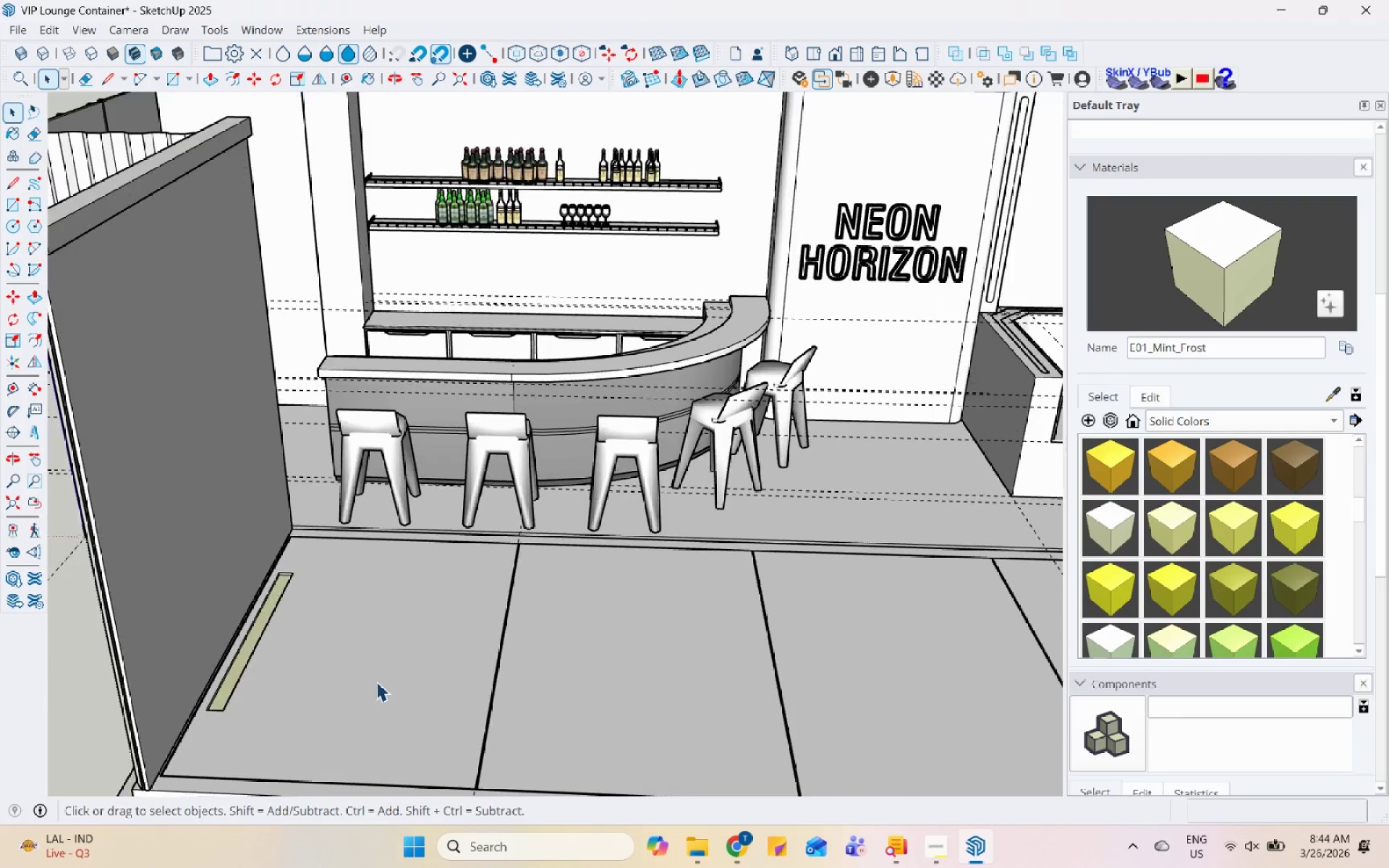 
double_click([376, 681])
 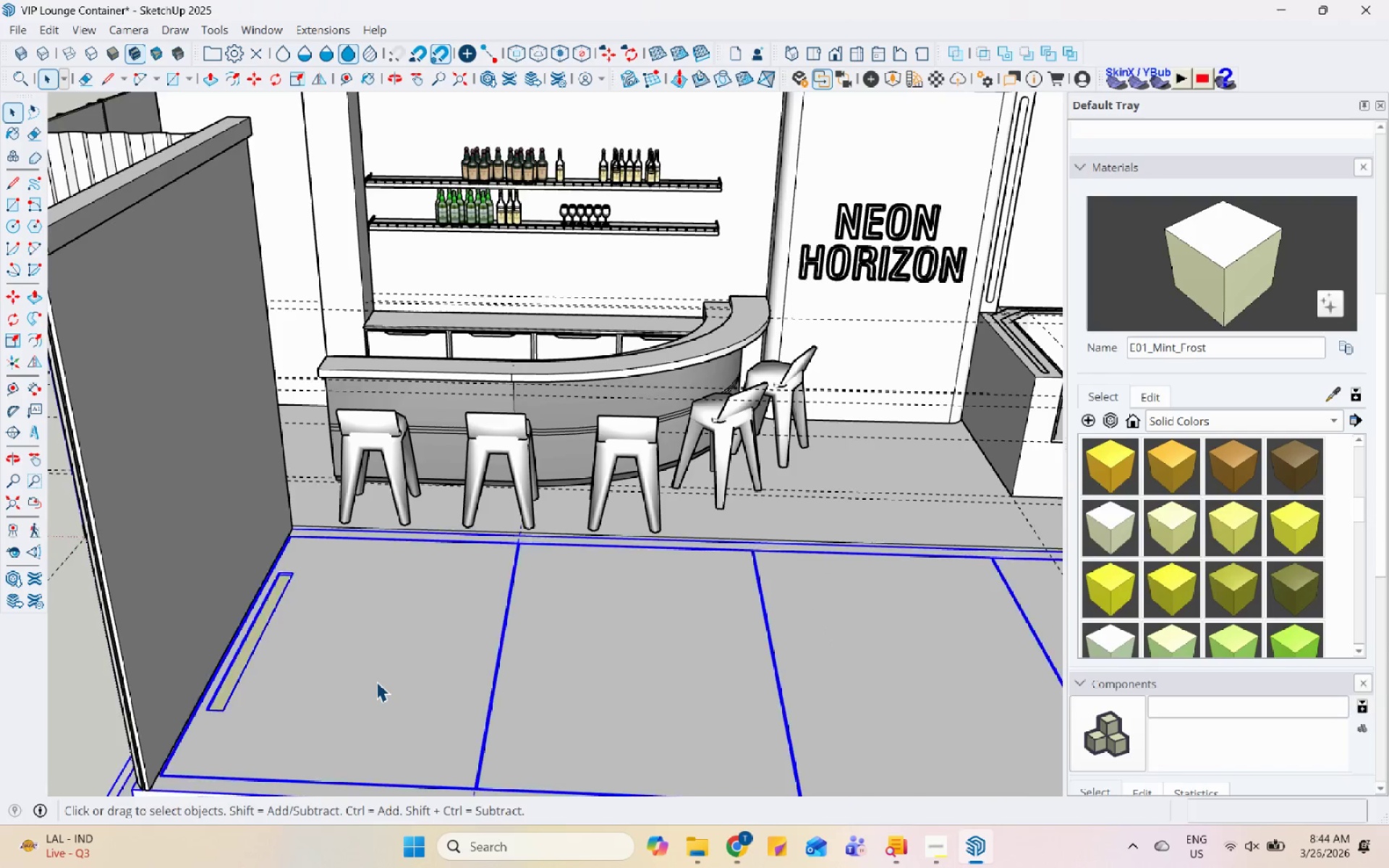 
triple_click([376, 681])
 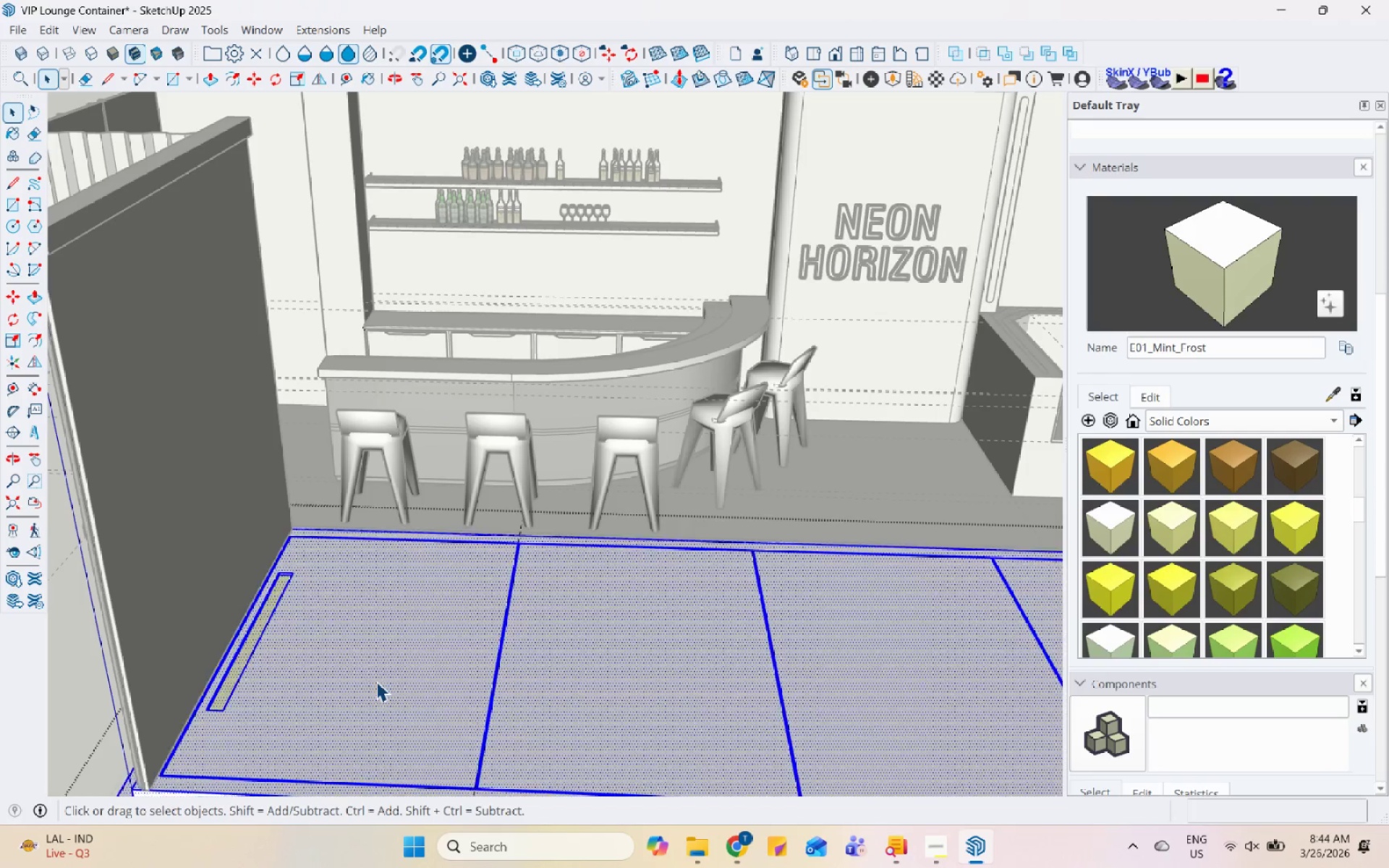 
scroll: coordinate [475, 655], scroll_direction: up, amount: 9.0
 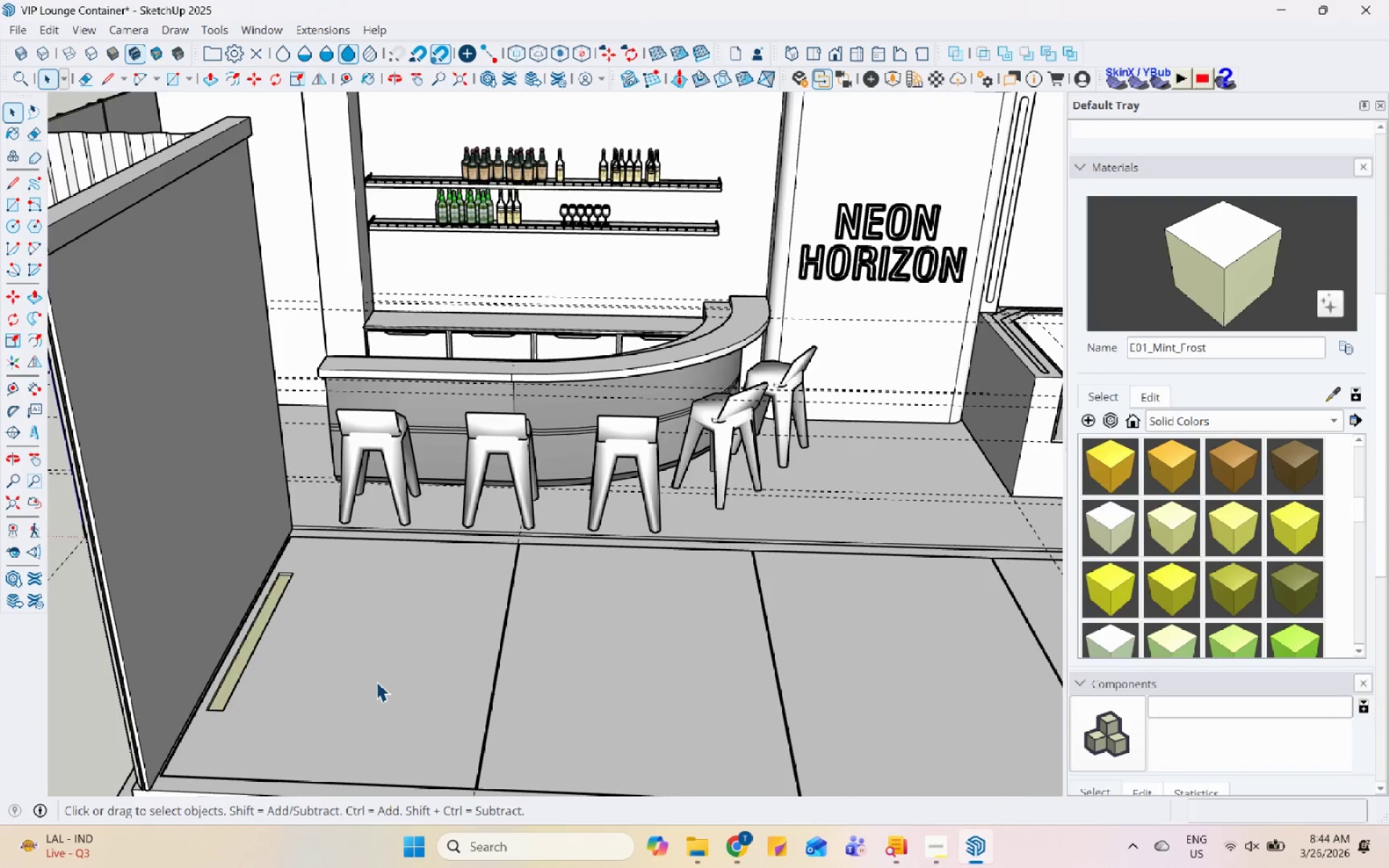 
triple_click([376, 681])
 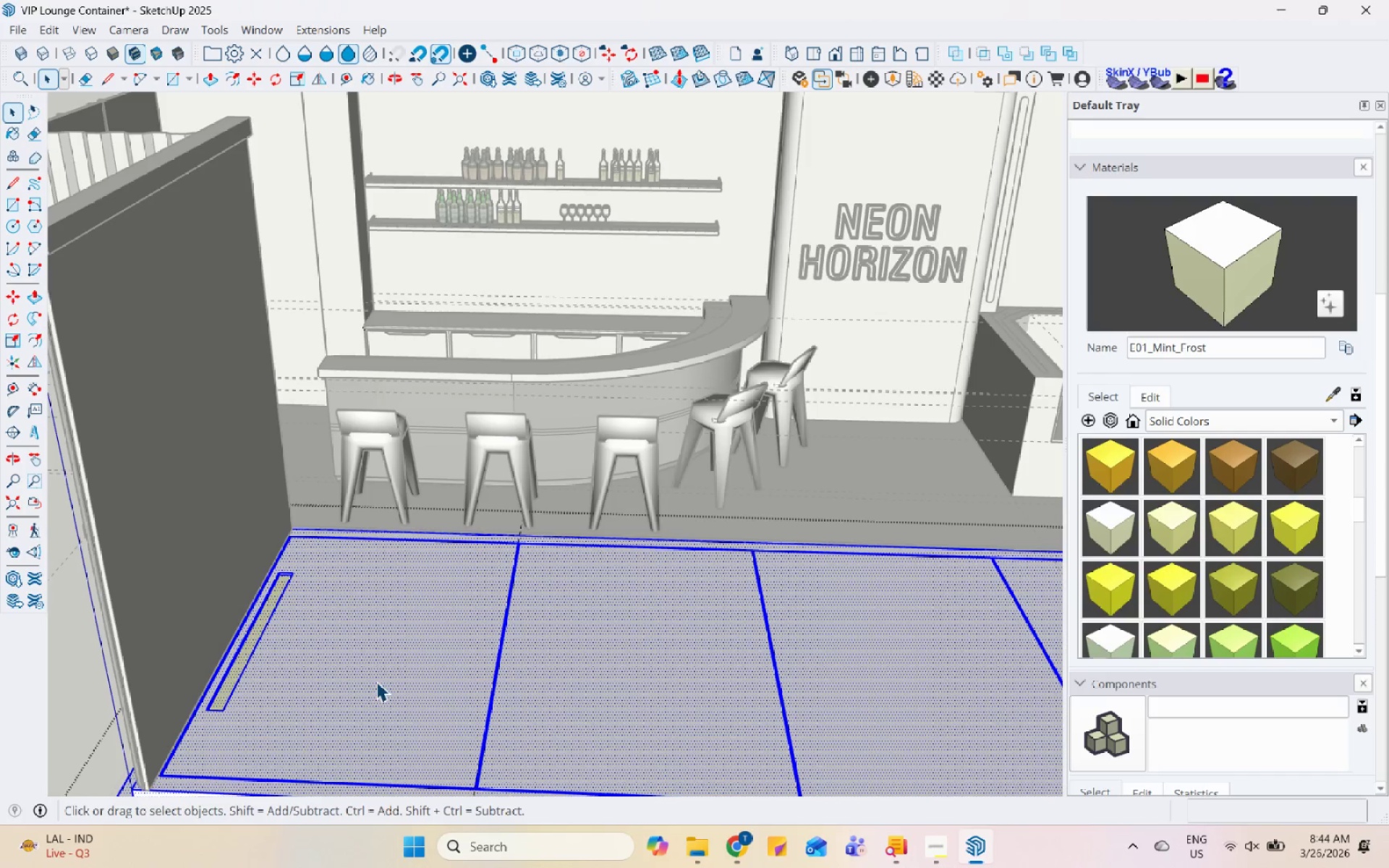 
triple_click([387, 633])
 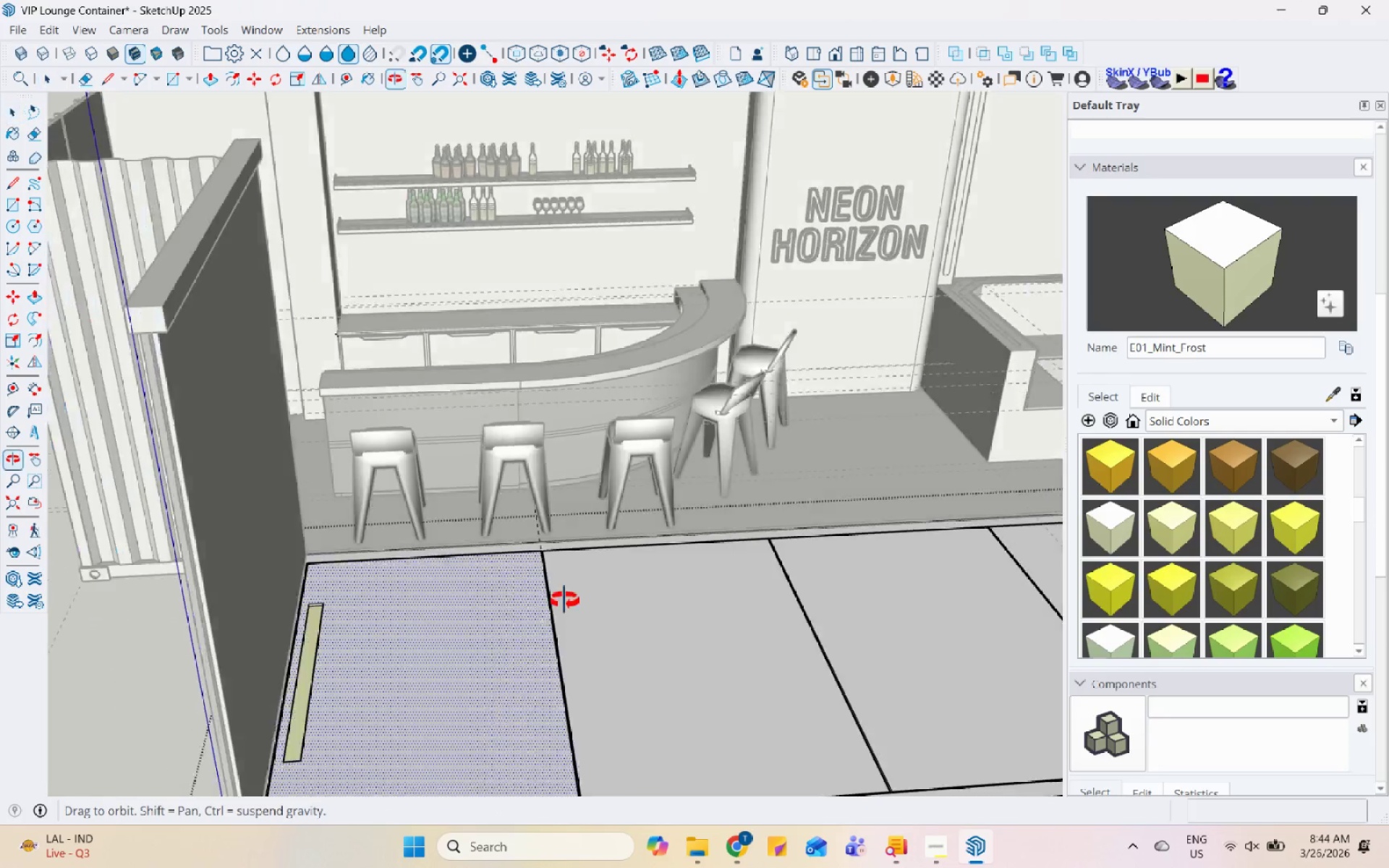 
left_click_drag(start_coordinate=[404, 606], to_coordinate=[398, 606])
 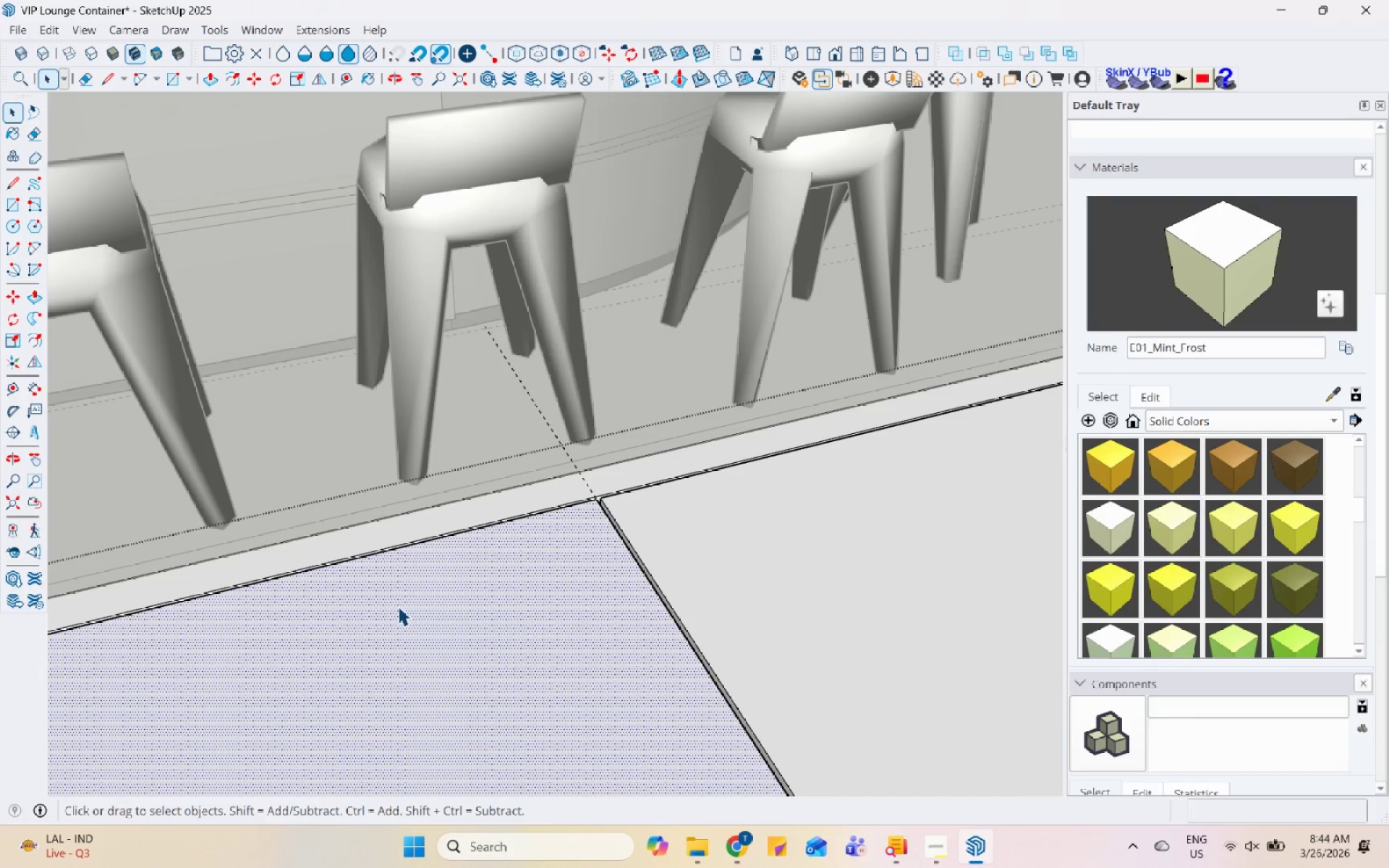 
double_click([398, 606])
 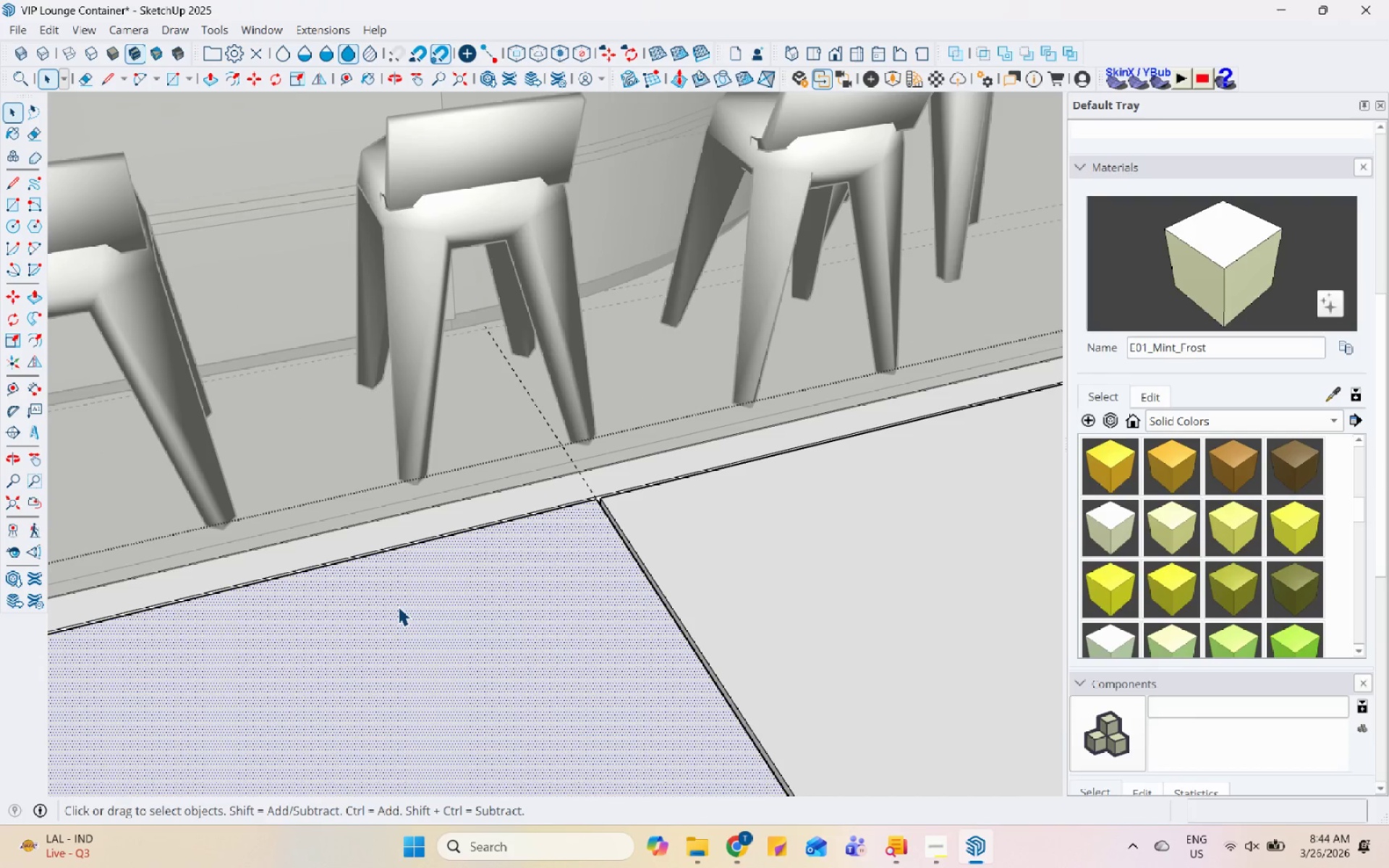 
scroll: coordinate [548, 500], scroll_direction: up, amount: 10.0
 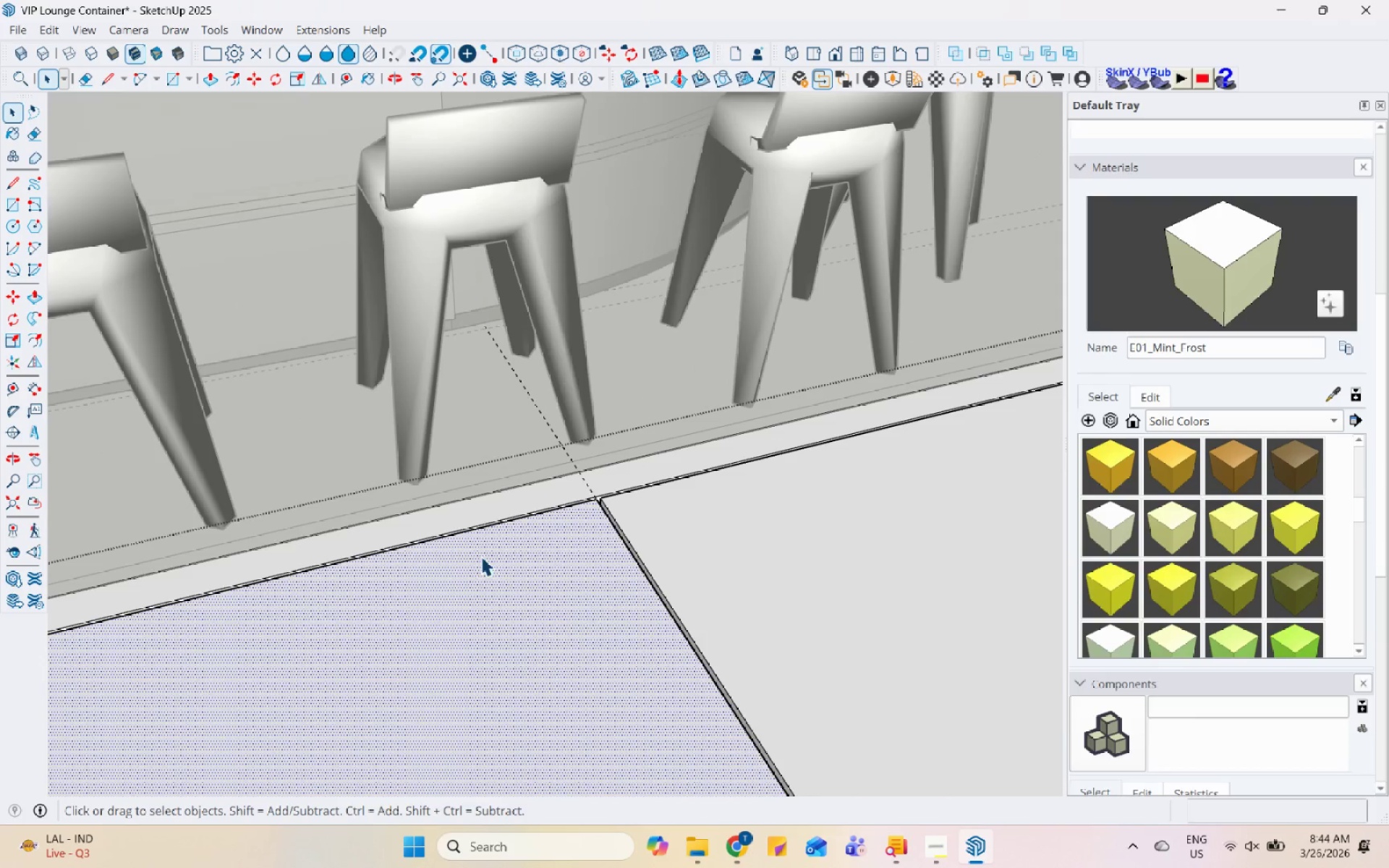 
triple_click([398, 606])
 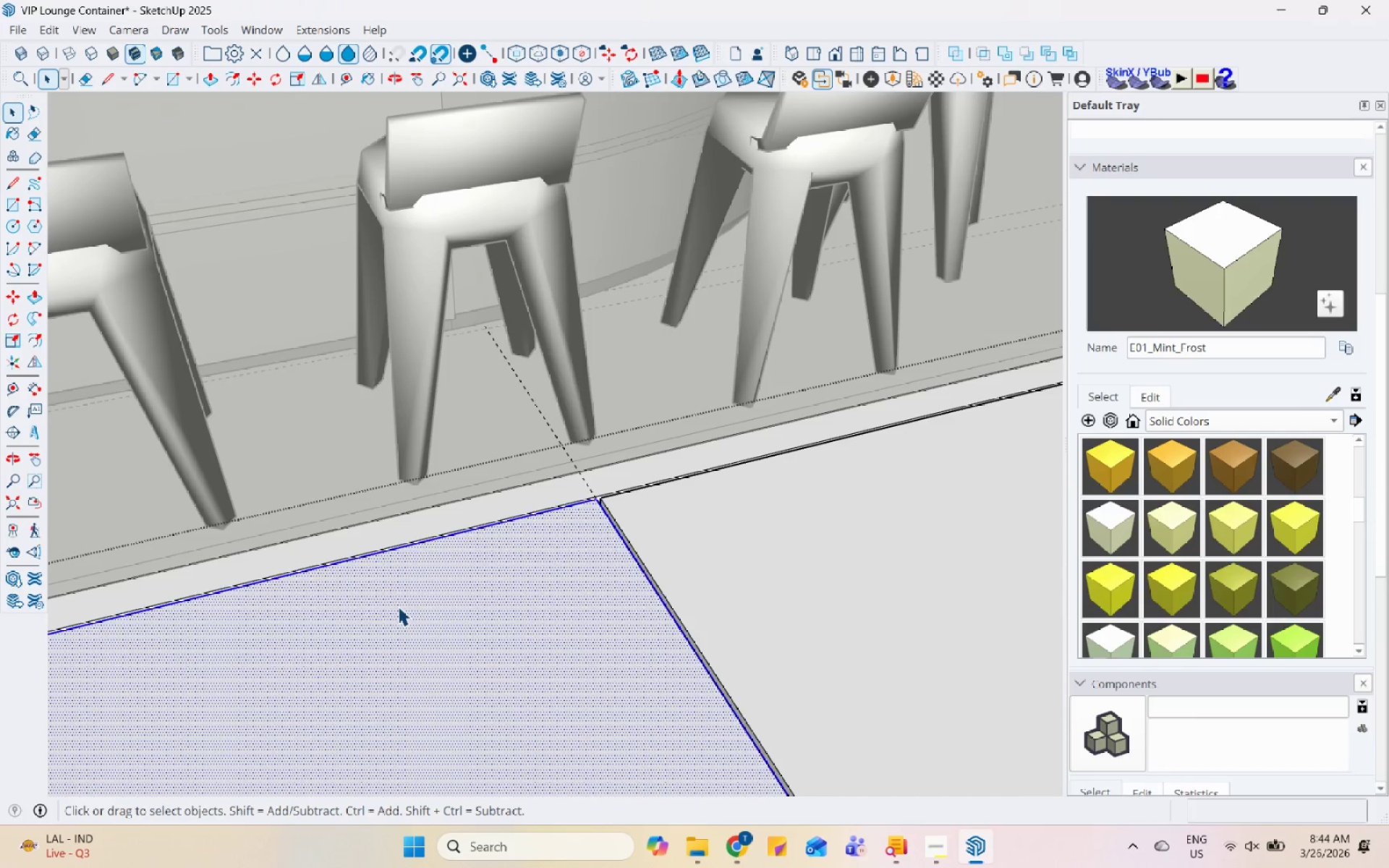 
triple_click([398, 606])
 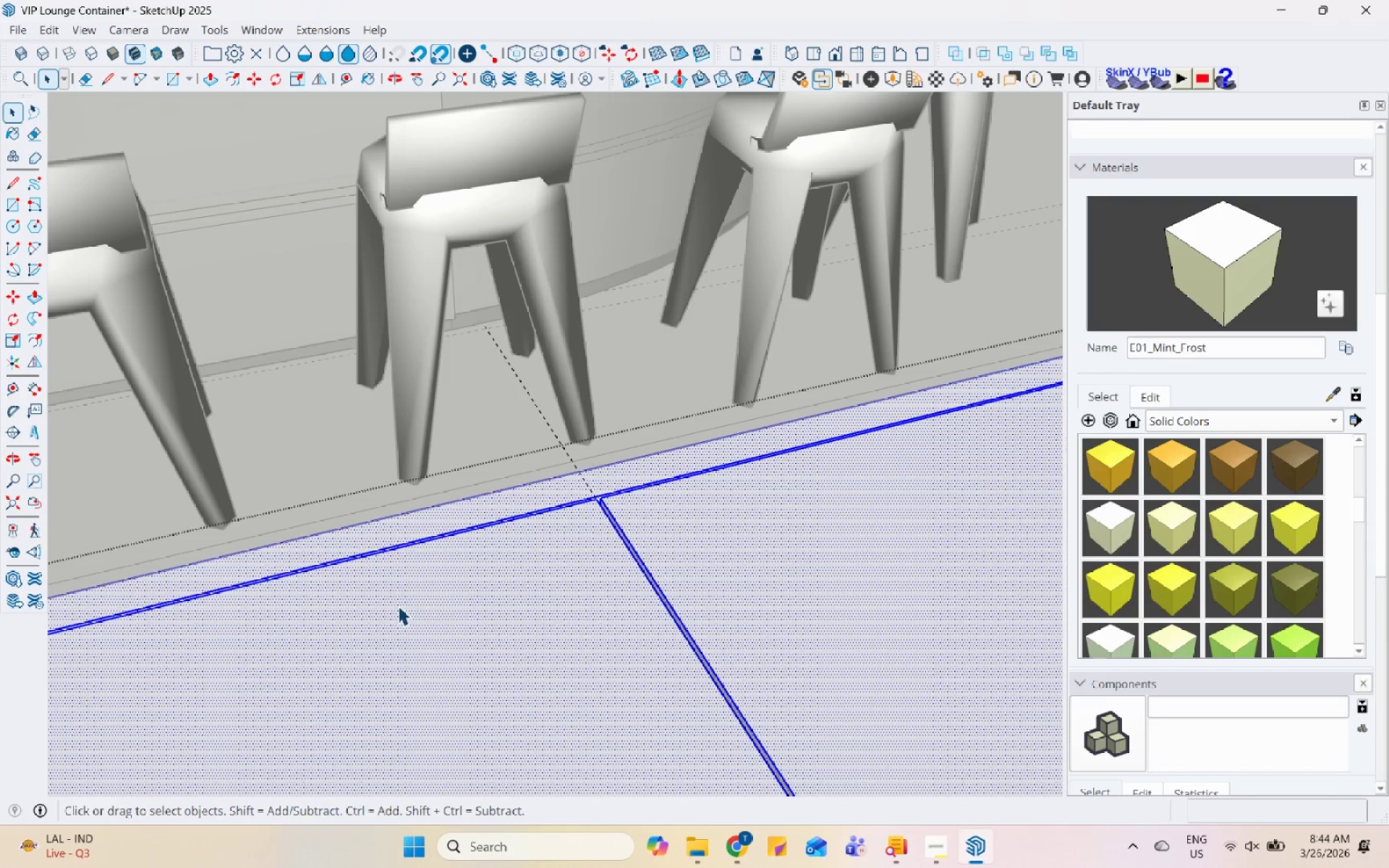 
scroll: coordinate [1193, 574], scroll_direction: down, amount: 19.0
 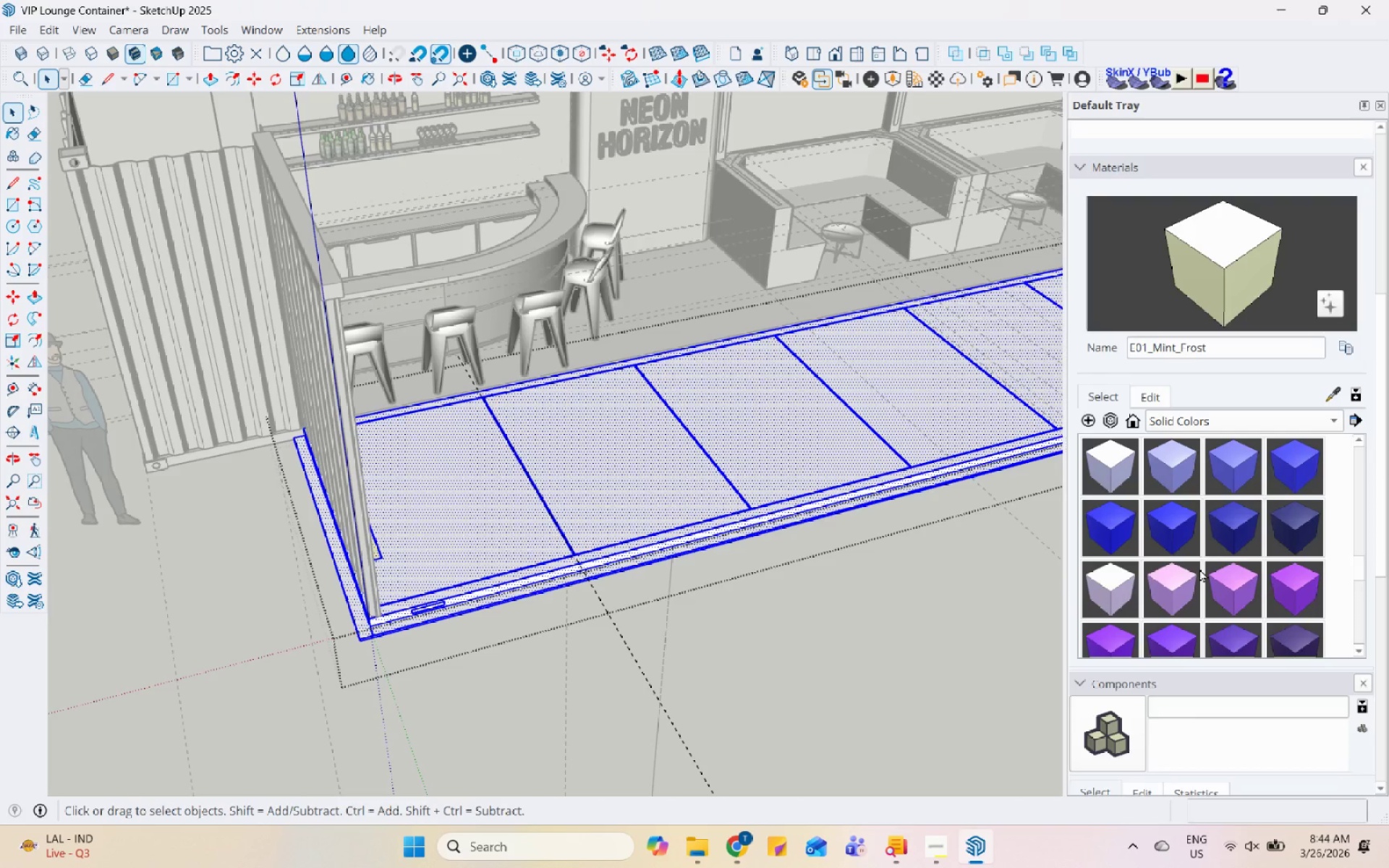 
left_click([1253, 537])
 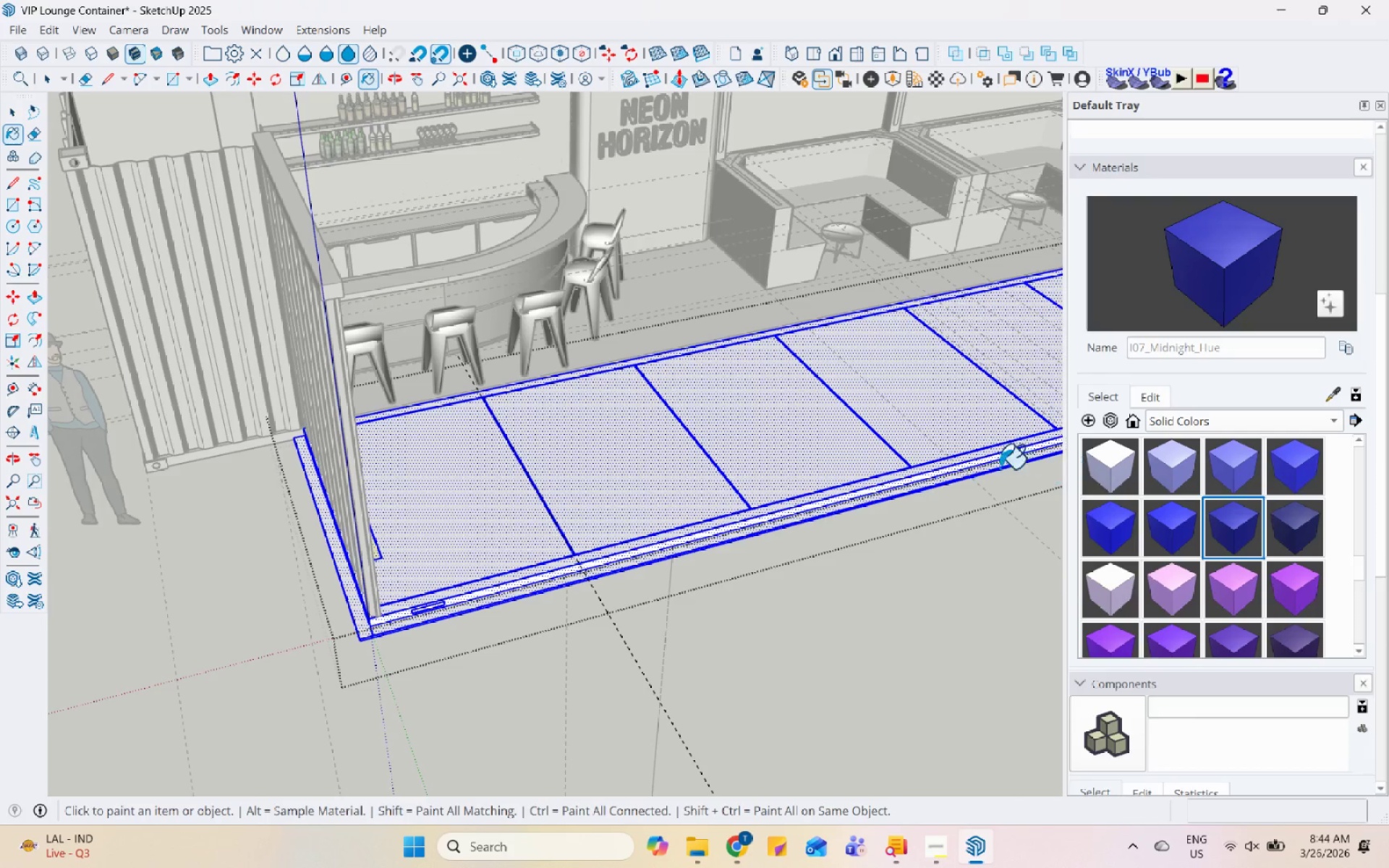 
left_click([946, 420])
 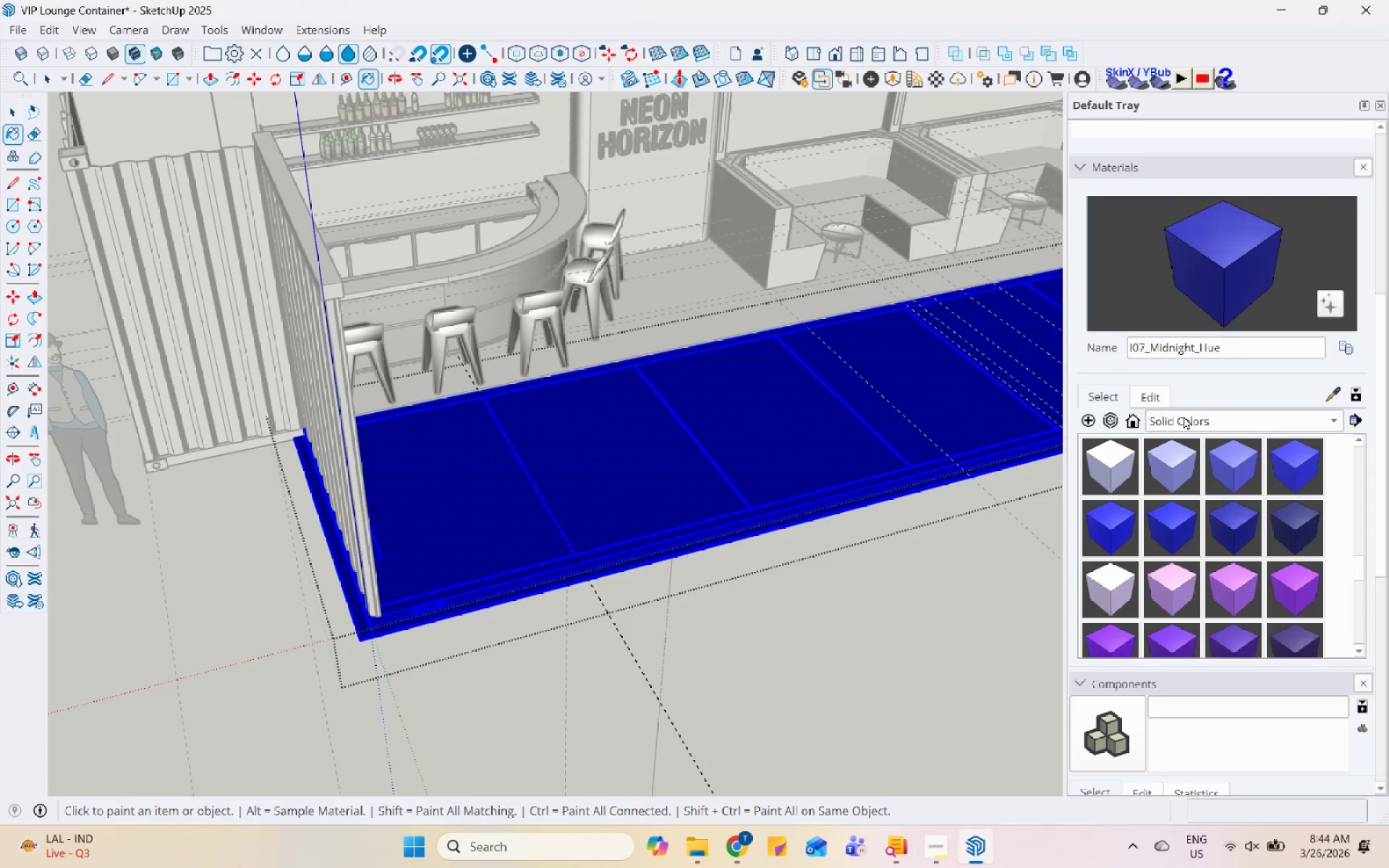 
left_click([1157, 396])
 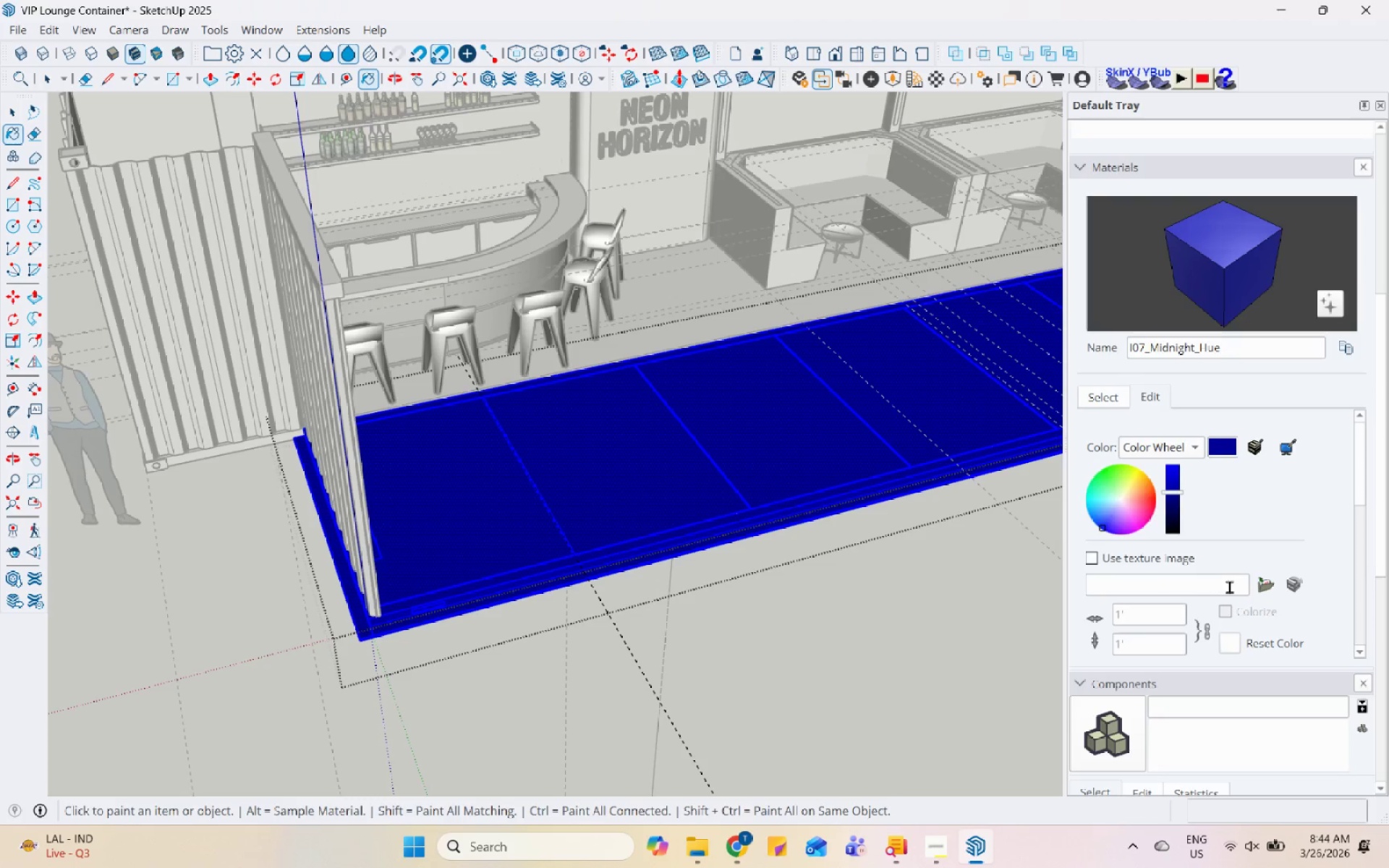 
left_click([1267, 588])
 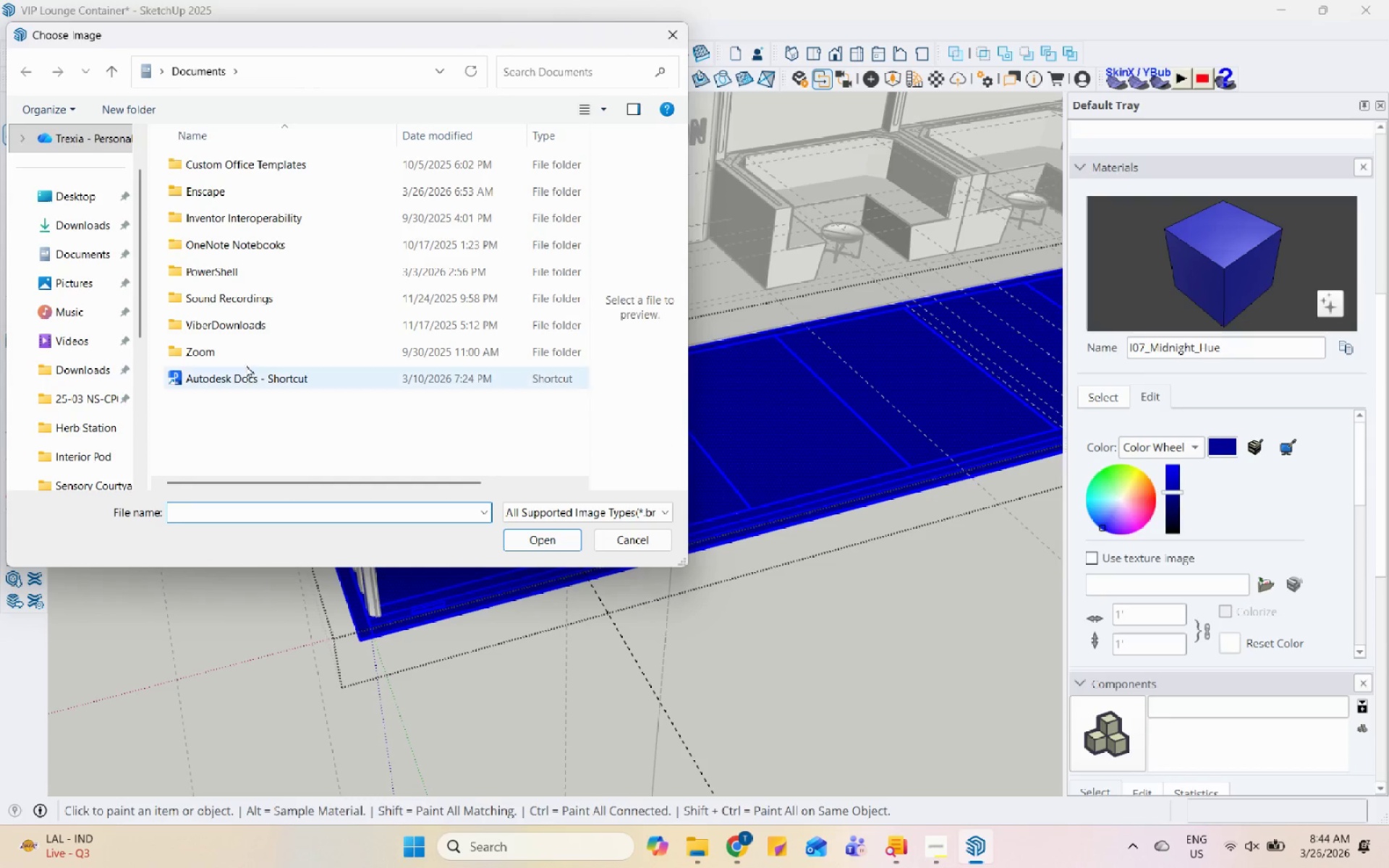 
left_click([77, 213])
 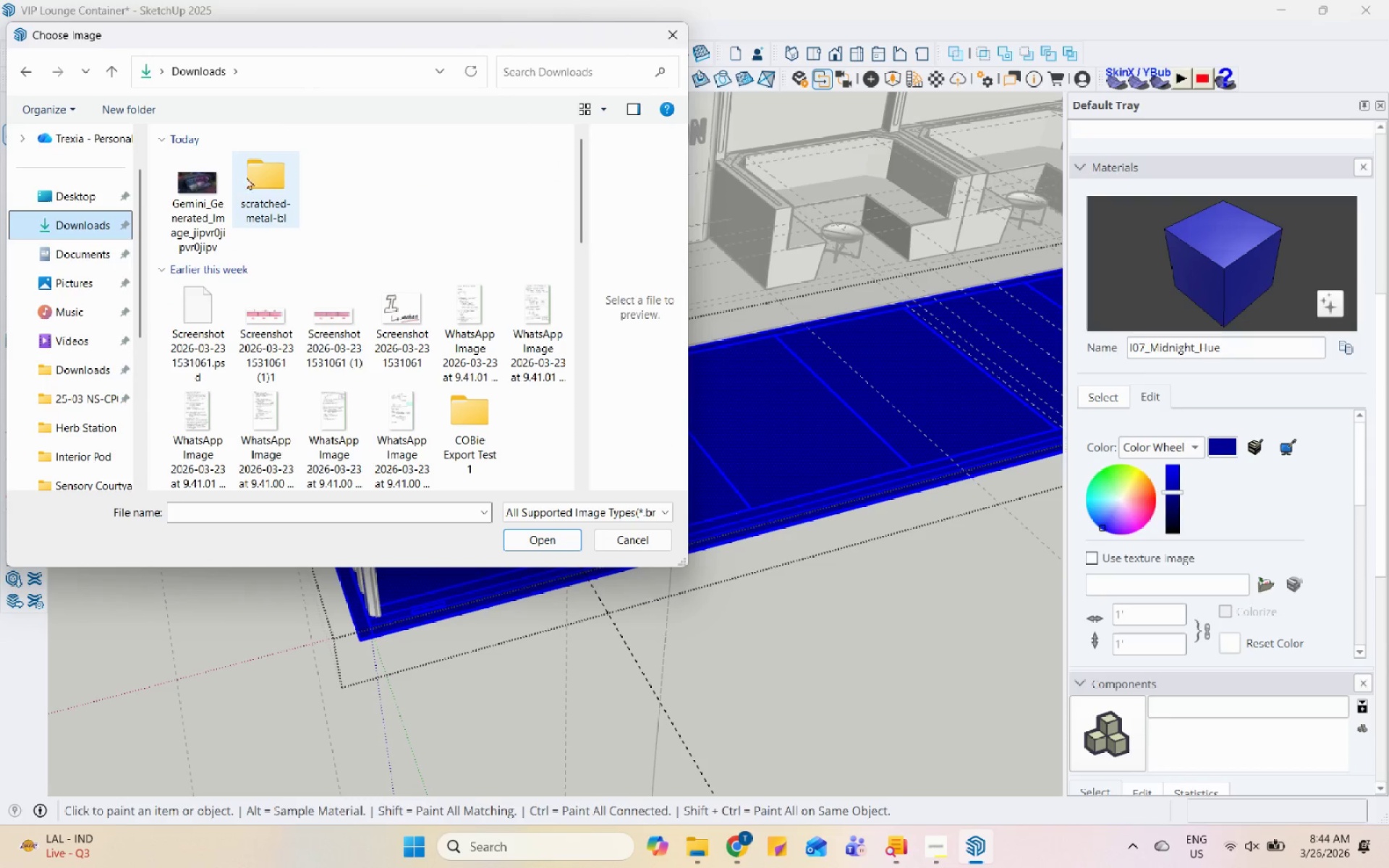 
double_click([268, 168])
 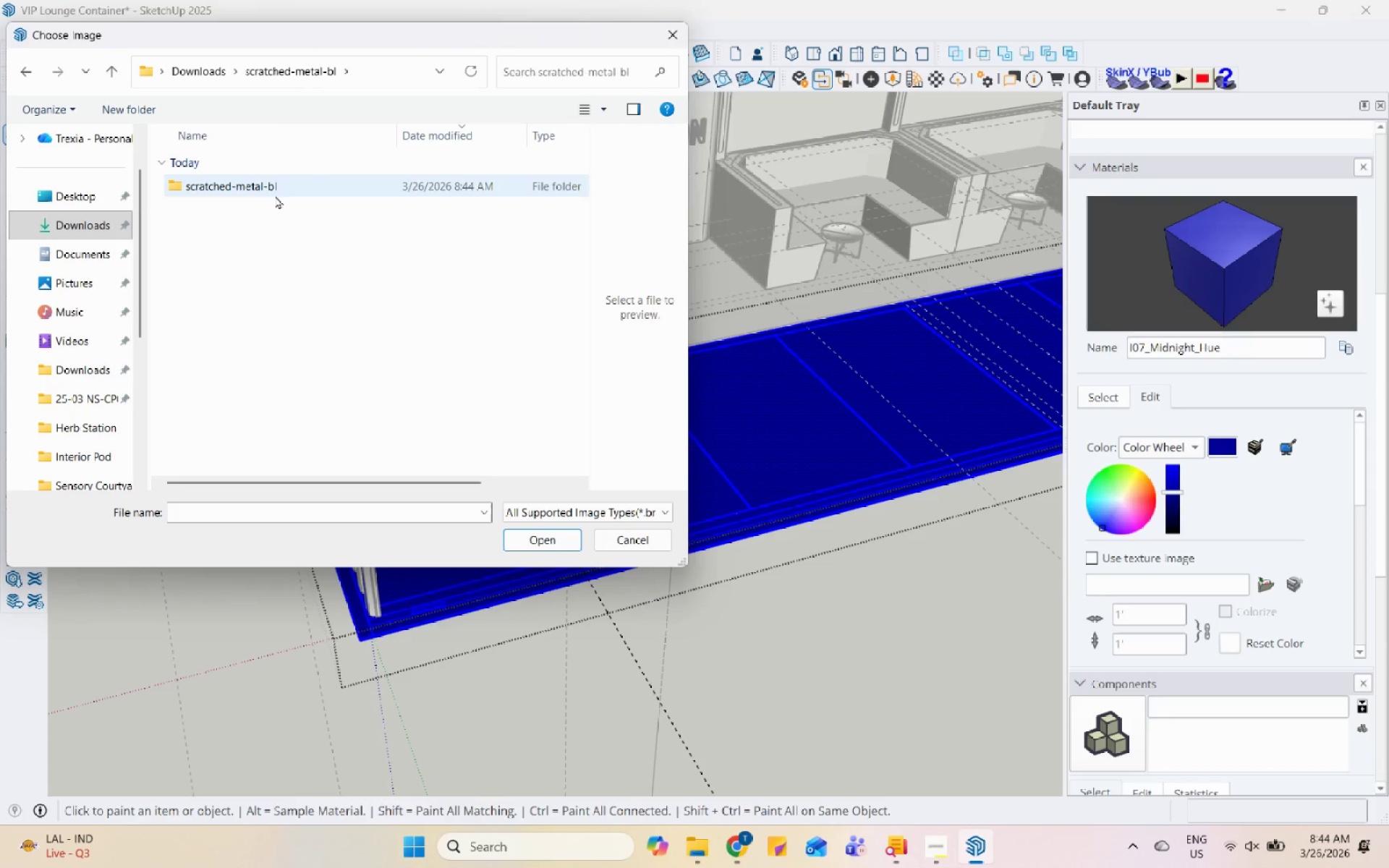 
double_click([275, 195])
 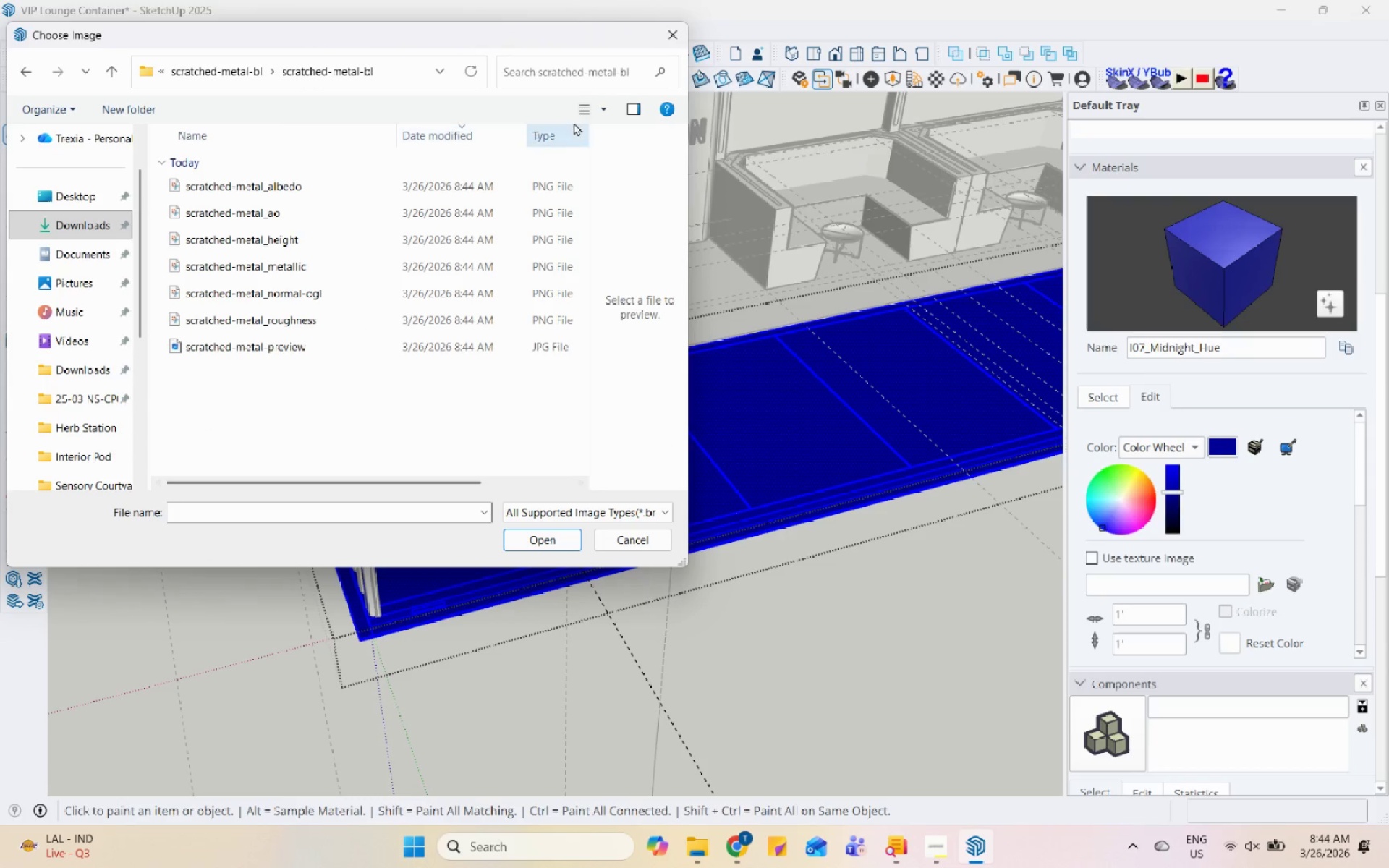 
left_click([603, 105])
 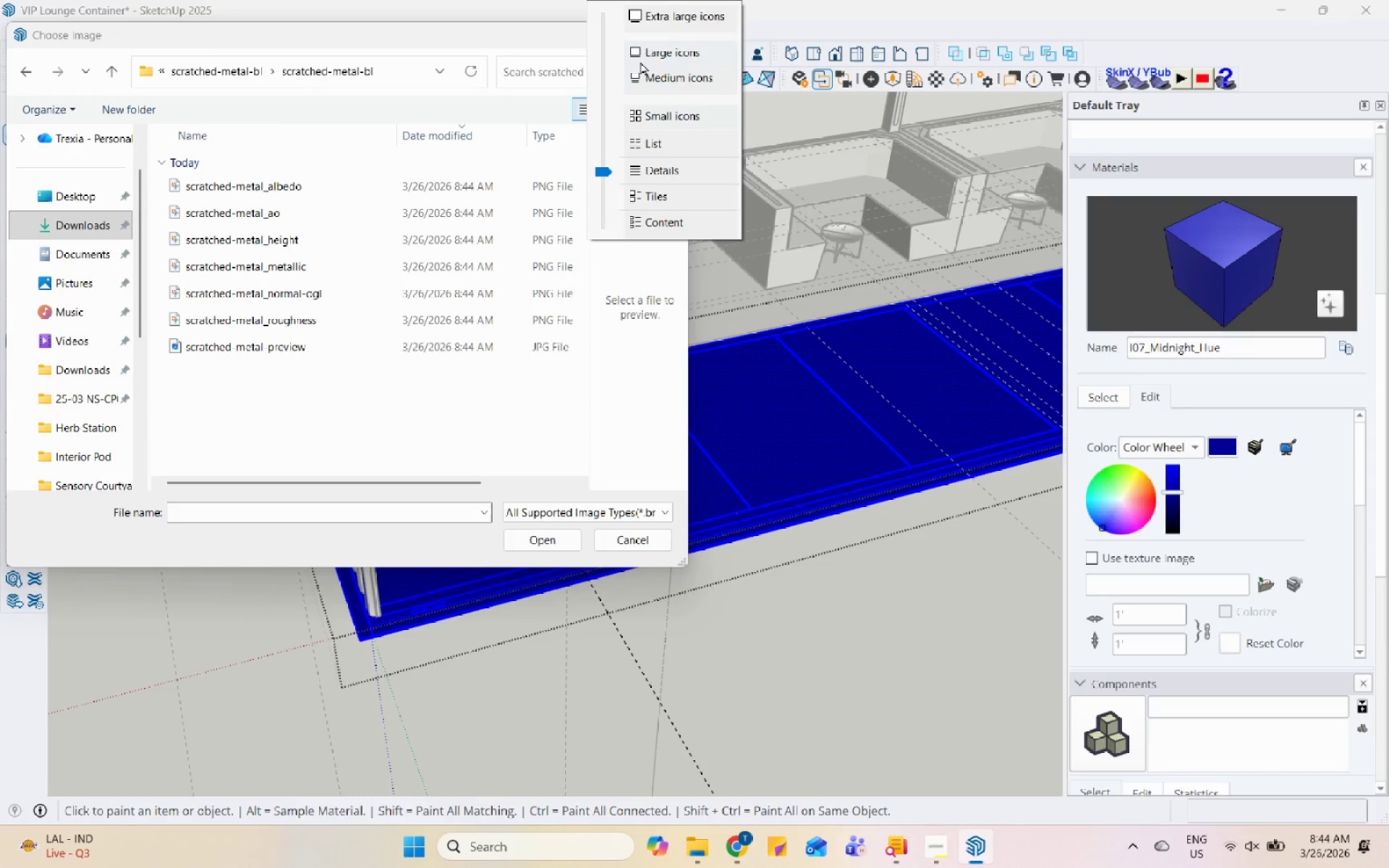 
left_click([645, 48])
 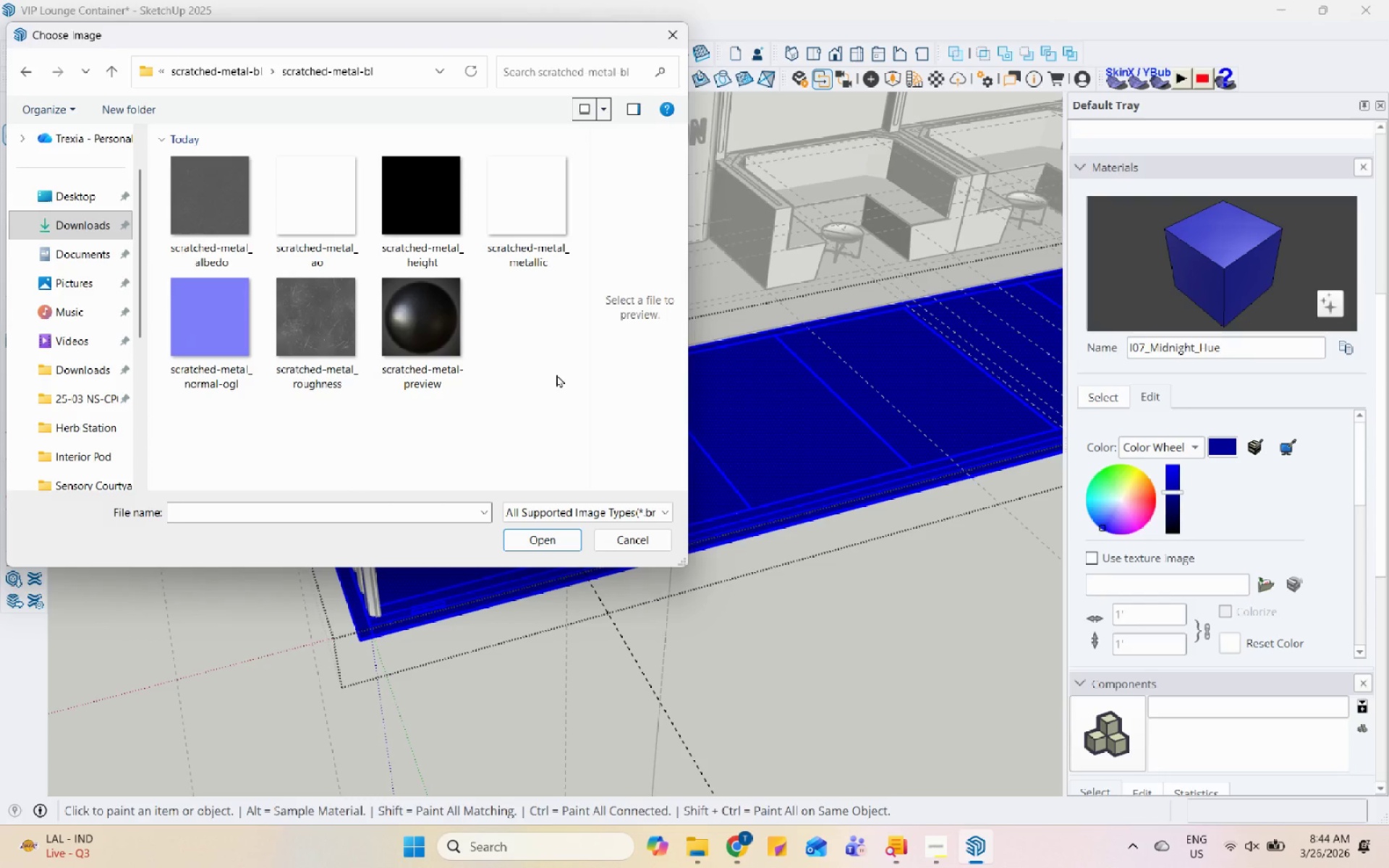 
wait(7.5)
 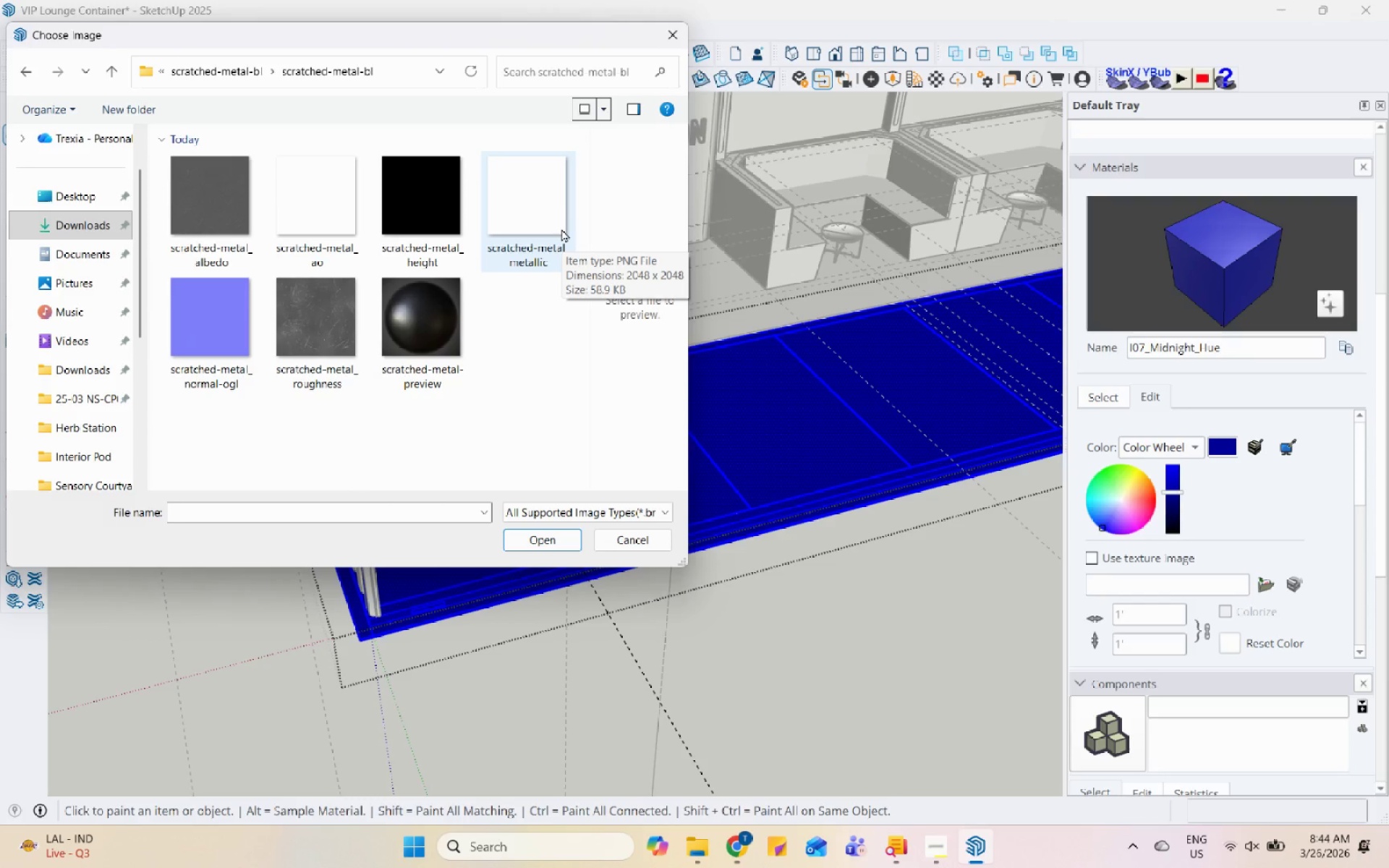 
left_click([219, 238])
 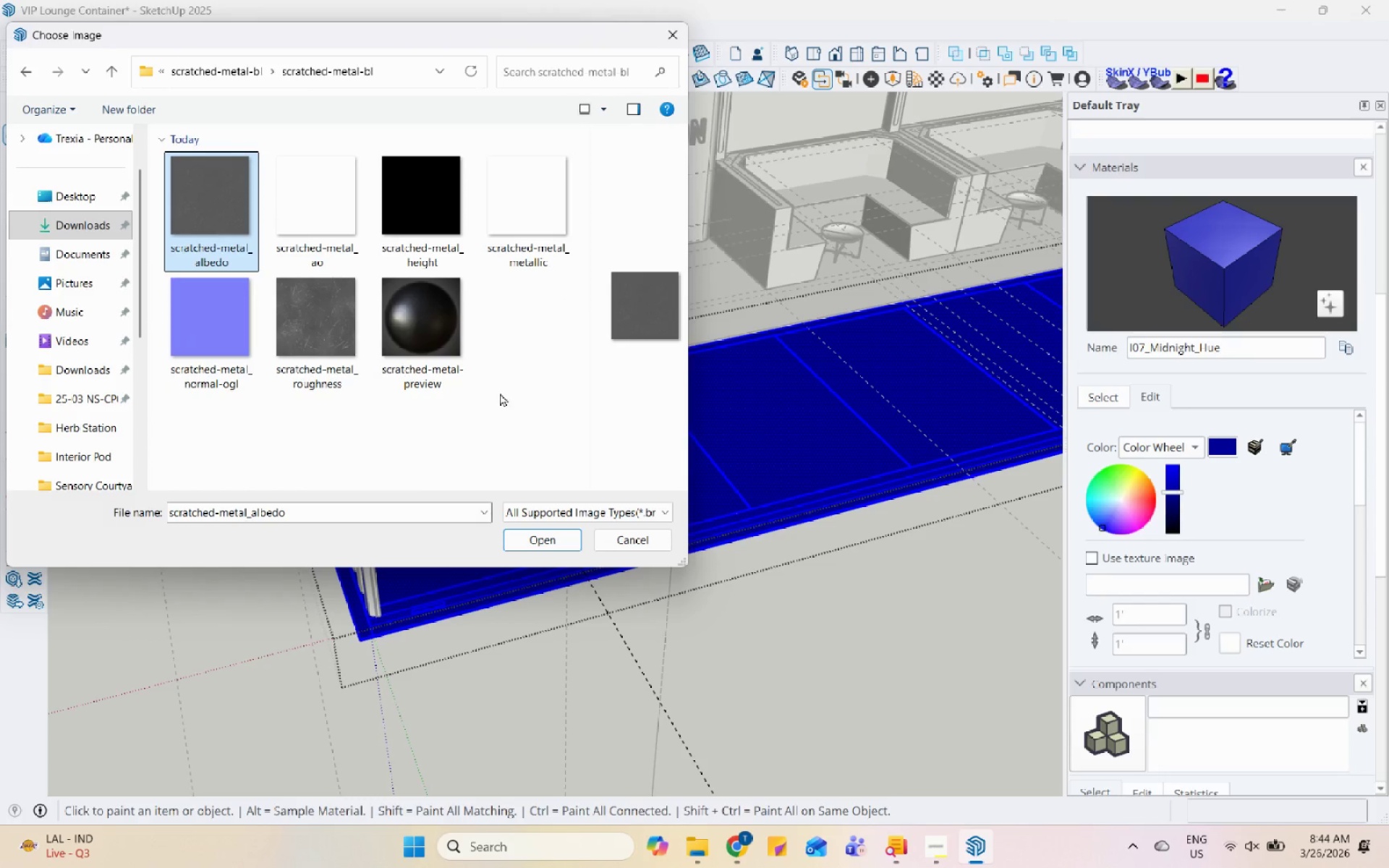 
left_click([548, 528])
 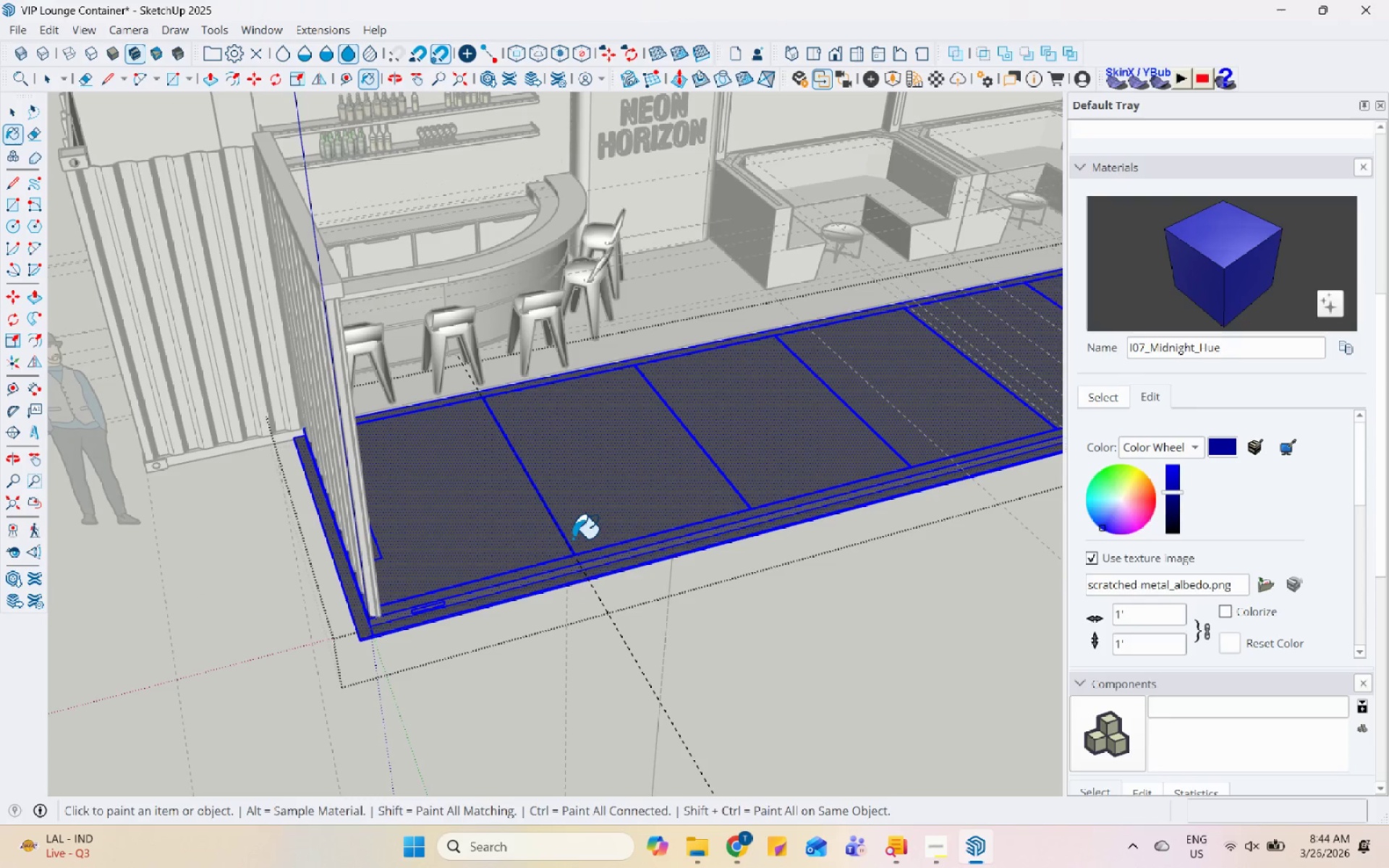 
scroll: coordinate [606, 456], scroll_direction: down, amount: 7.0
 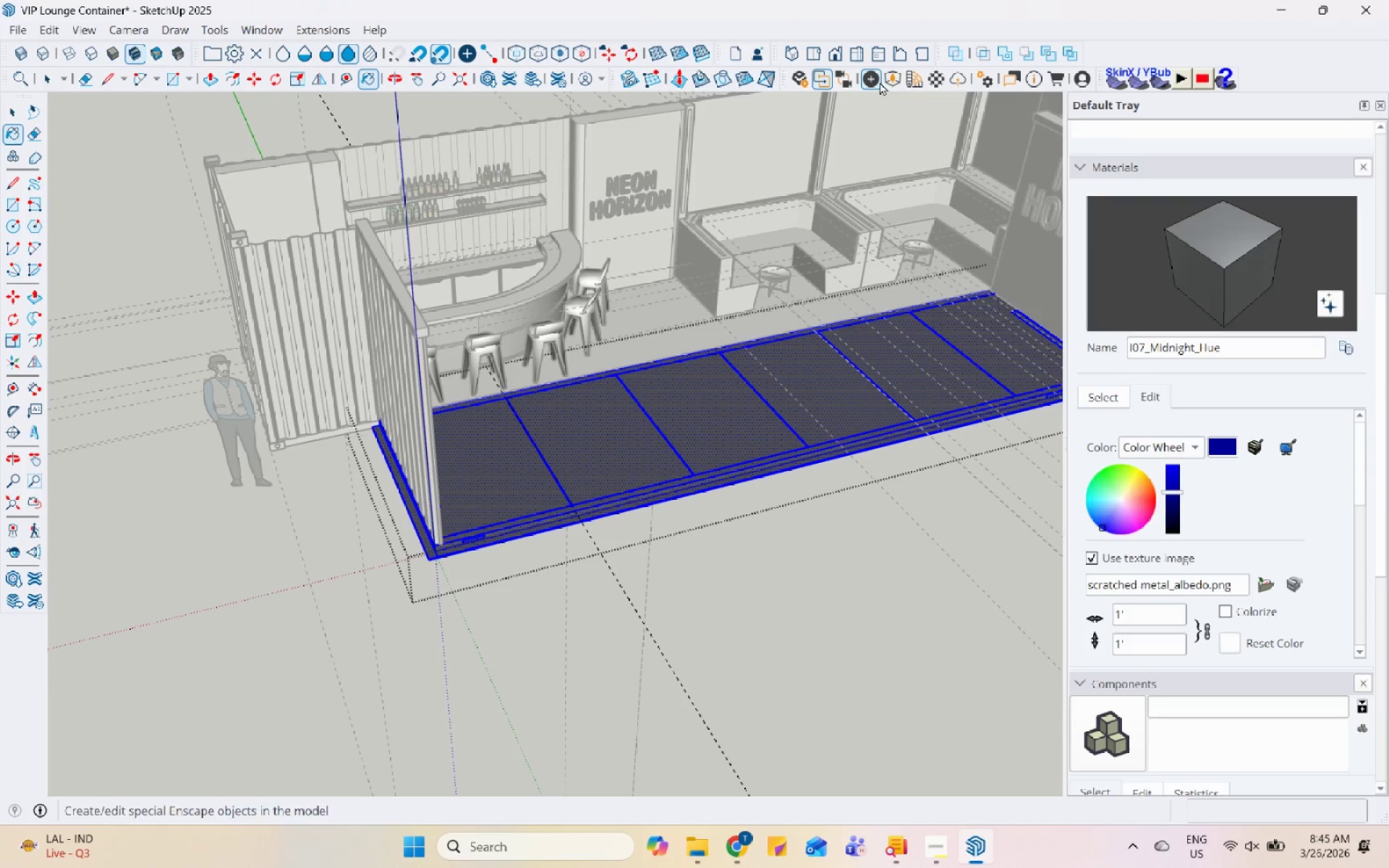 
left_click([942, 77])
 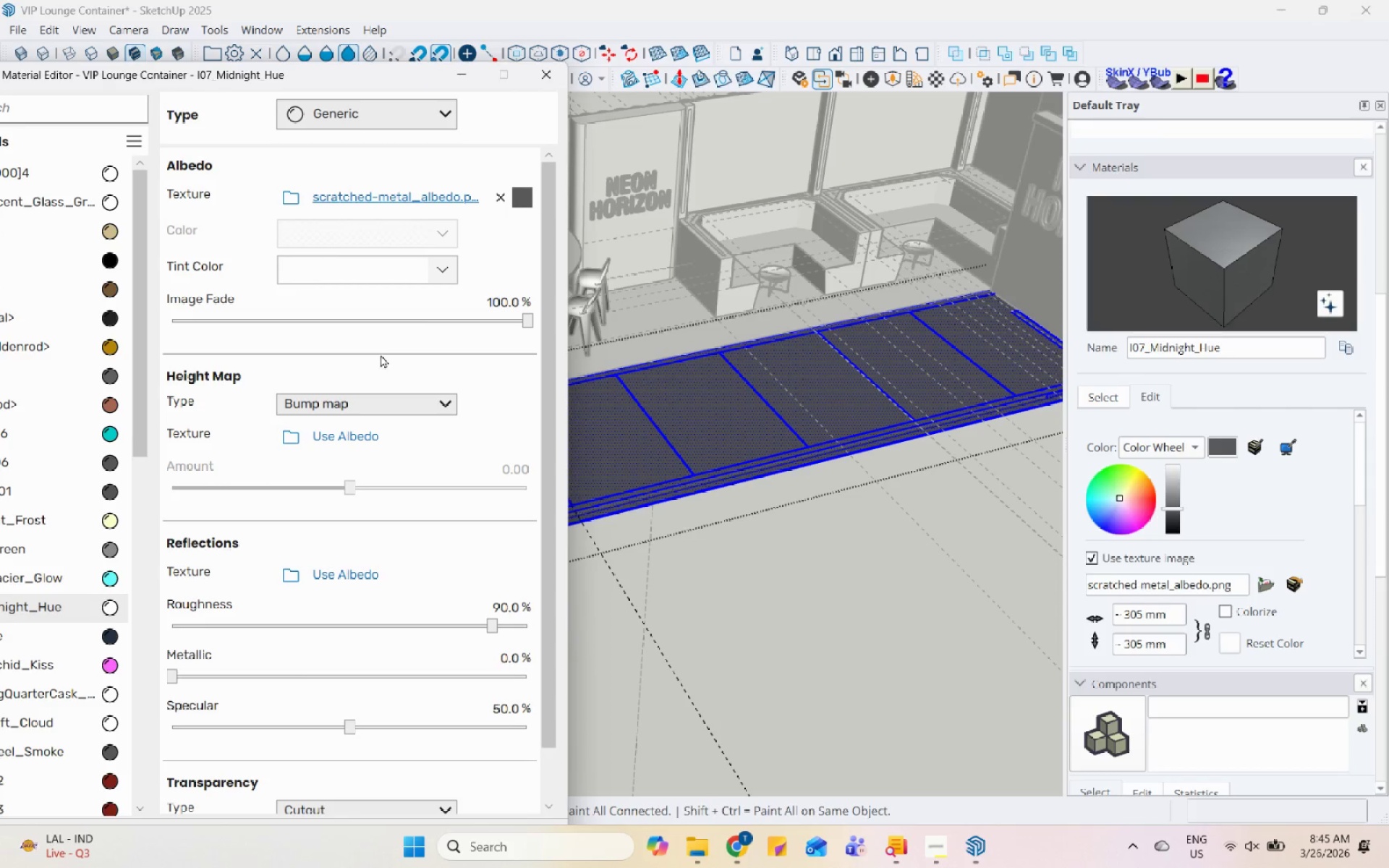 
left_click([295, 433])
 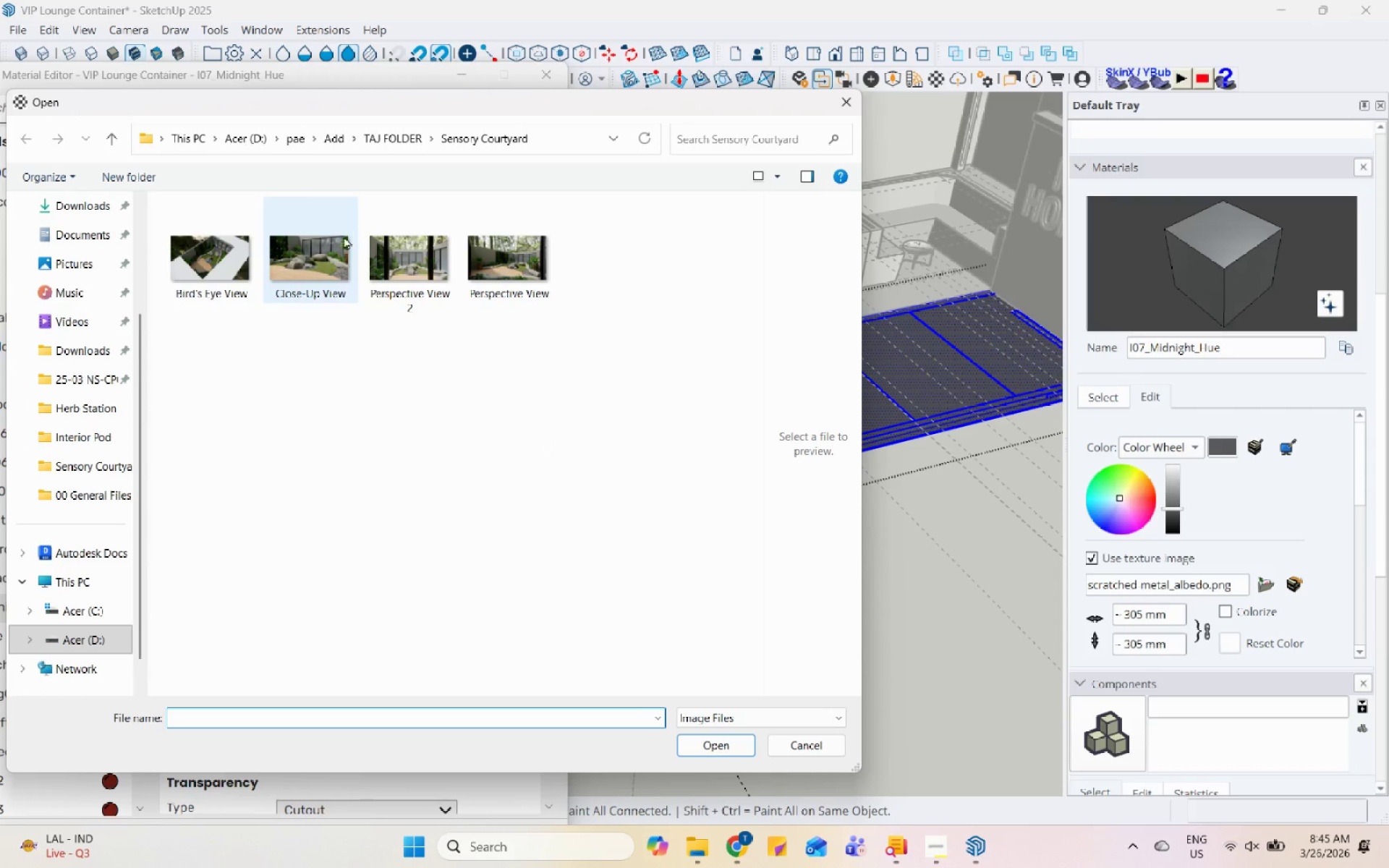 
scroll: coordinate [30, 244], scroll_direction: up, amount: 3.0
 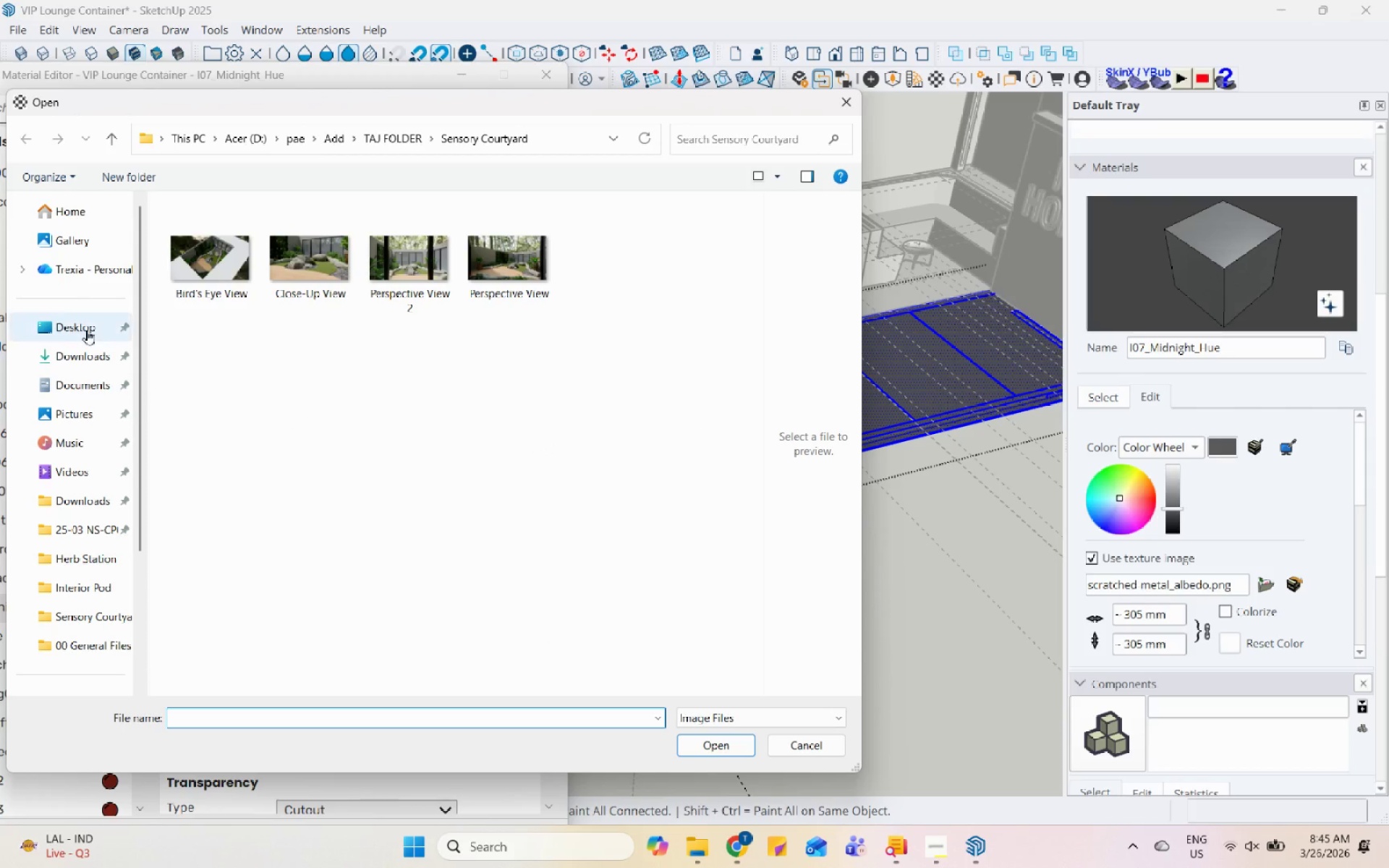 
left_click([89, 349])
 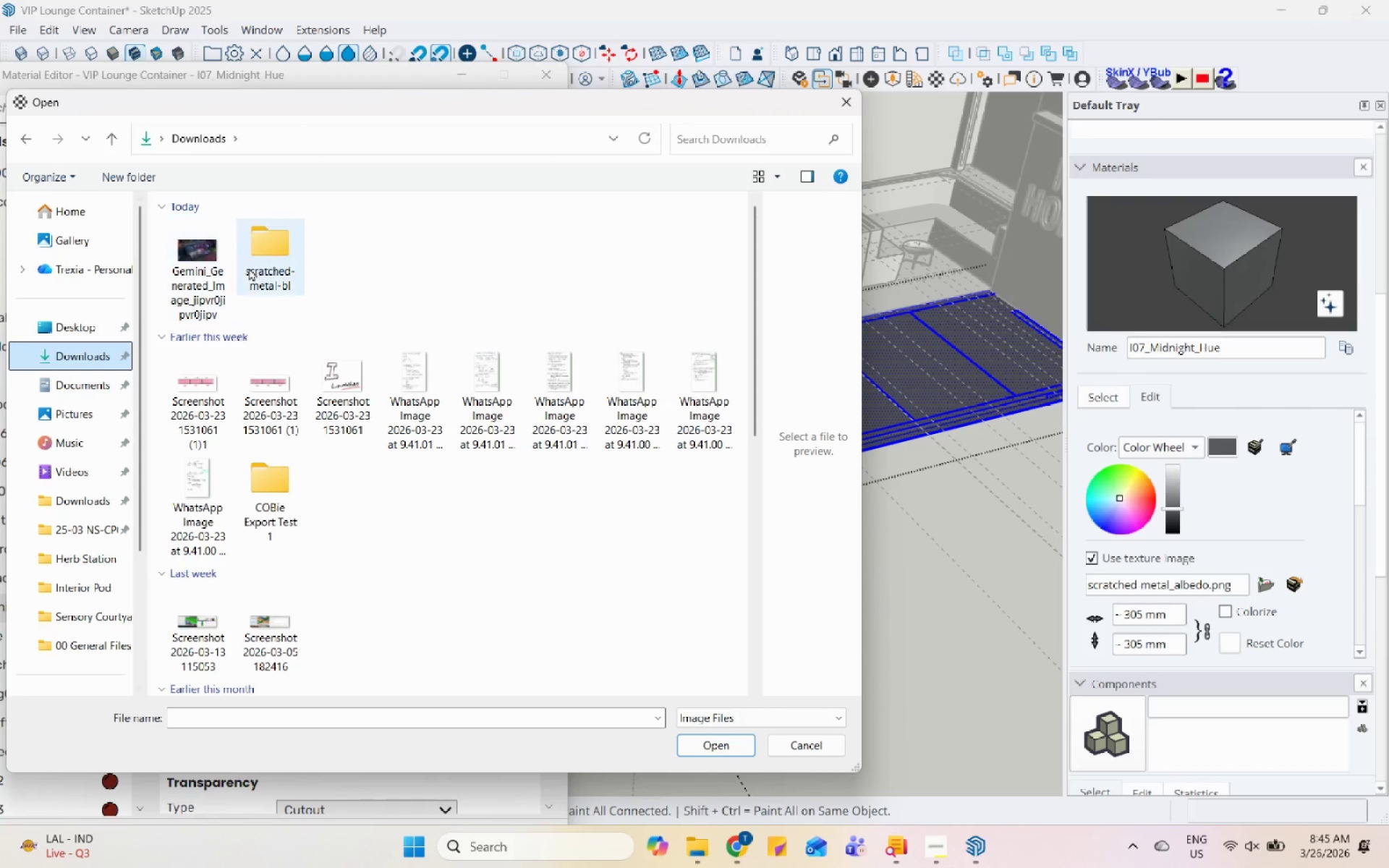 
double_click([277, 252])
 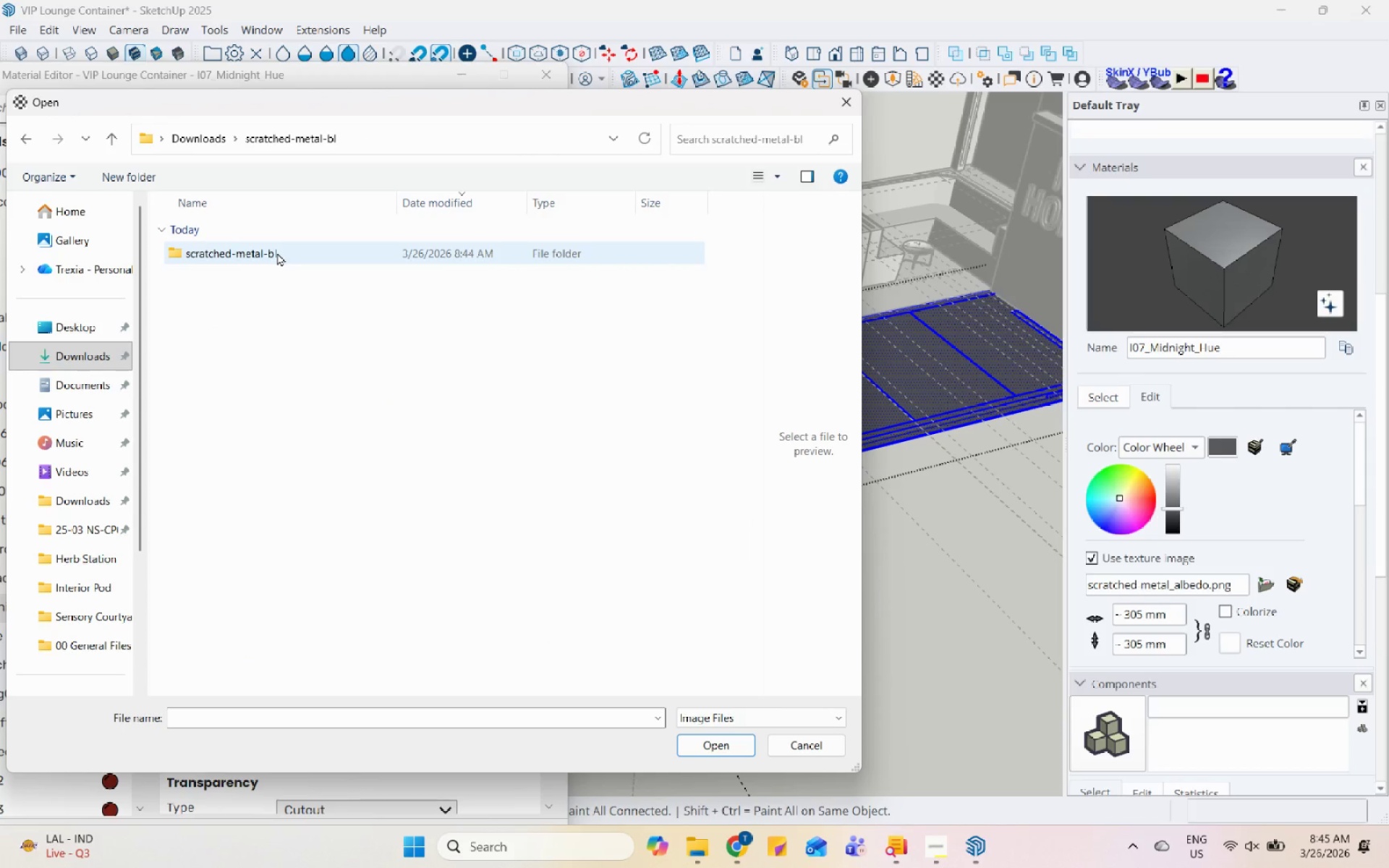 
double_click([277, 252])
 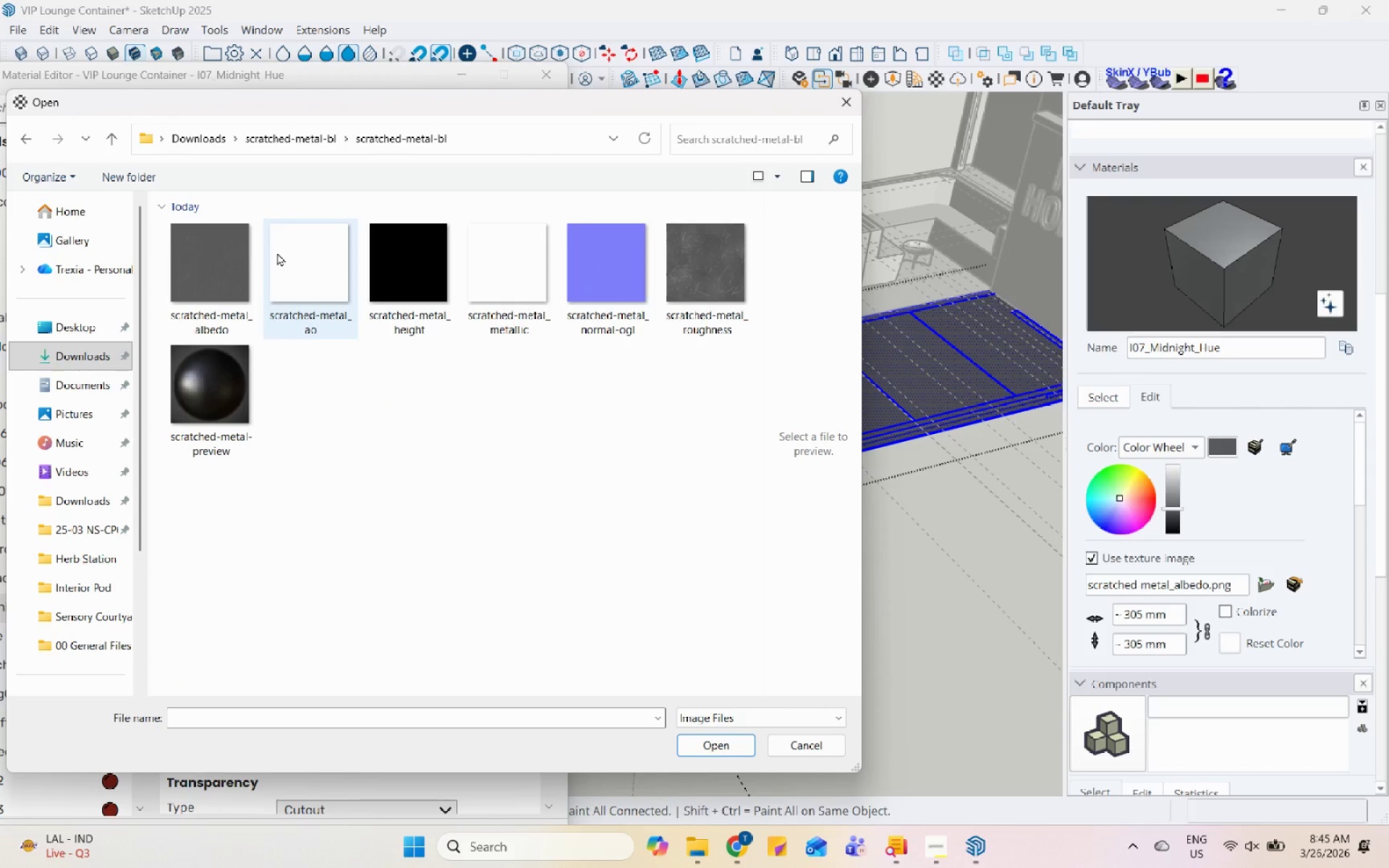 
left_click([203, 271])
 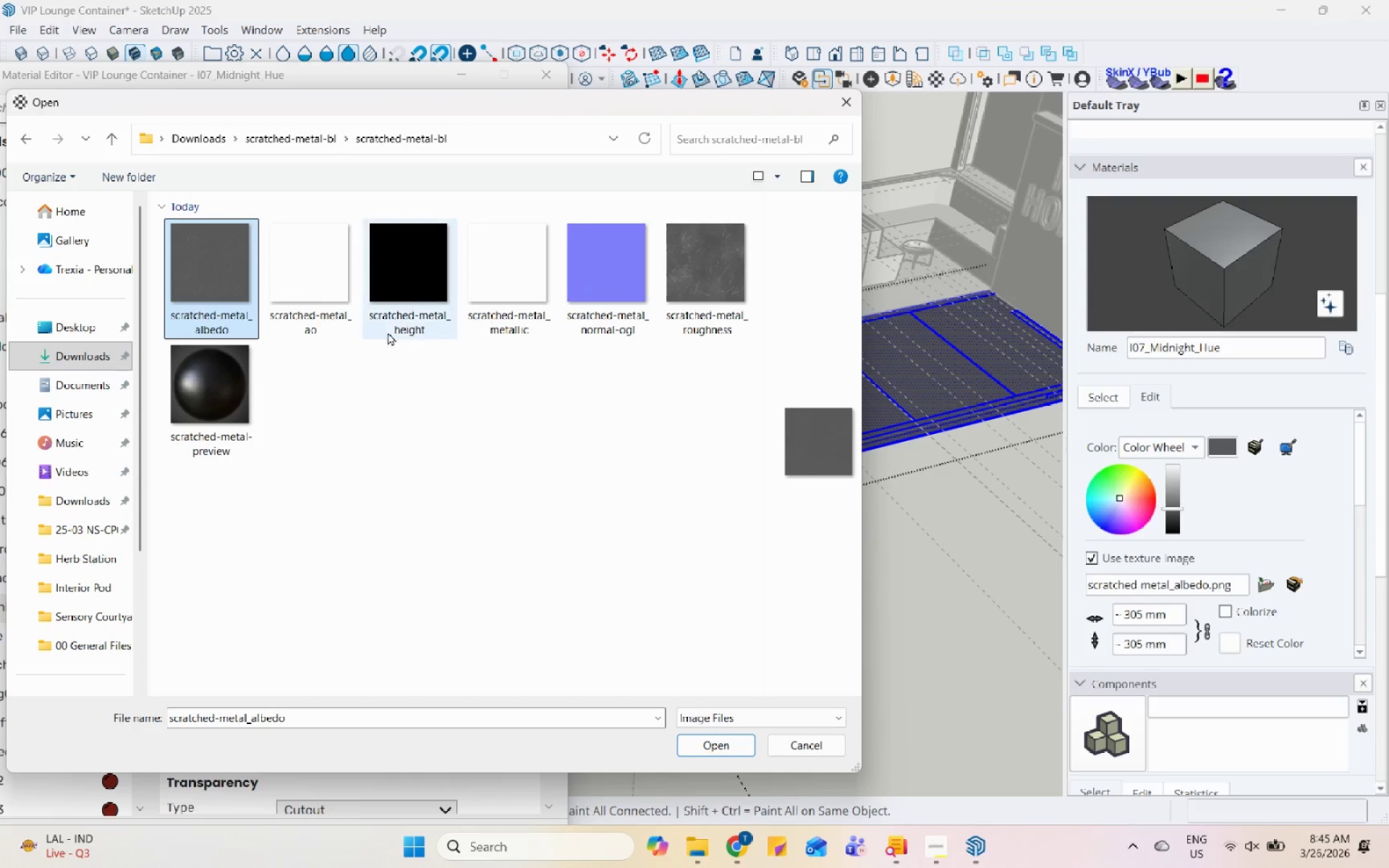 
left_click([413, 292])
 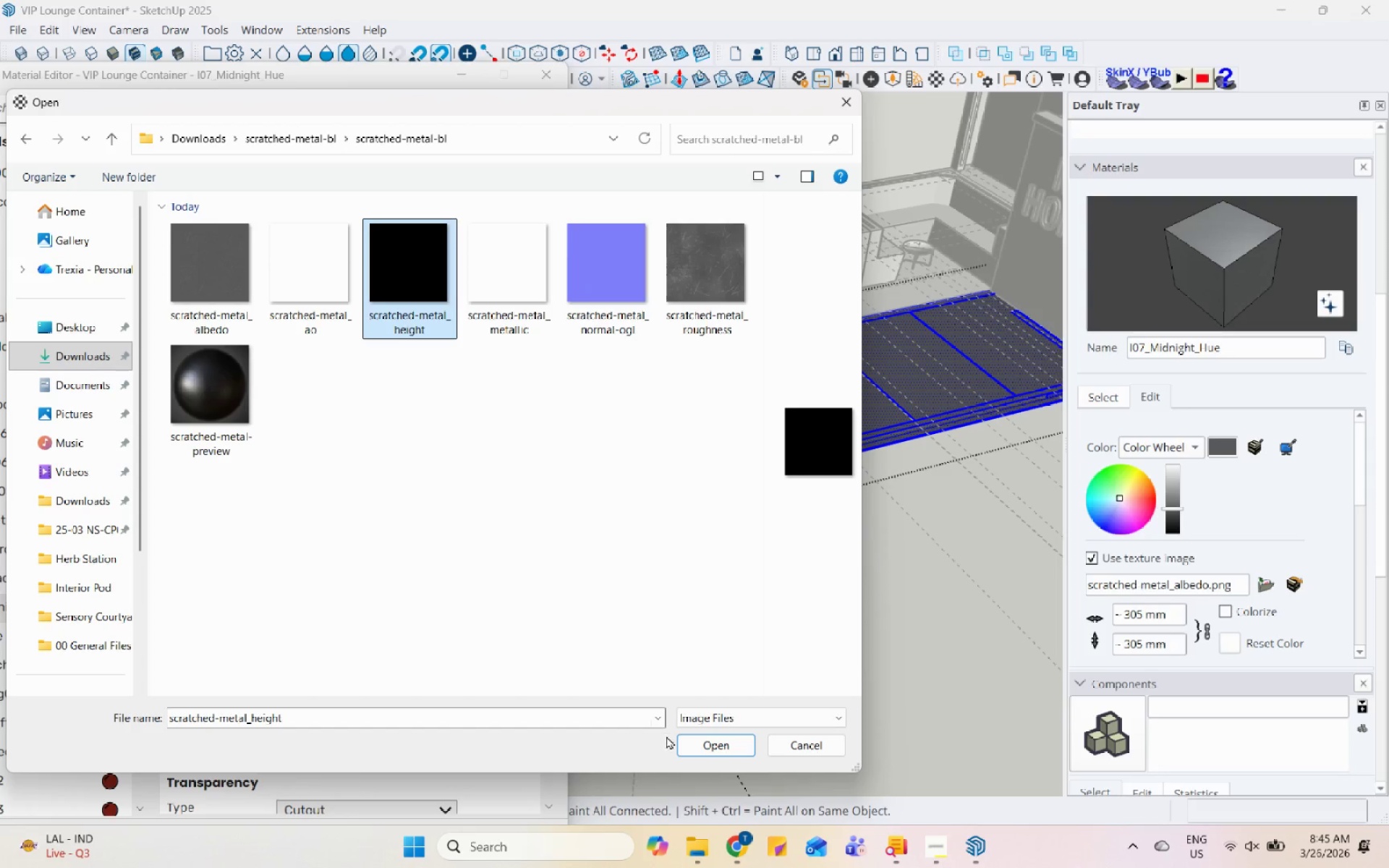 
left_click([696, 738])
 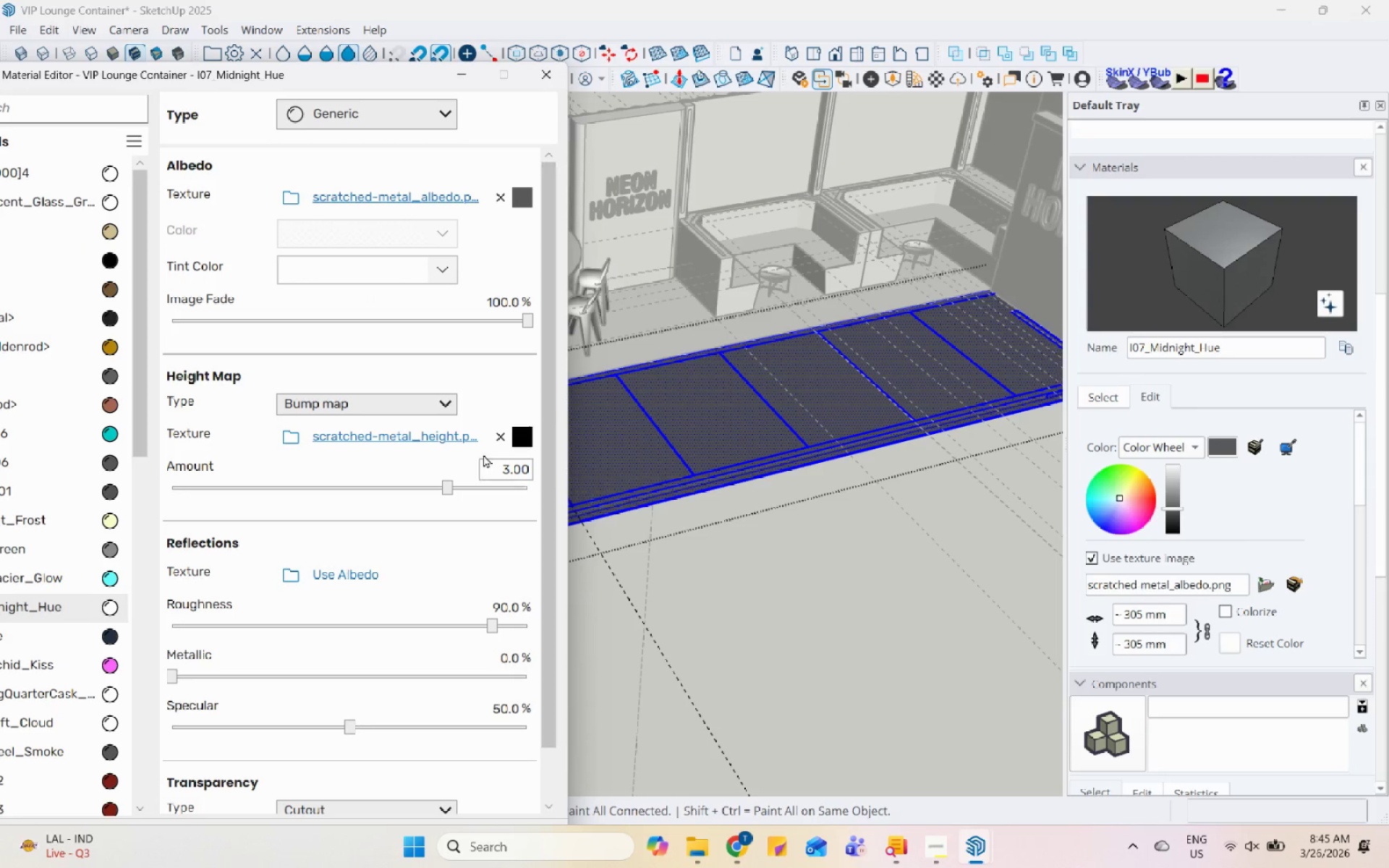 
left_click([381, 394])
 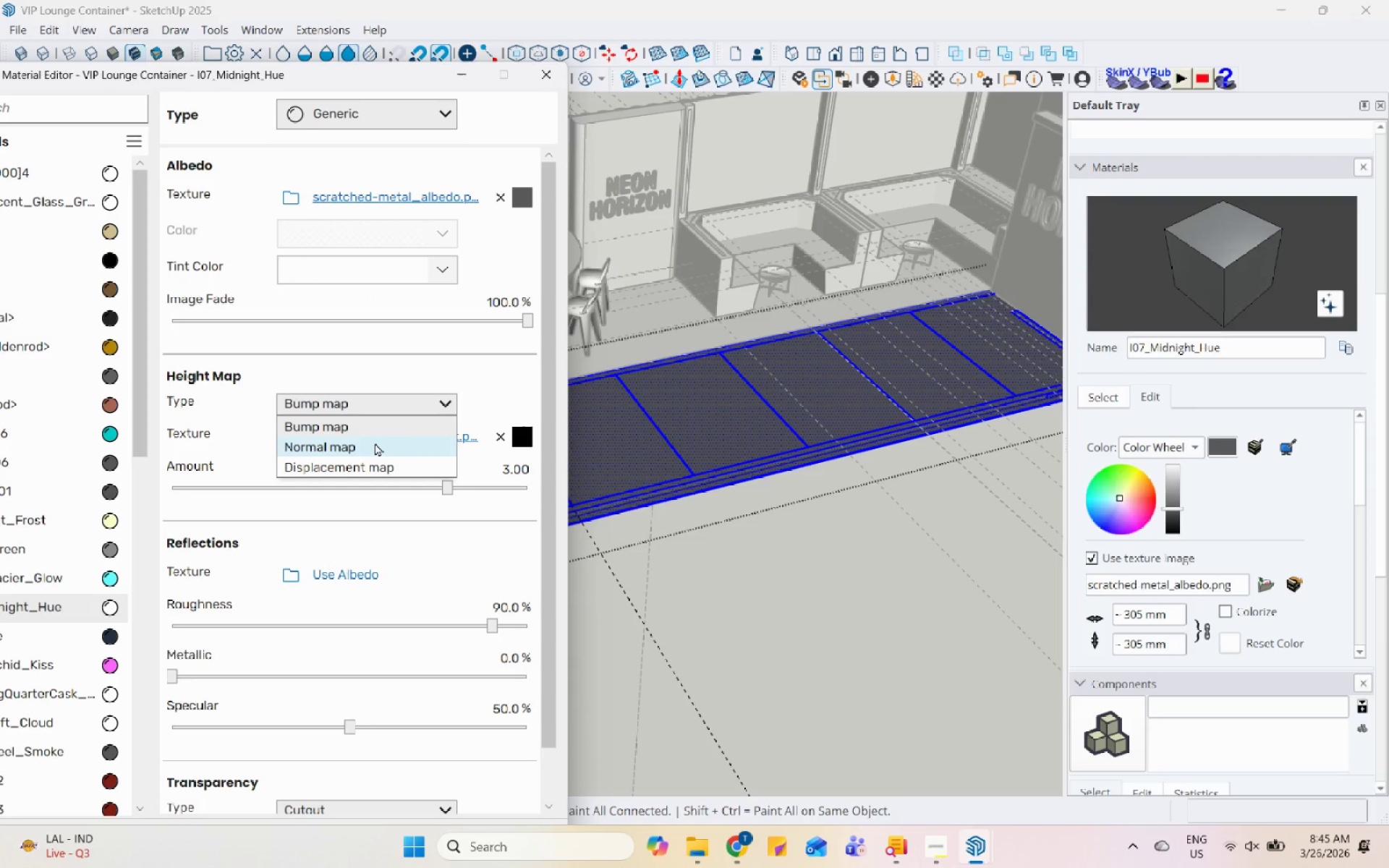 
left_click([375, 443])
 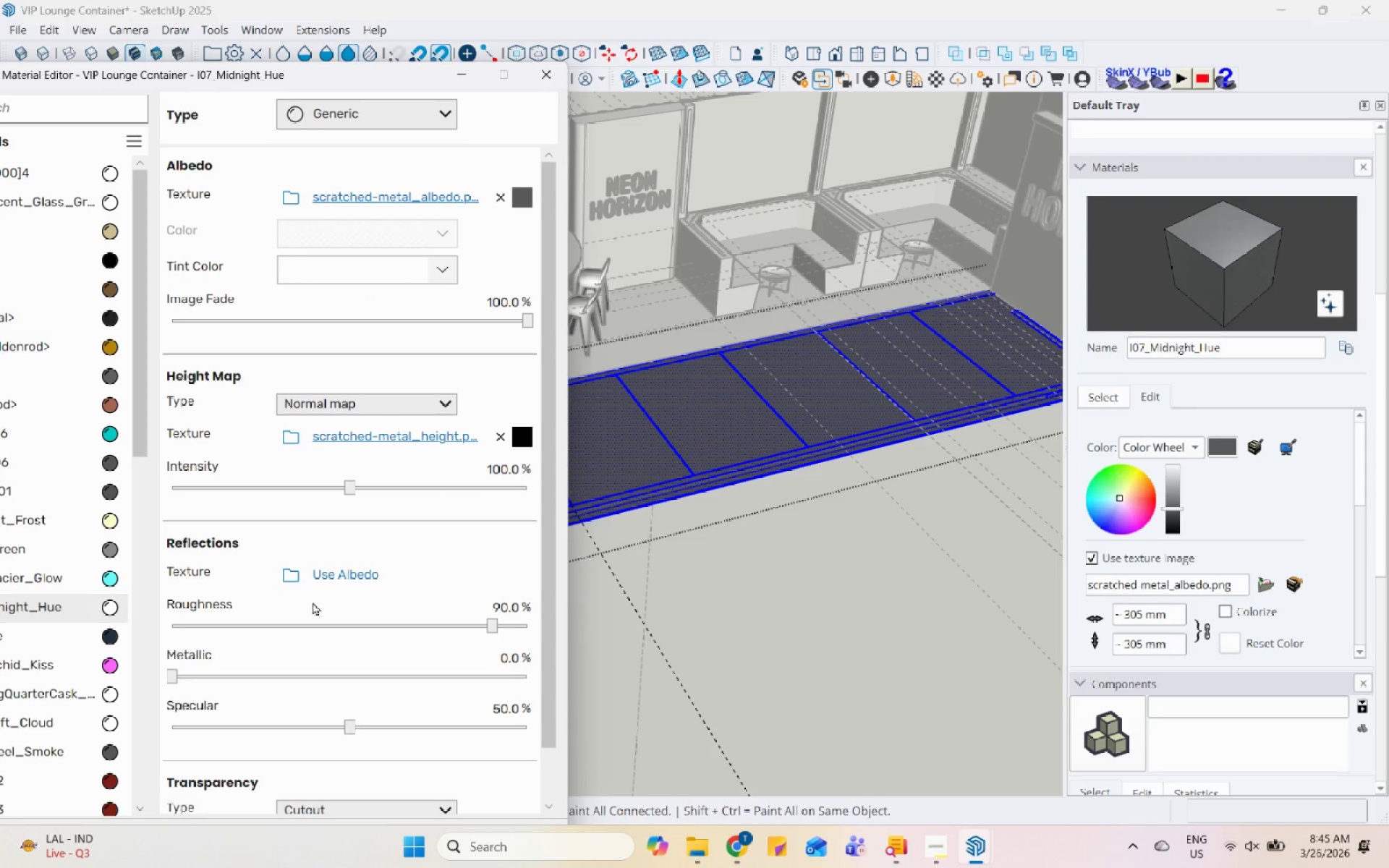 
left_click([301, 568])
 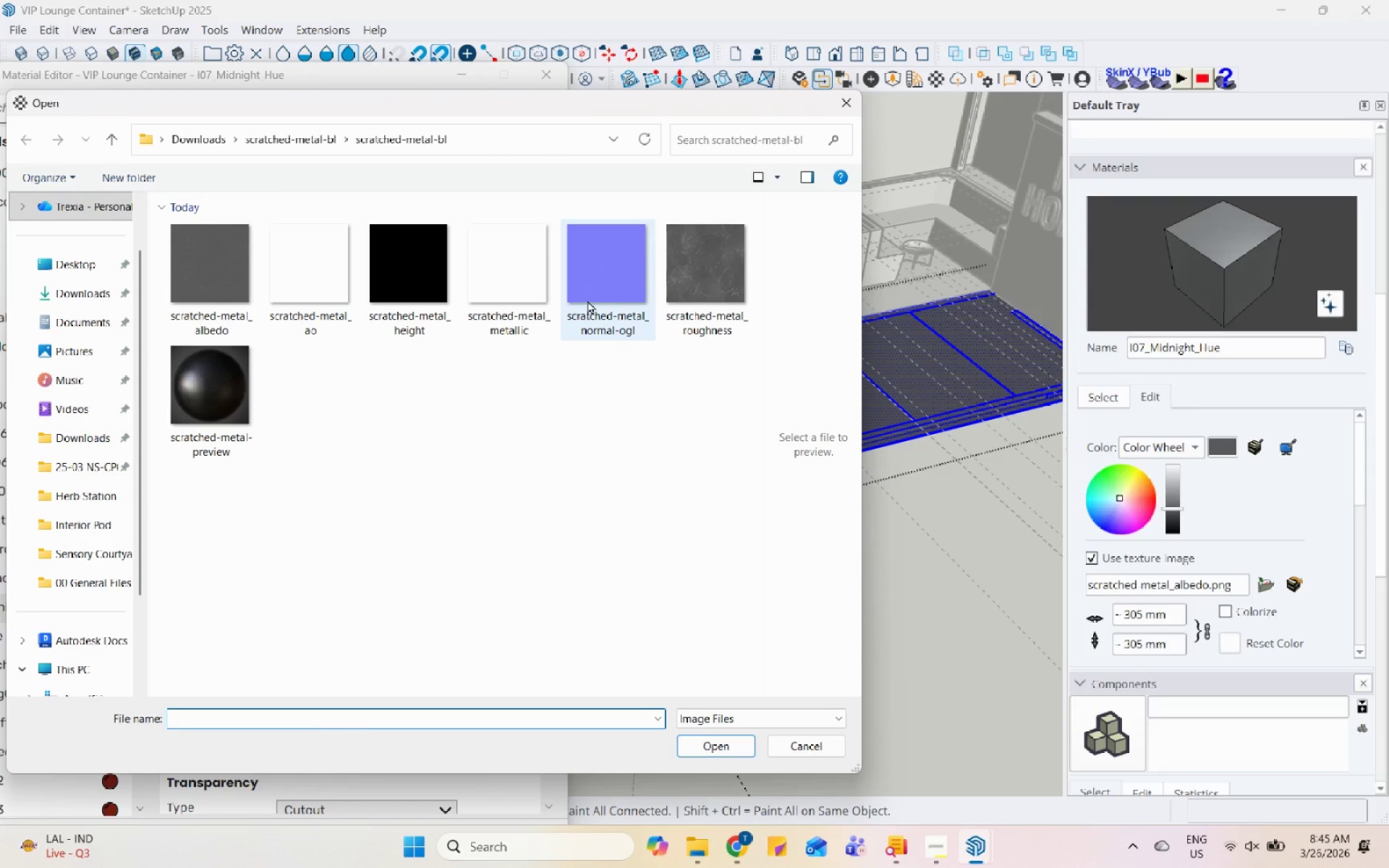 
left_click([682, 266])
 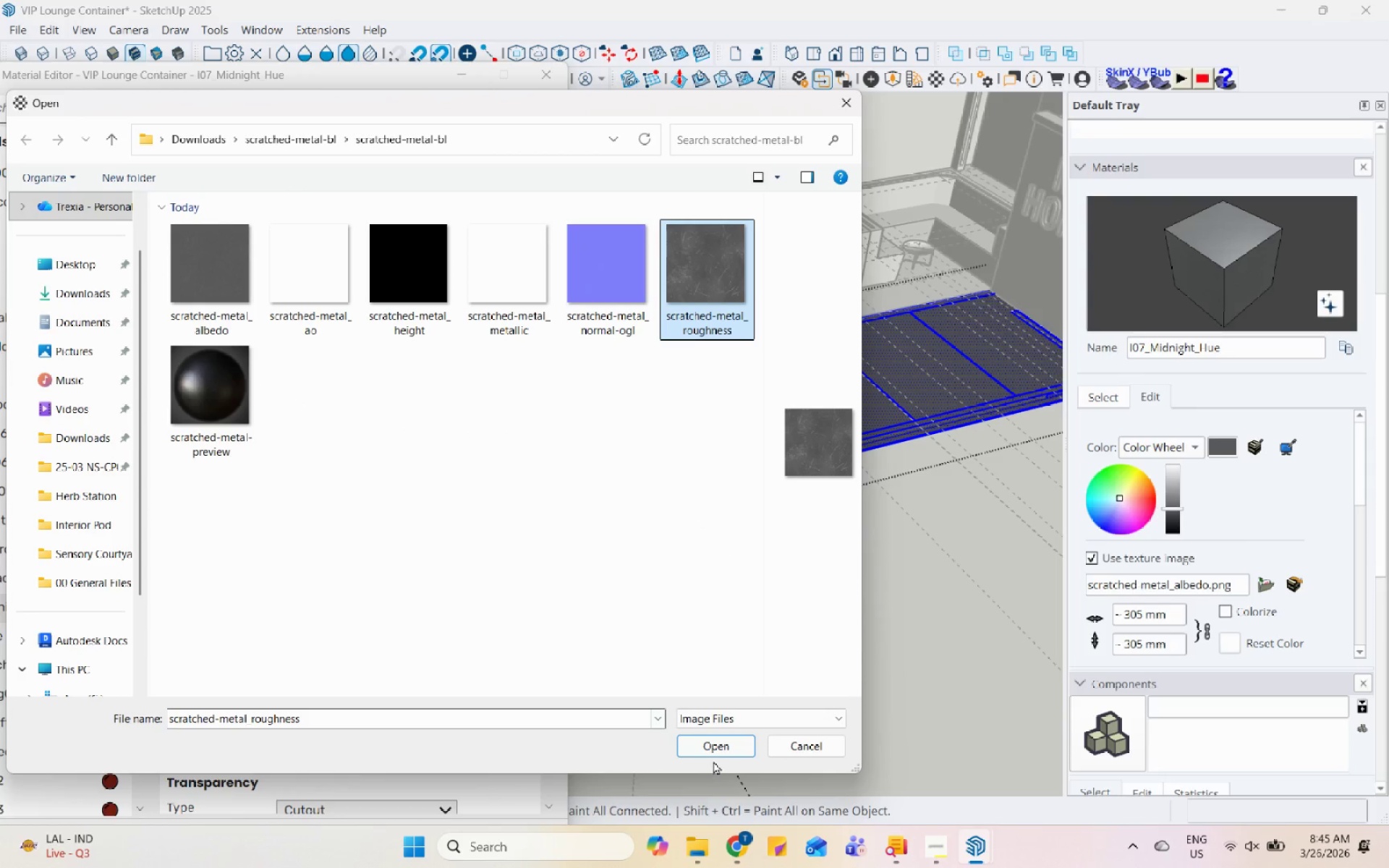 
left_click([719, 741])
 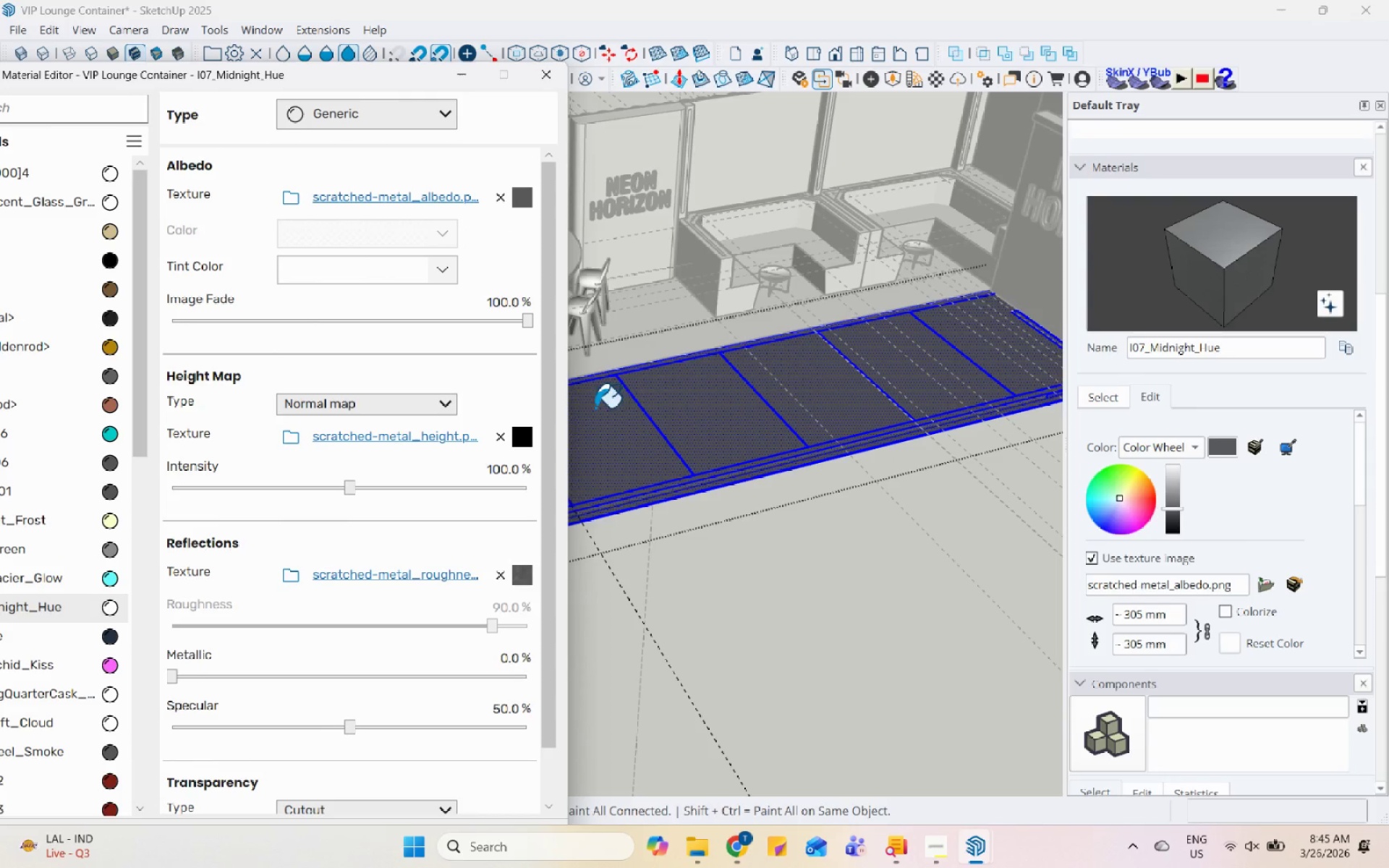 
scroll: coordinate [383, 567], scroll_direction: down, amount: 1.0
 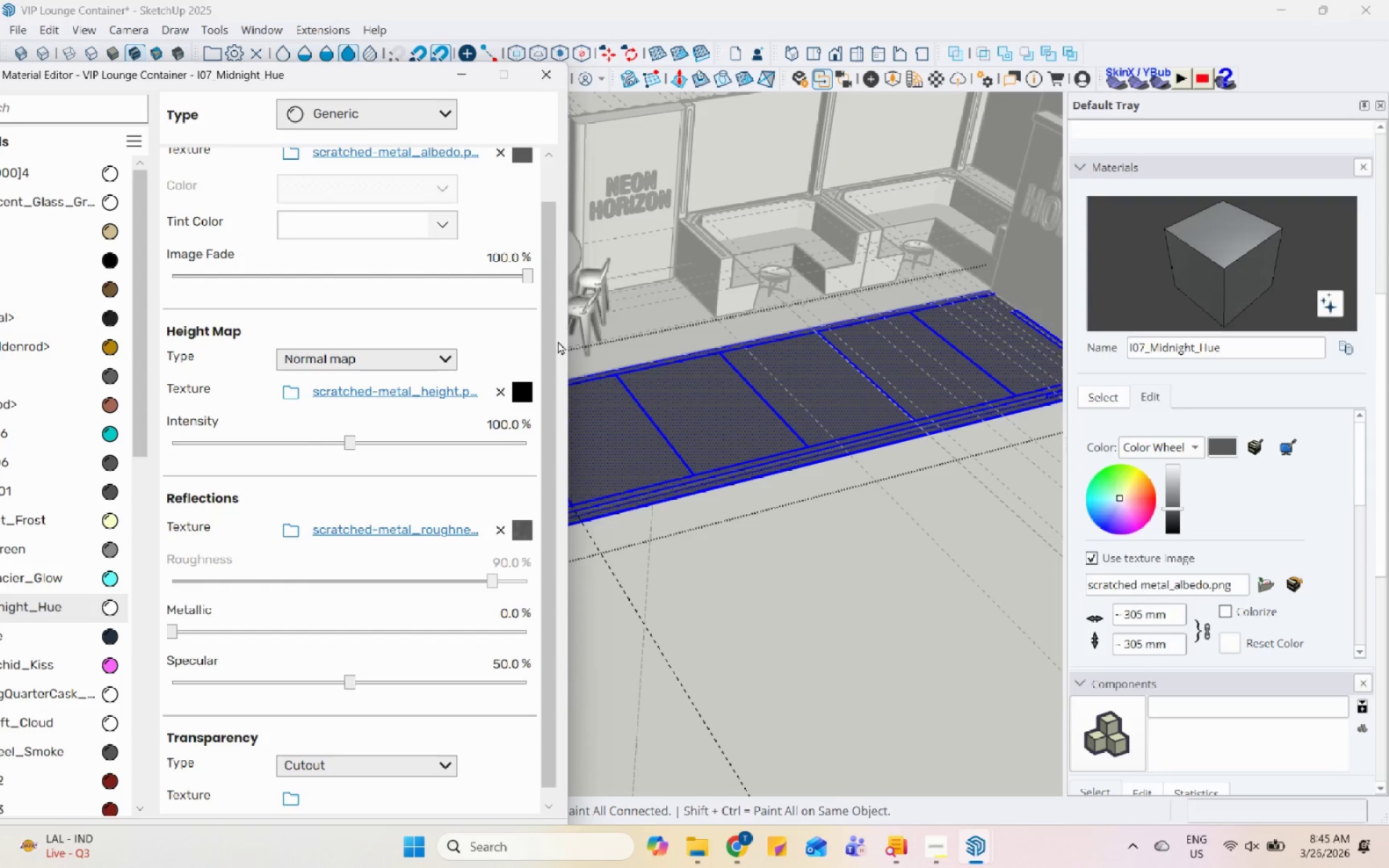 
left_click([556, 77])
 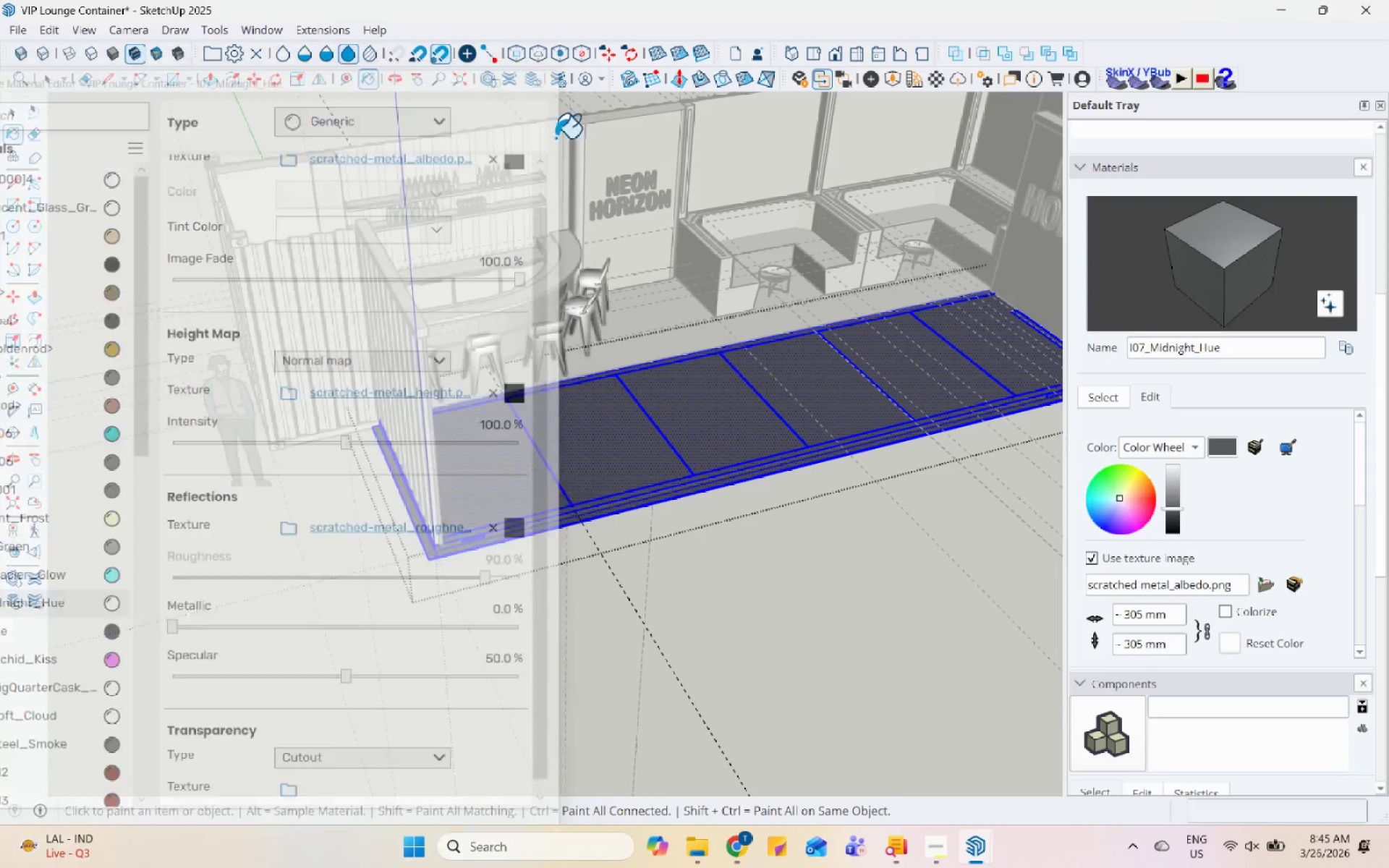 
scroll: coordinate [558, 464], scroll_direction: down, amount: 6.0
 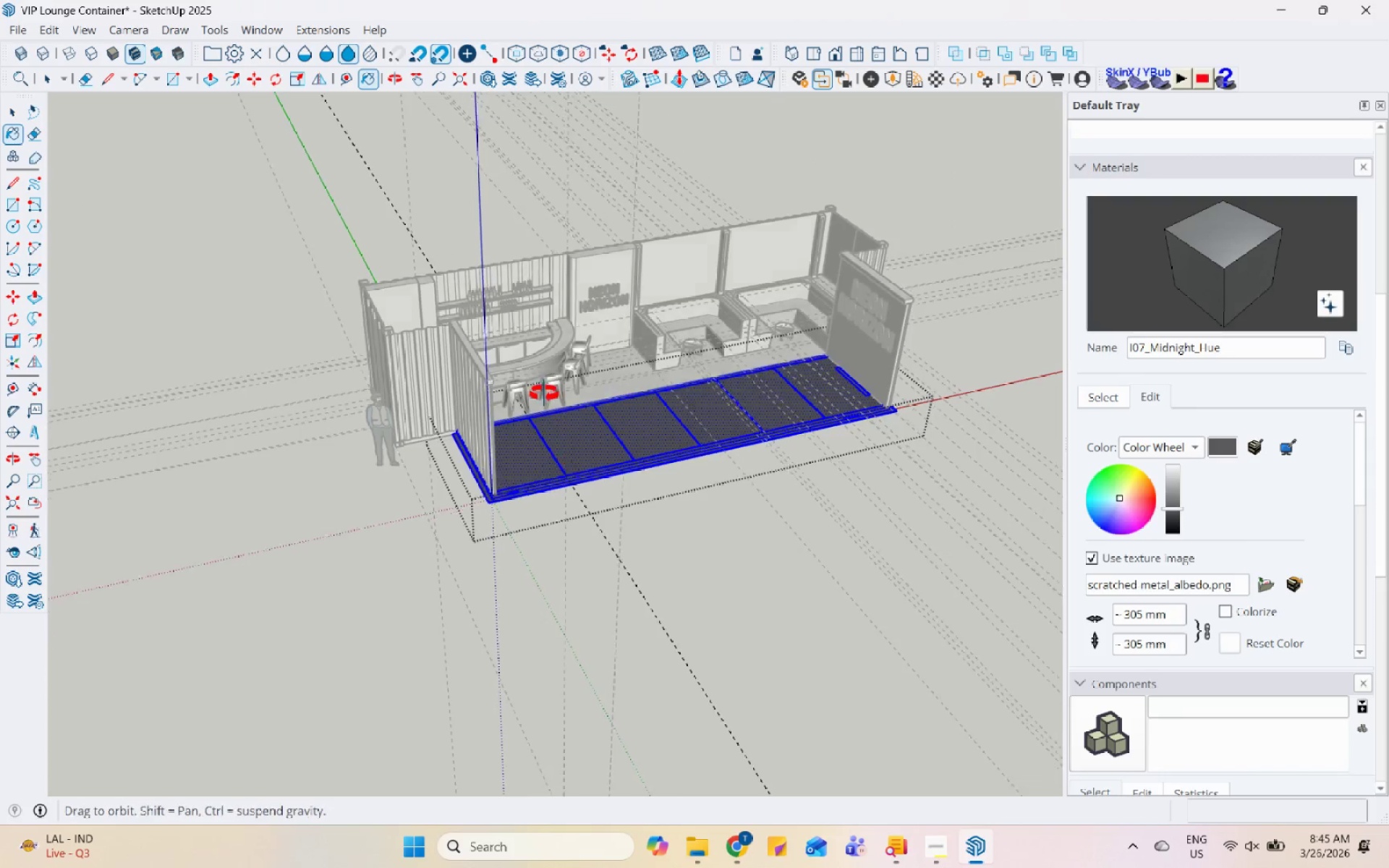 
key(Space)
 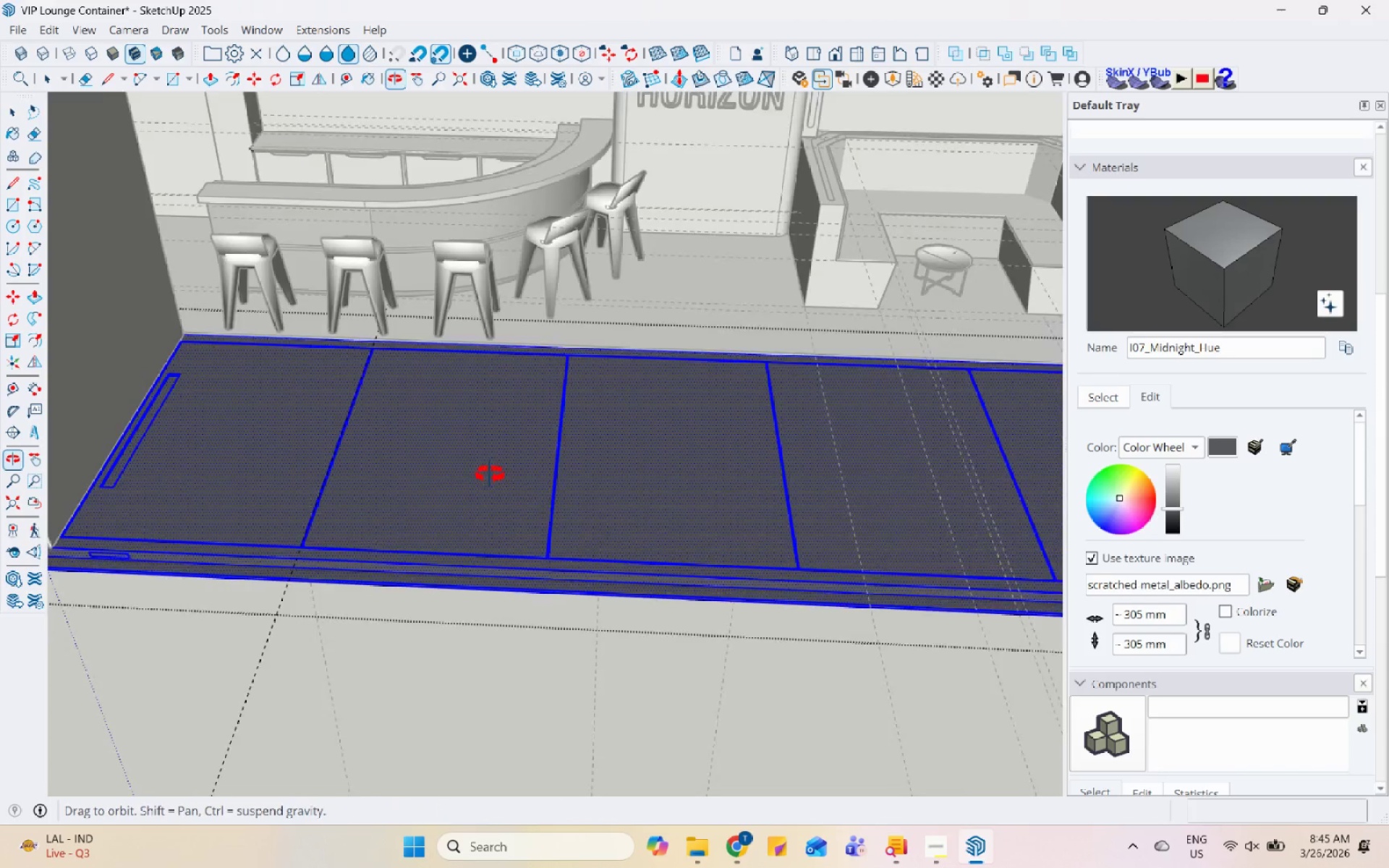 
scroll: coordinate [247, 388], scroll_direction: up, amount: 15.0
 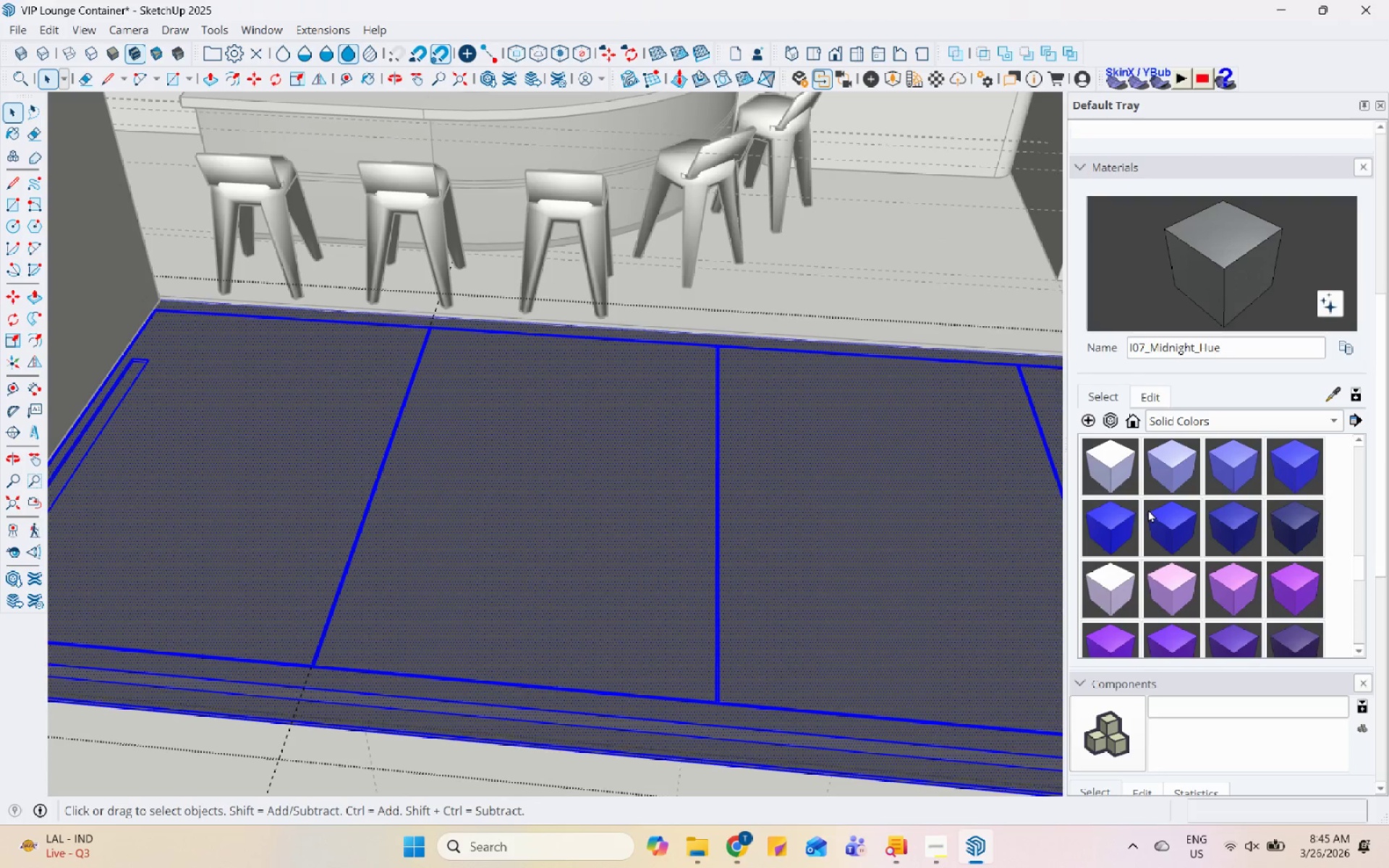 
scroll: coordinate [1262, 584], scroll_direction: down, amount: 10.0
 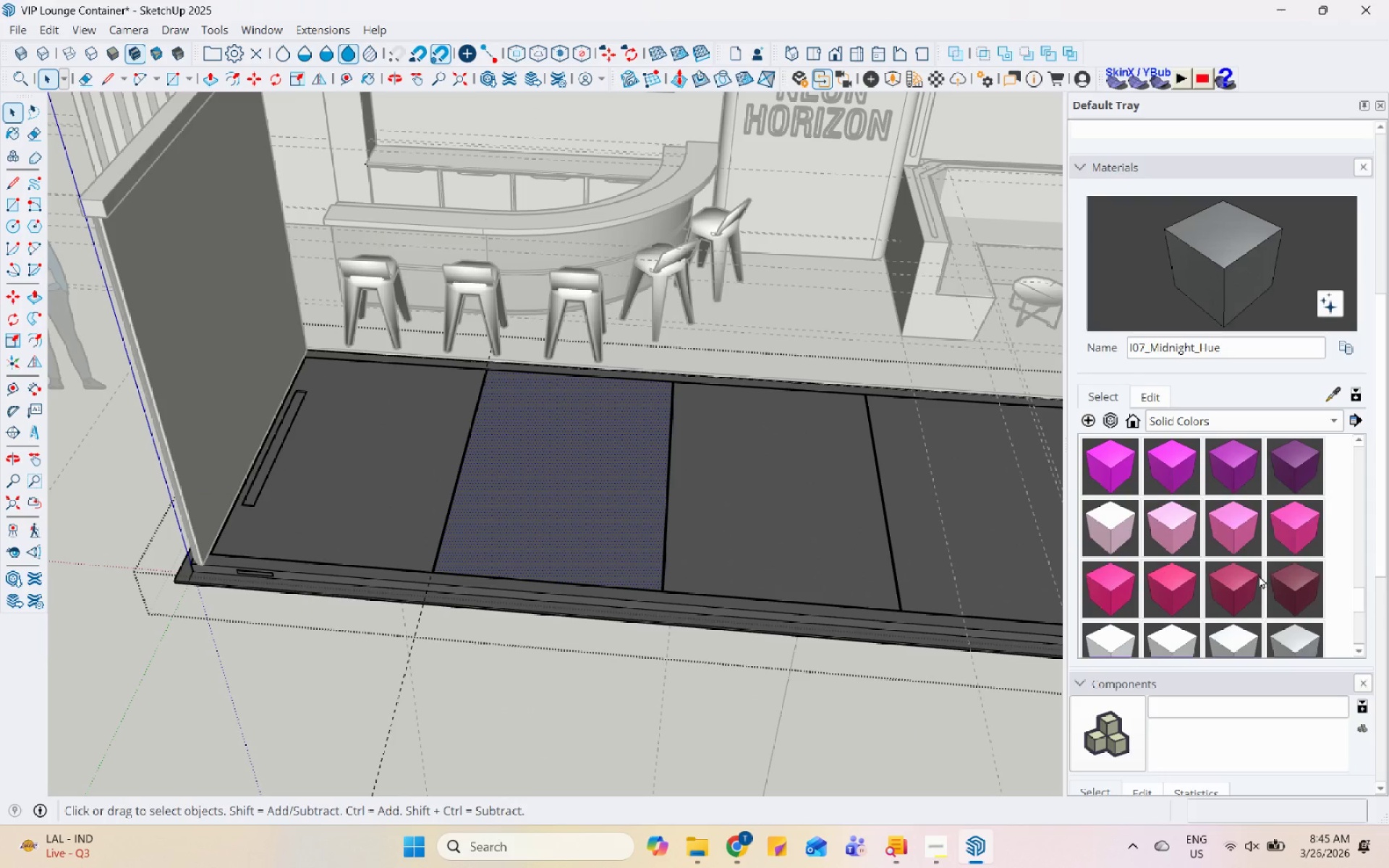 
scroll: coordinate [1145, 537], scroll_direction: up, amount: 14.0
 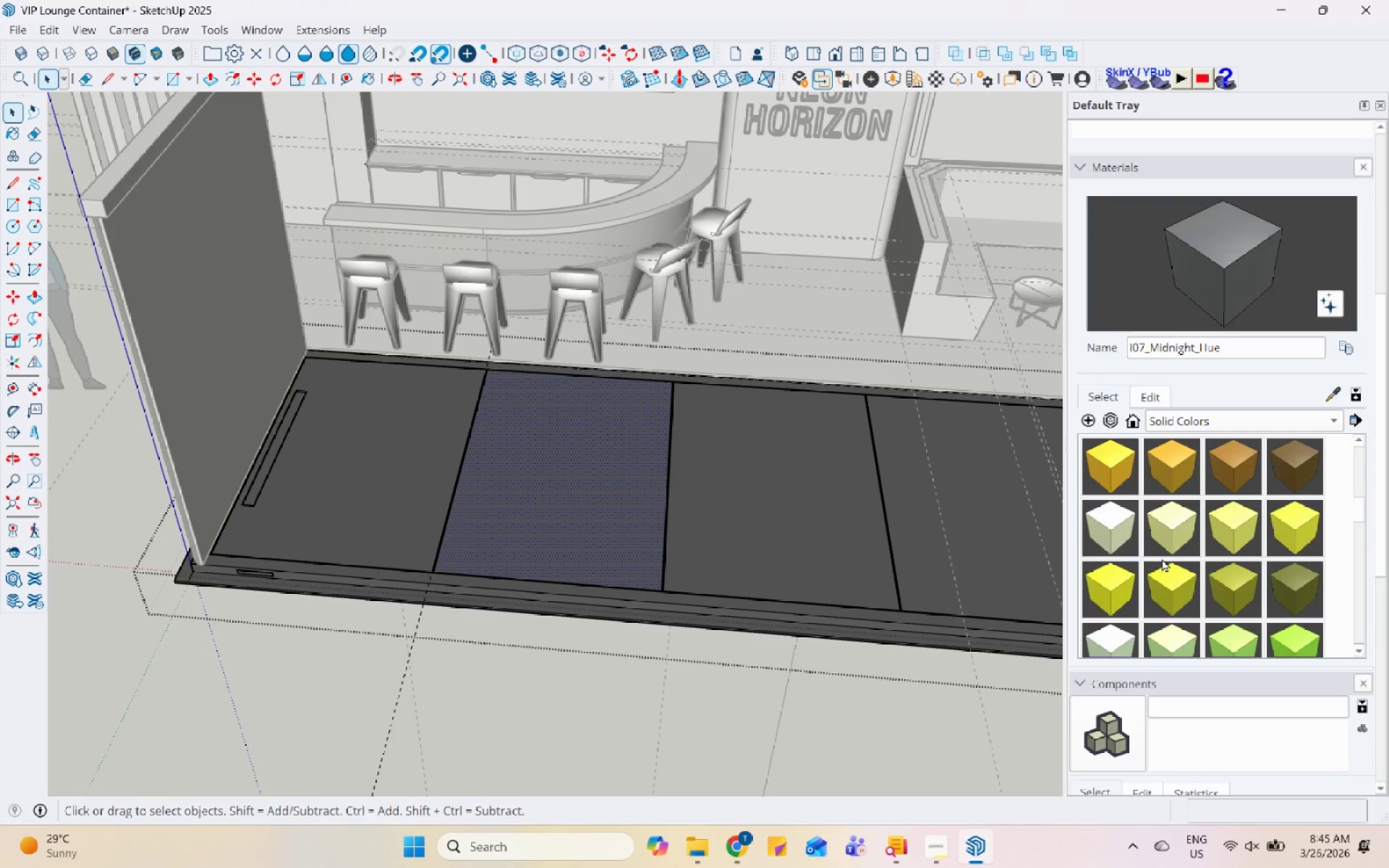 
left_click([1169, 530])
 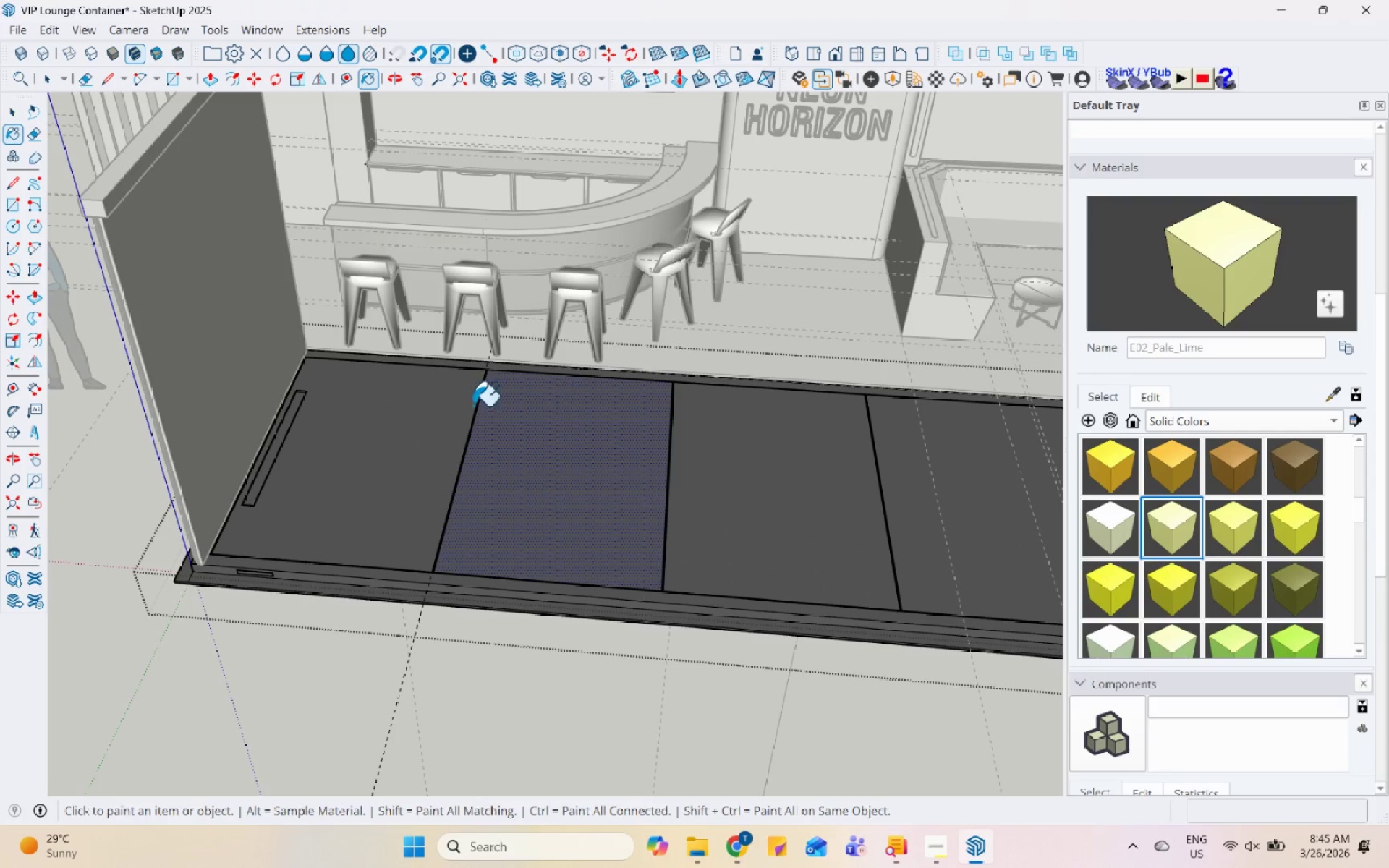 
left_click([307, 448])
 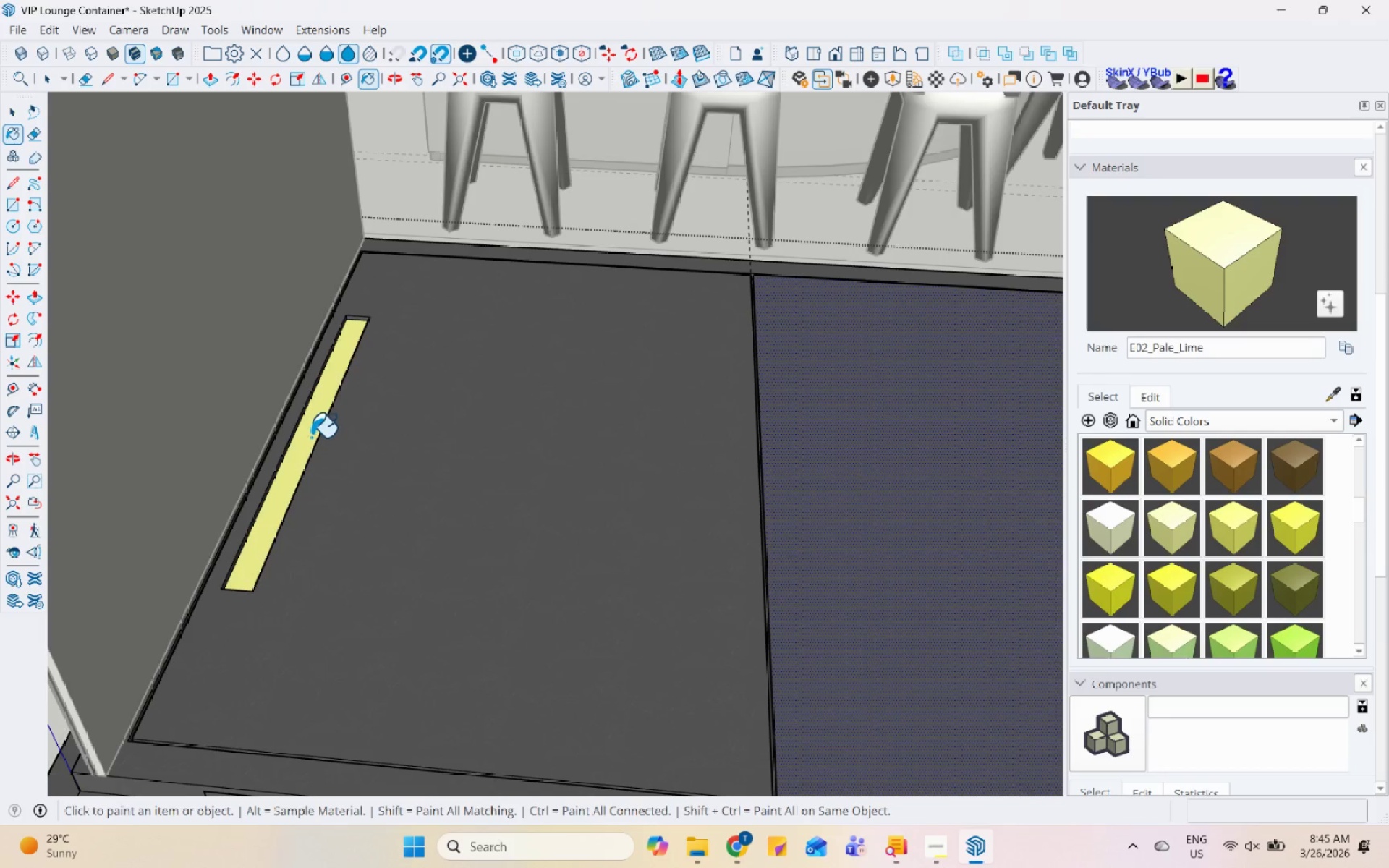 
scroll: coordinate [261, 438], scroll_direction: up, amount: 9.0
 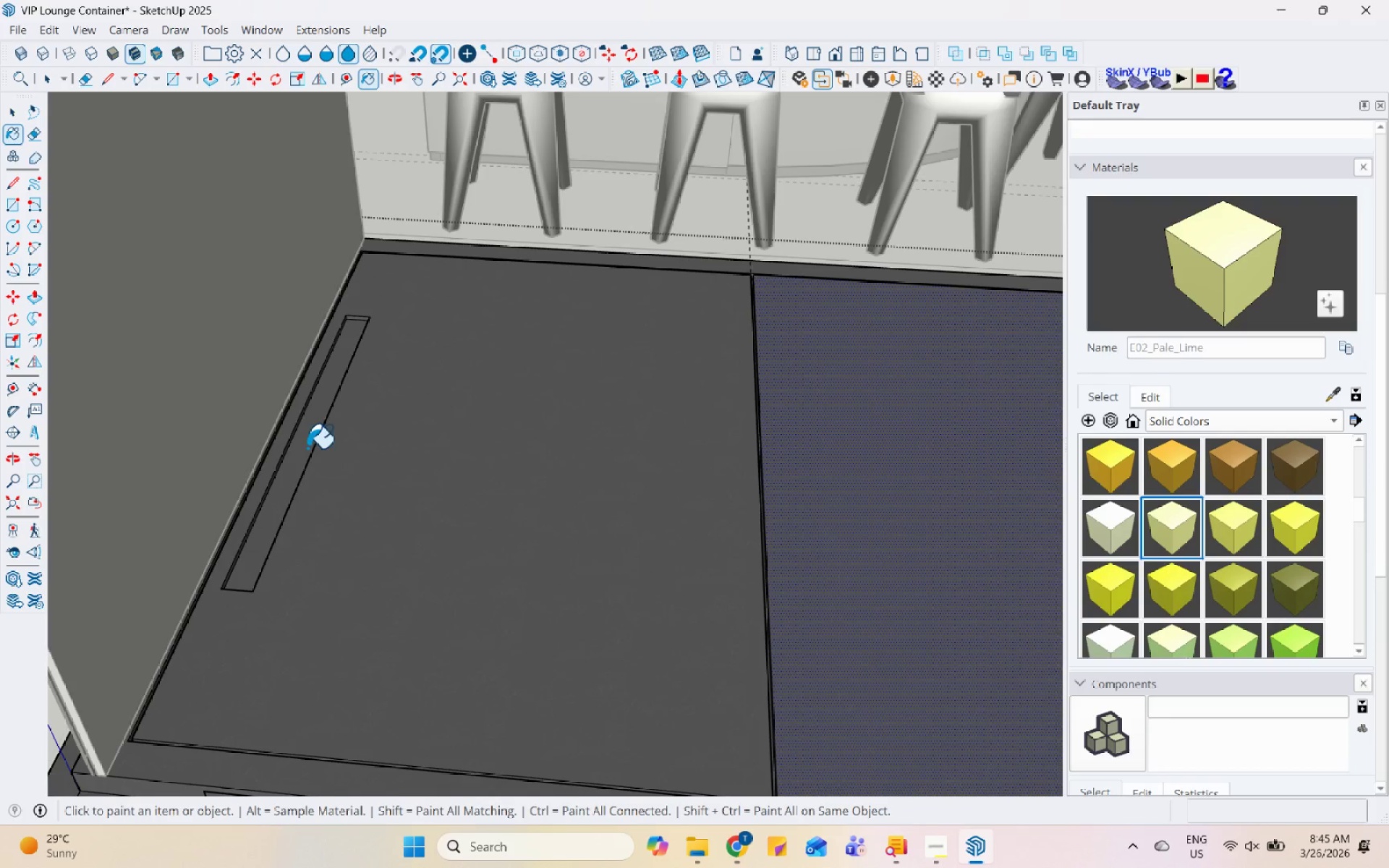 
left_click([282, 566])
 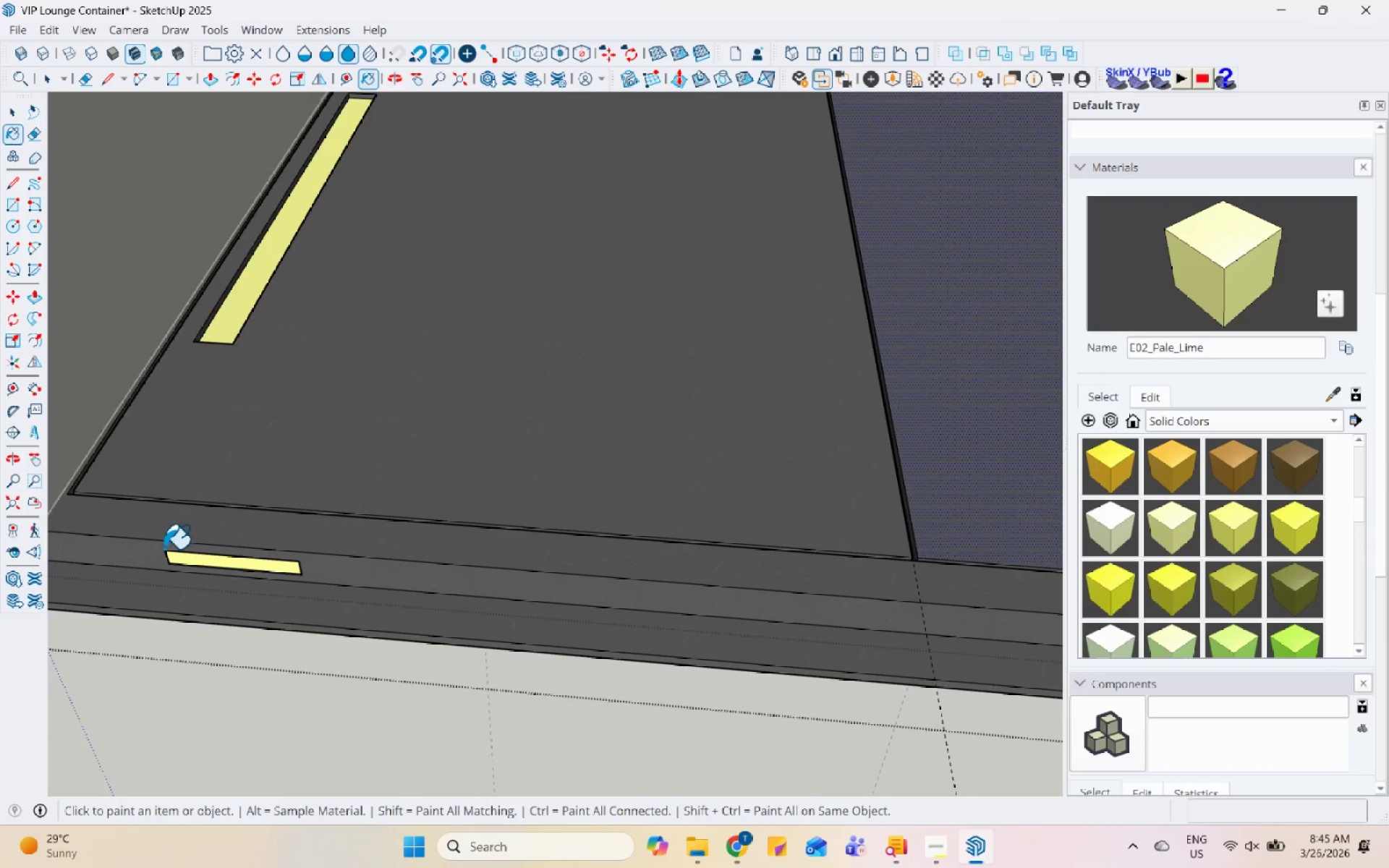 
scroll: coordinate [305, 595], scroll_direction: up, amount: 4.0
 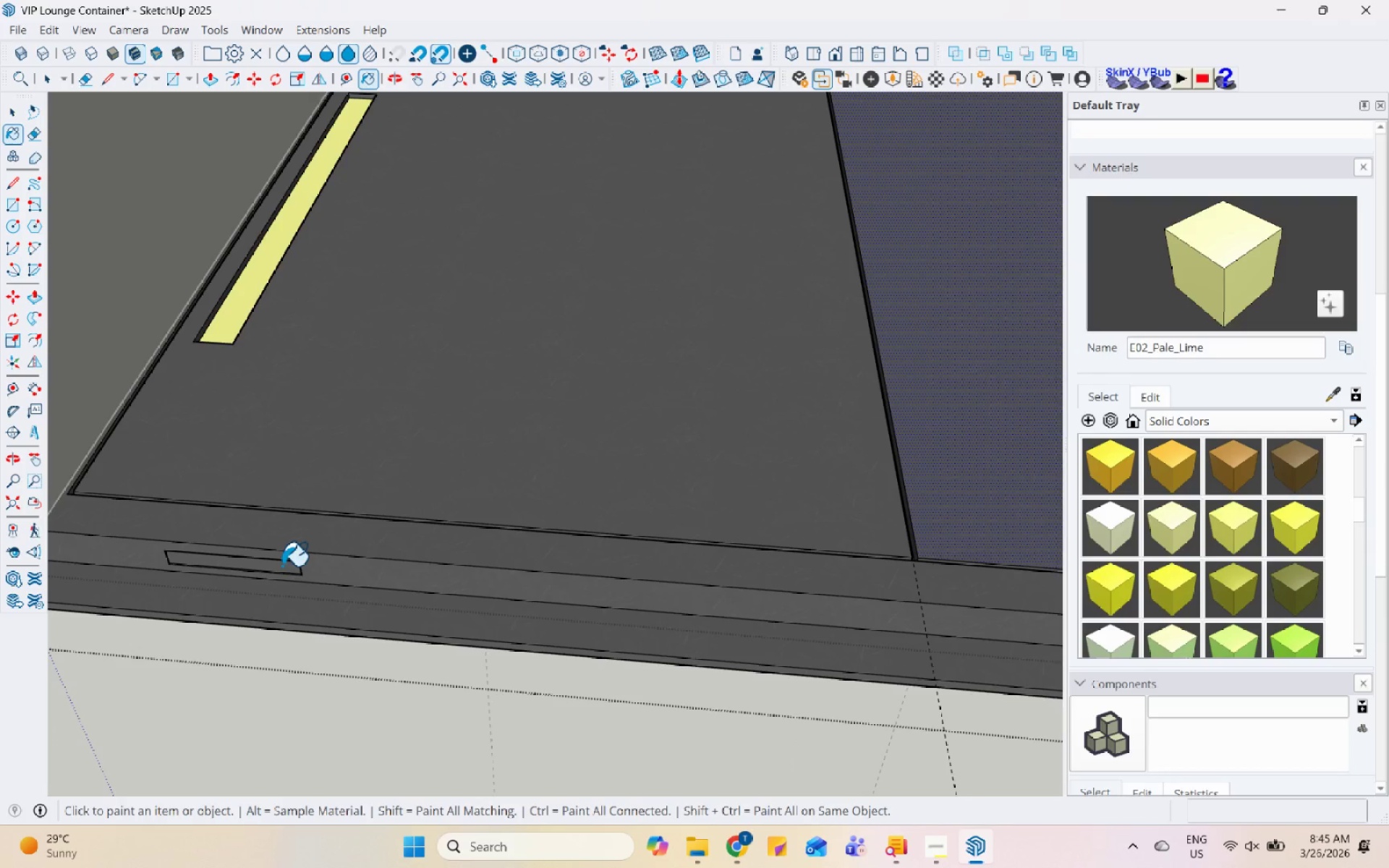 
scroll: coordinate [110, 492], scroll_direction: down, amount: 27.0
 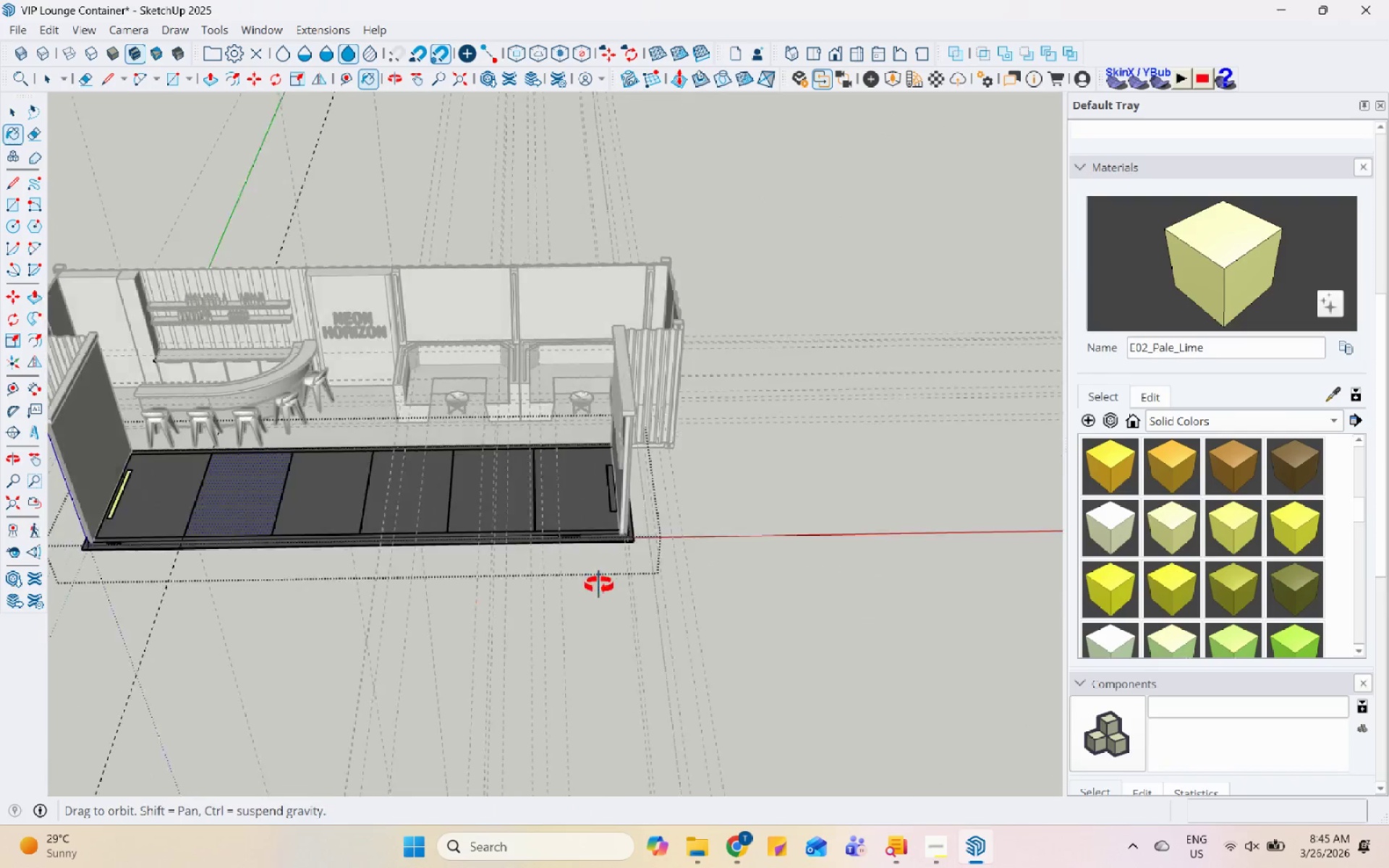 
scroll: coordinate [603, 501], scroll_direction: up, amount: 24.0
 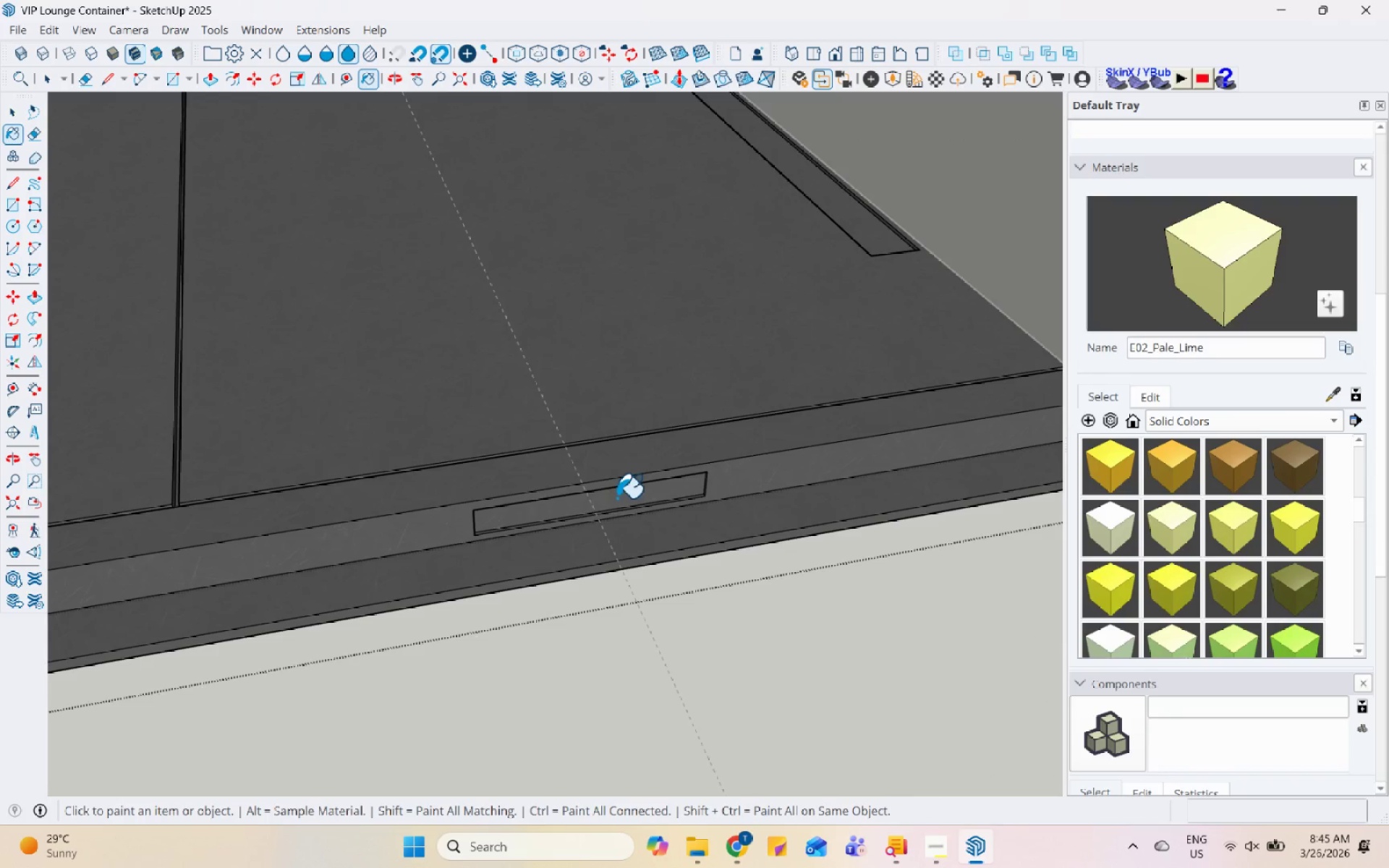 
left_click([721, 364])
 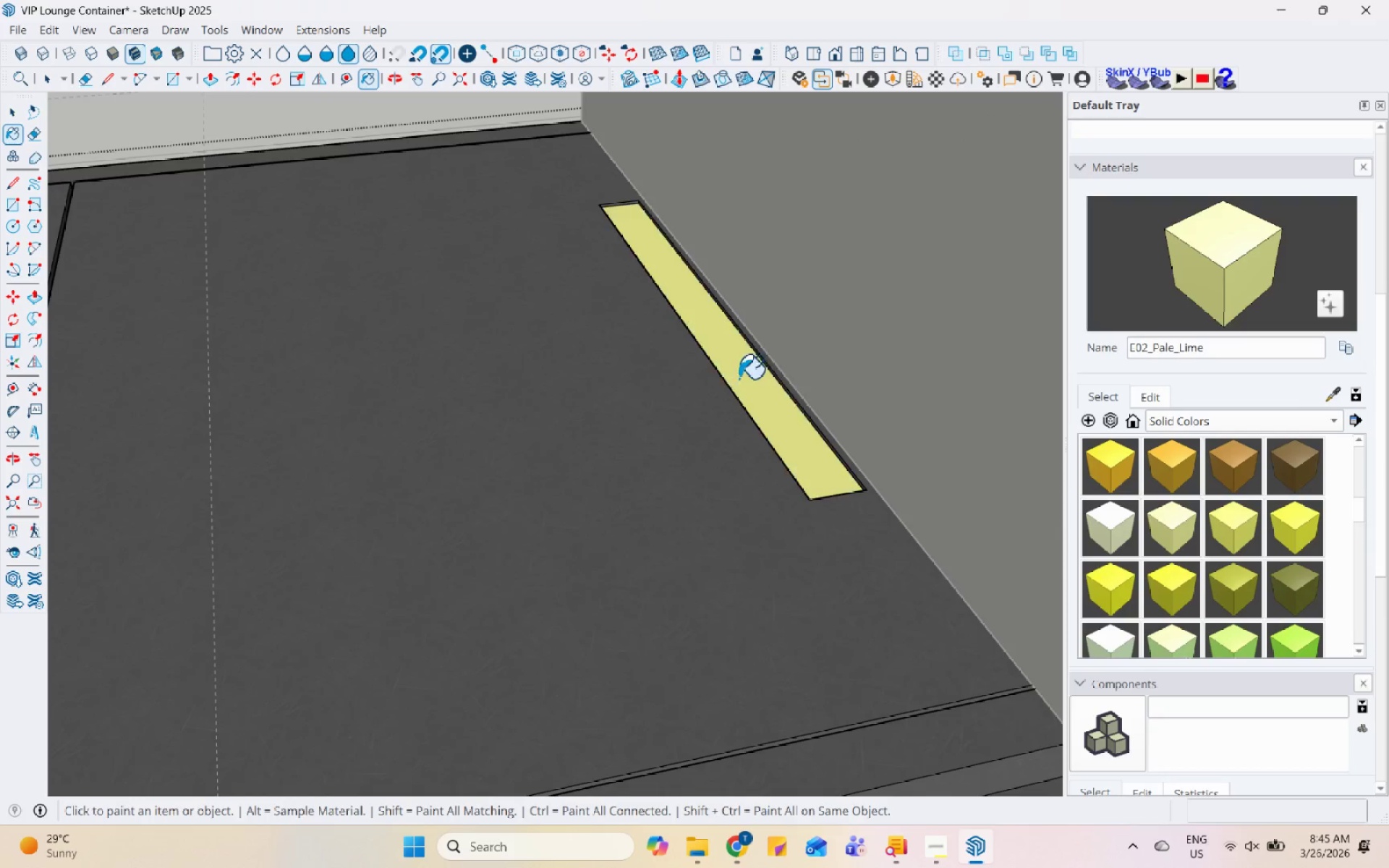 
scroll: coordinate [890, 703], scroll_direction: down, amount: 24.0
 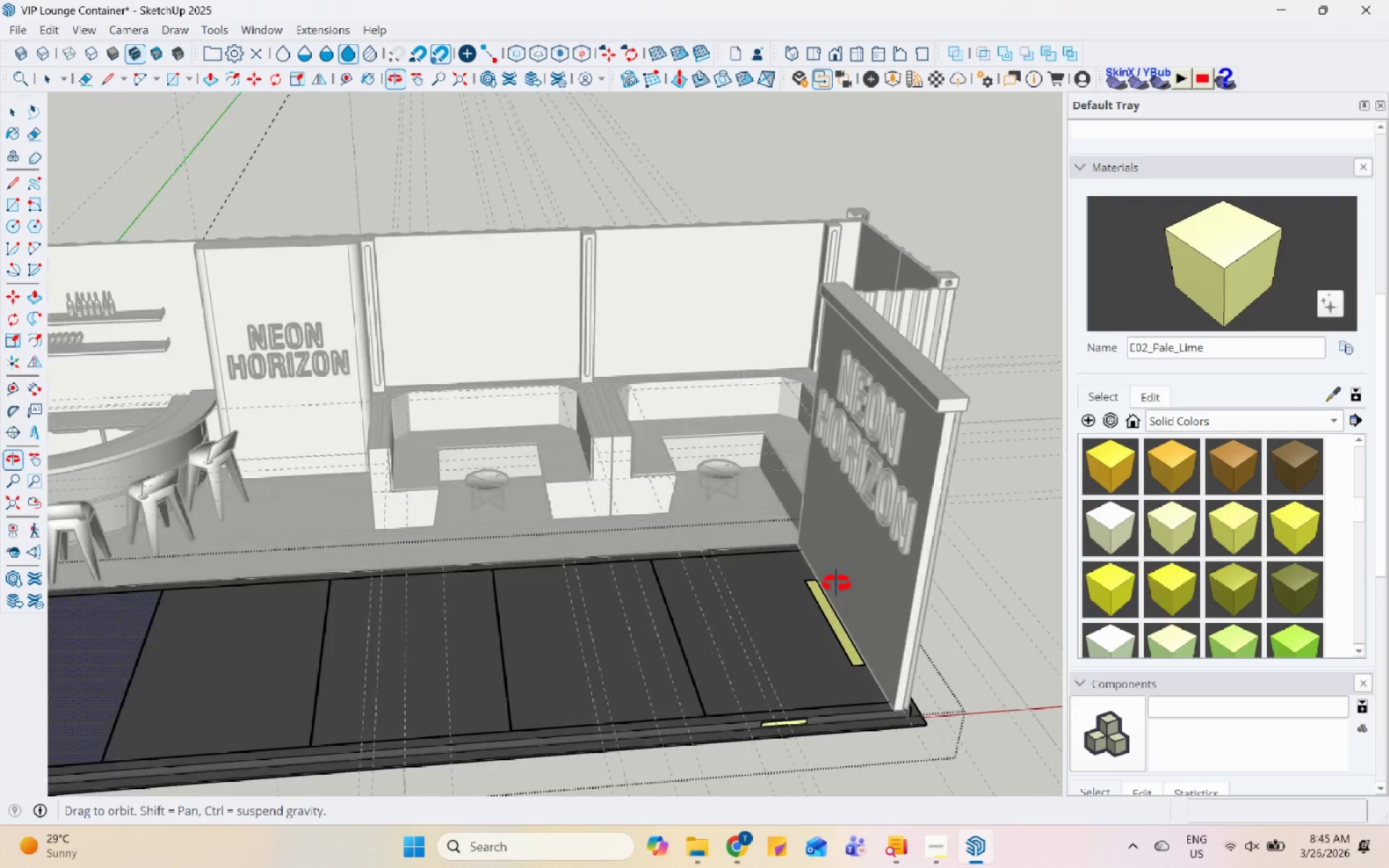 
key(Space)
 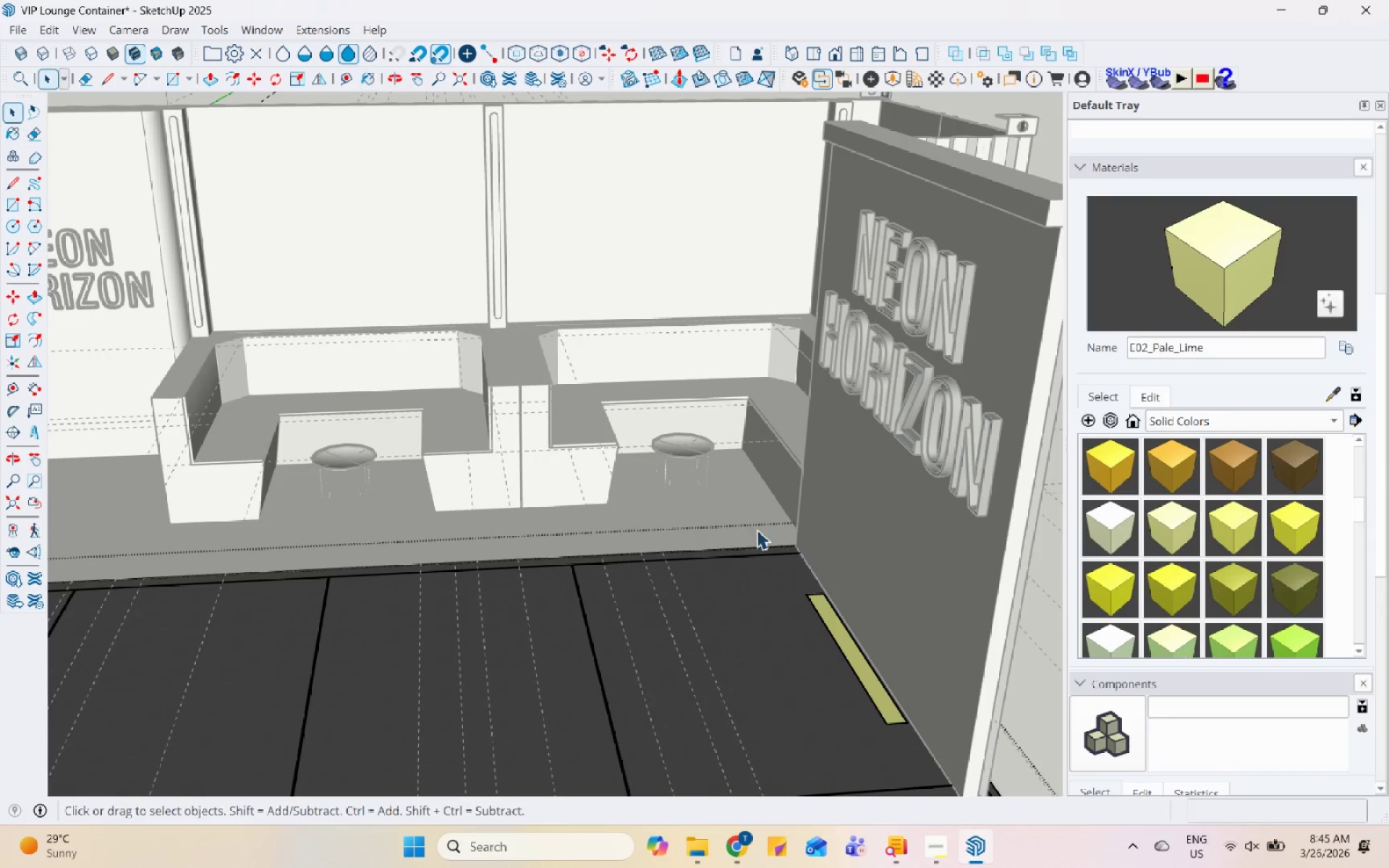 
left_click([735, 495])
 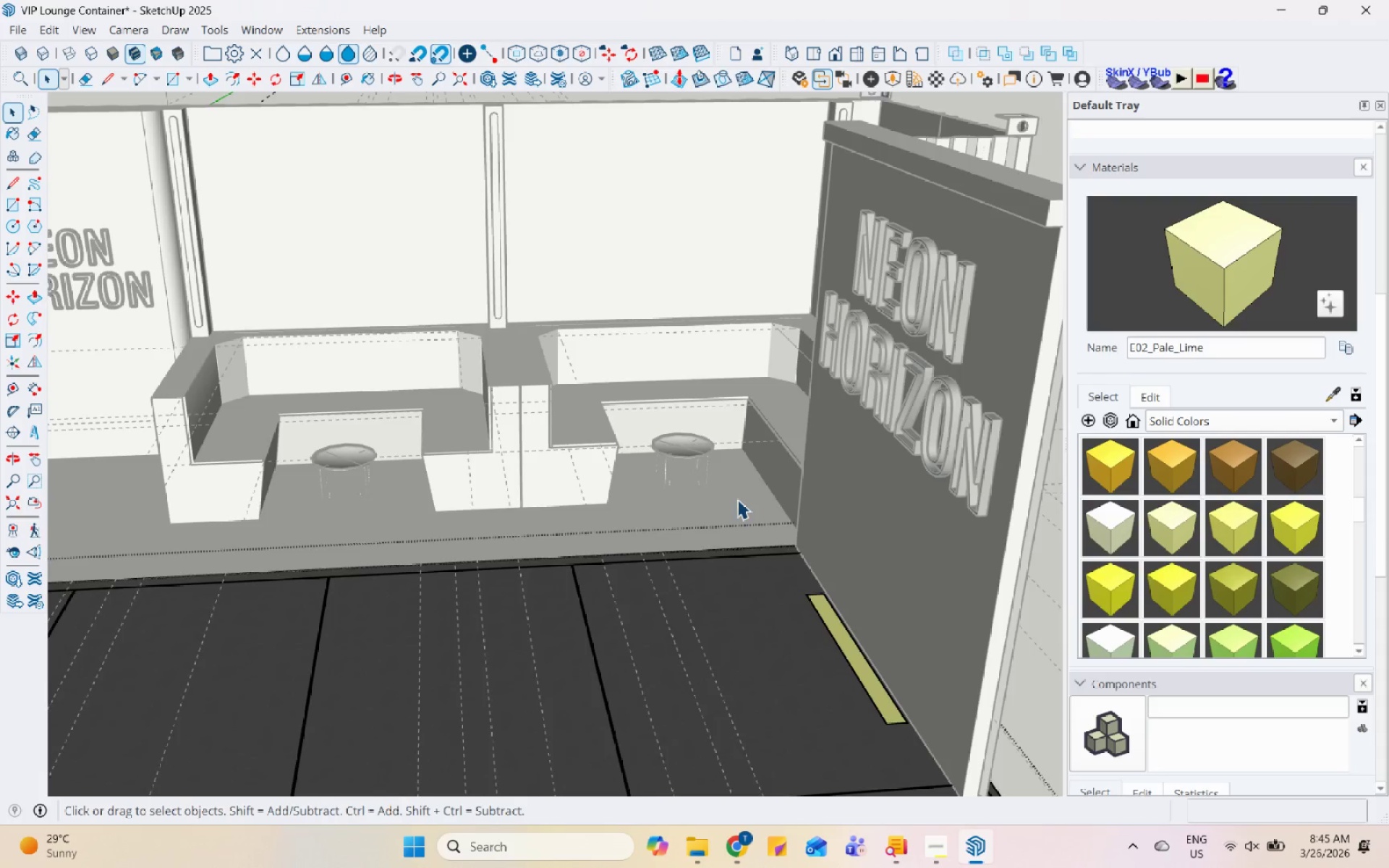 
key(Escape)
 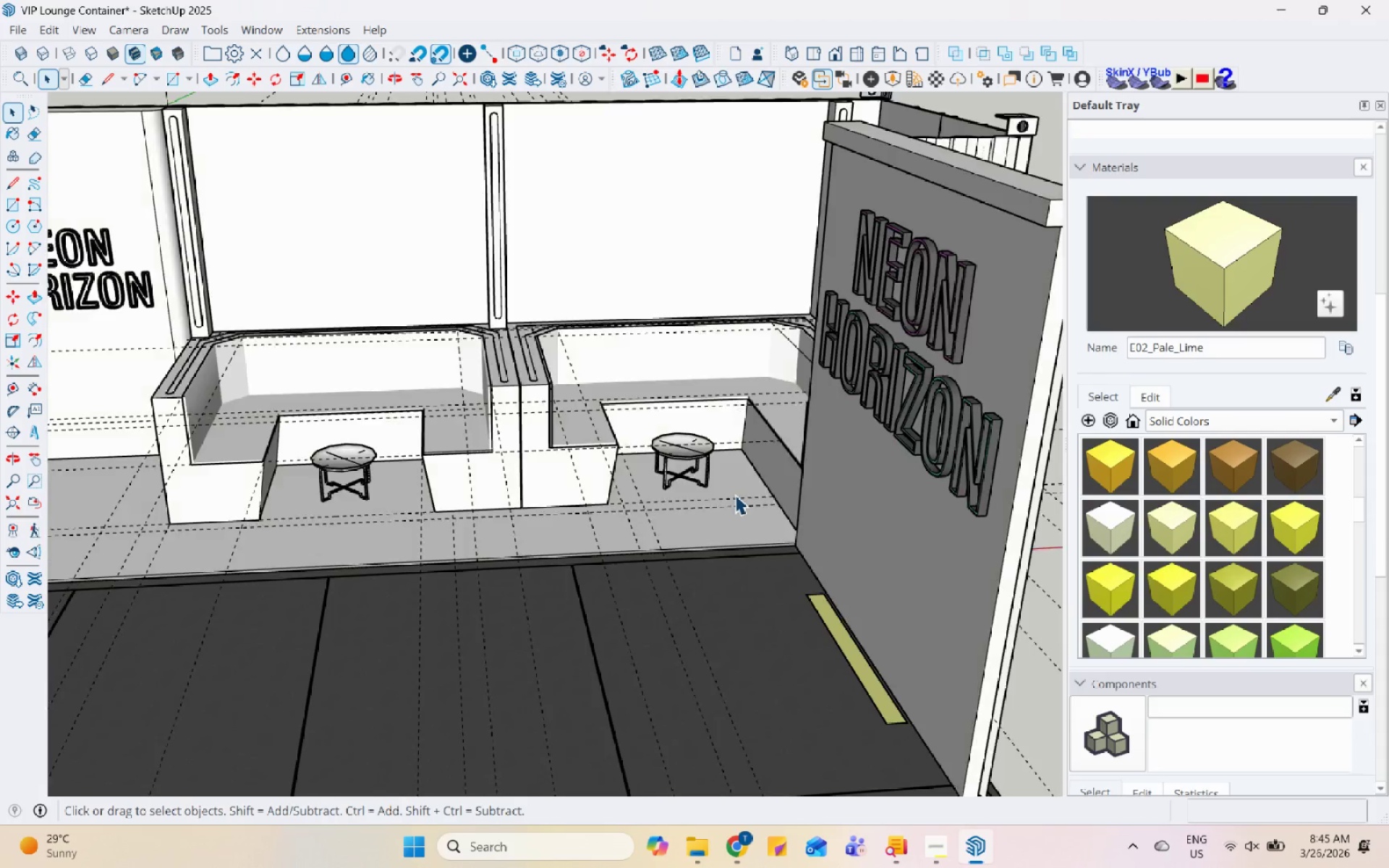 
double_click([735, 495])
 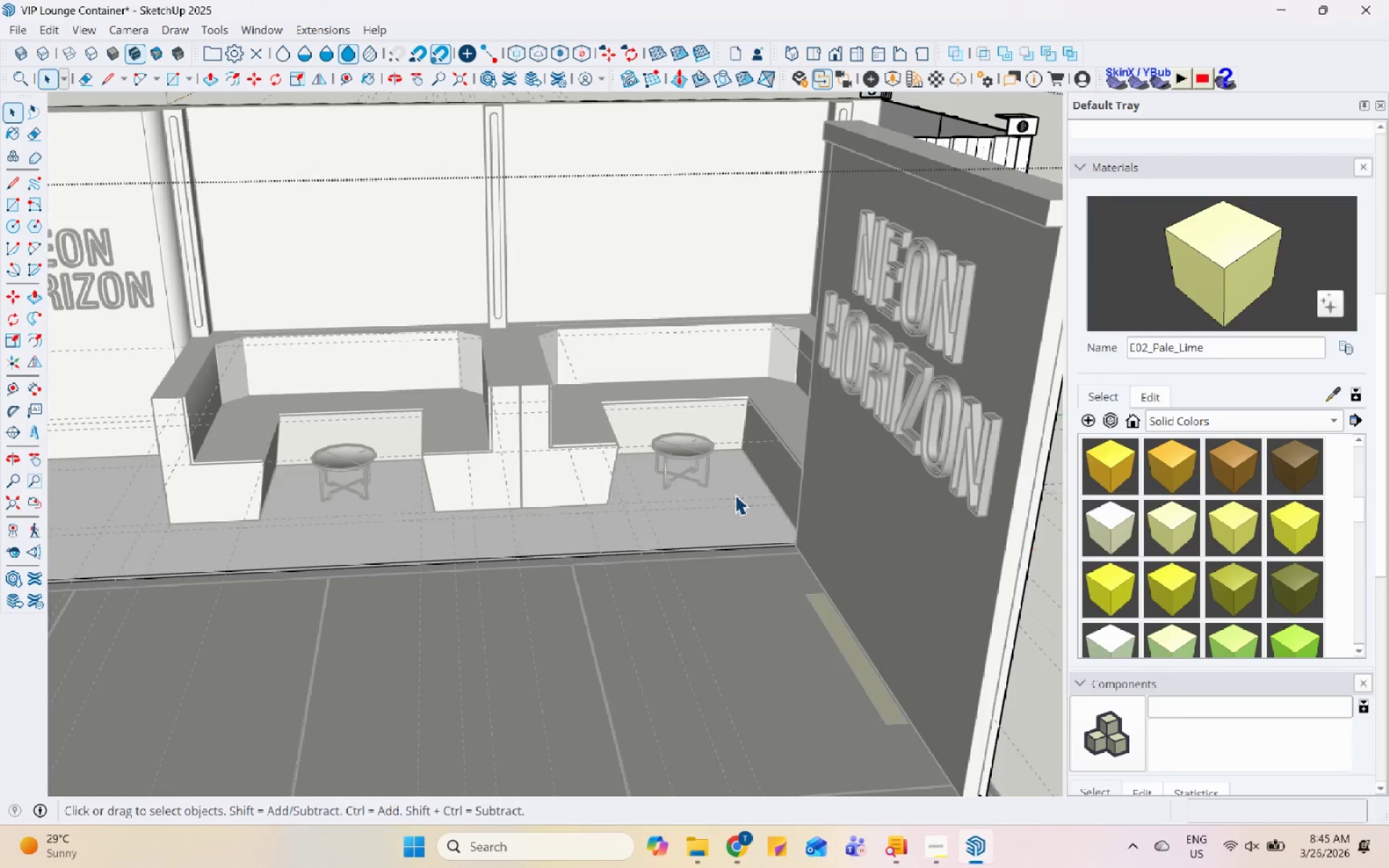 
scroll: coordinate [807, 544], scroll_direction: up, amount: 4.0
 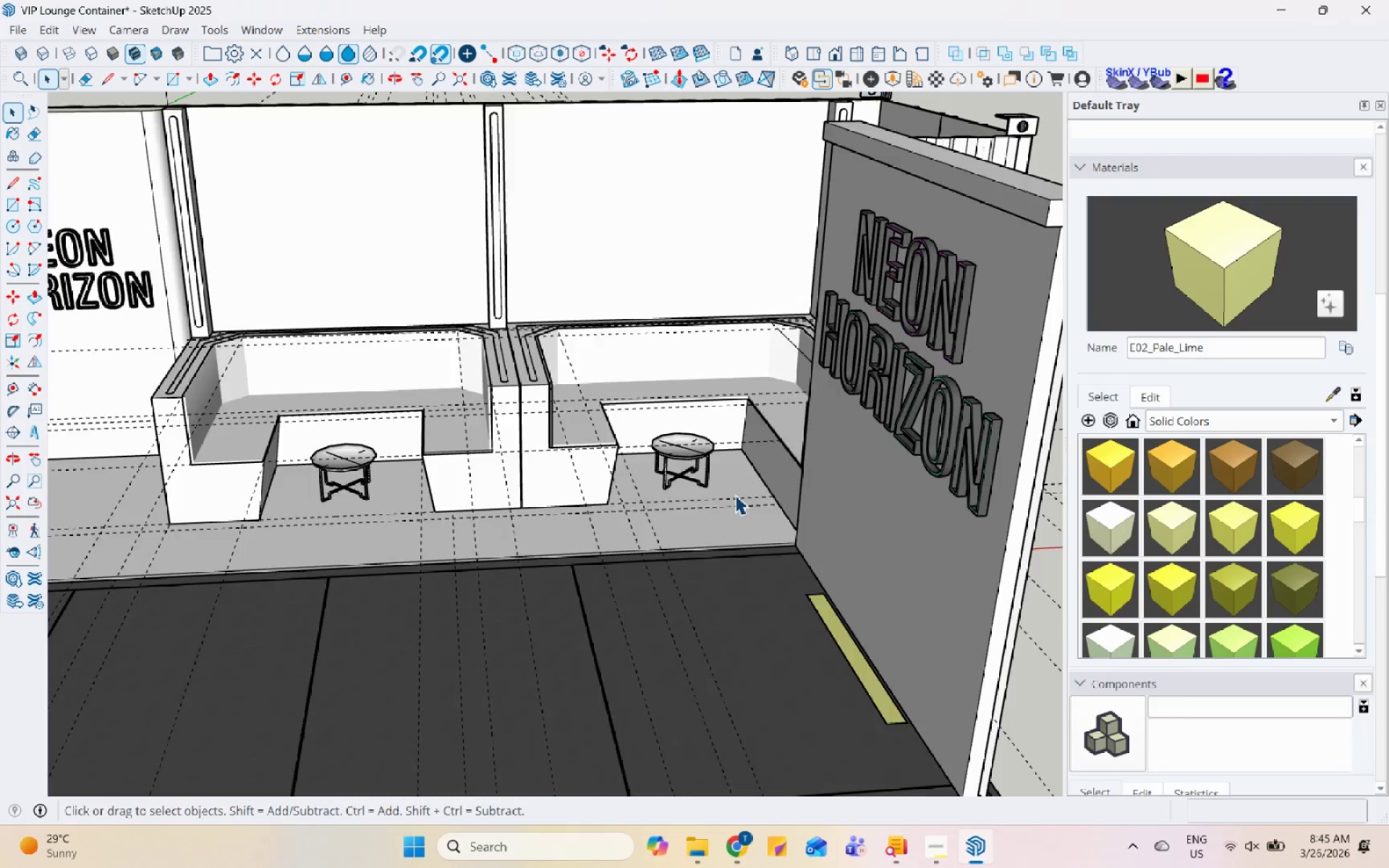 
triple_click([735, 495])
 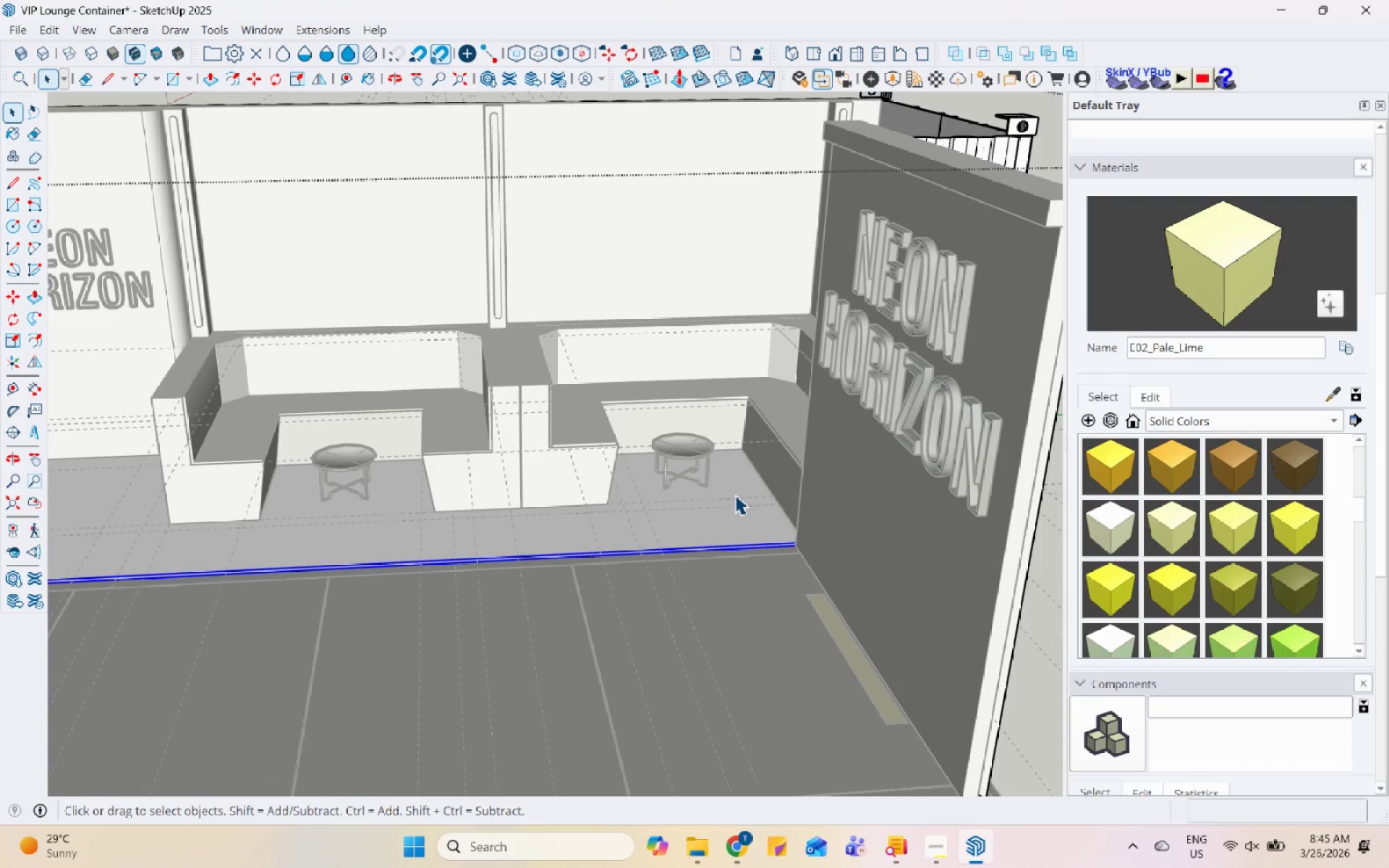 
triple_click([735, 495])
 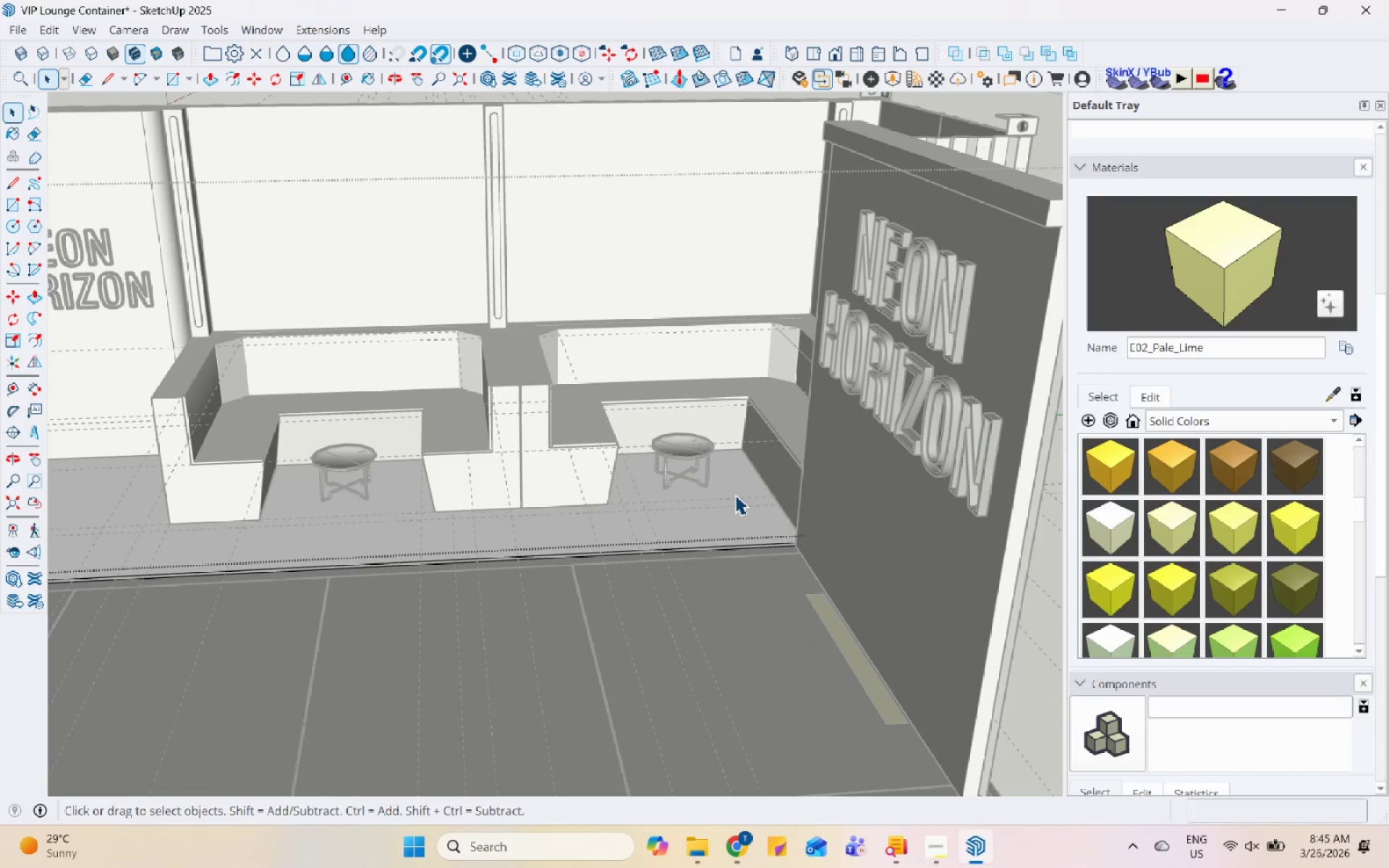 
triple_click([735, 495])
 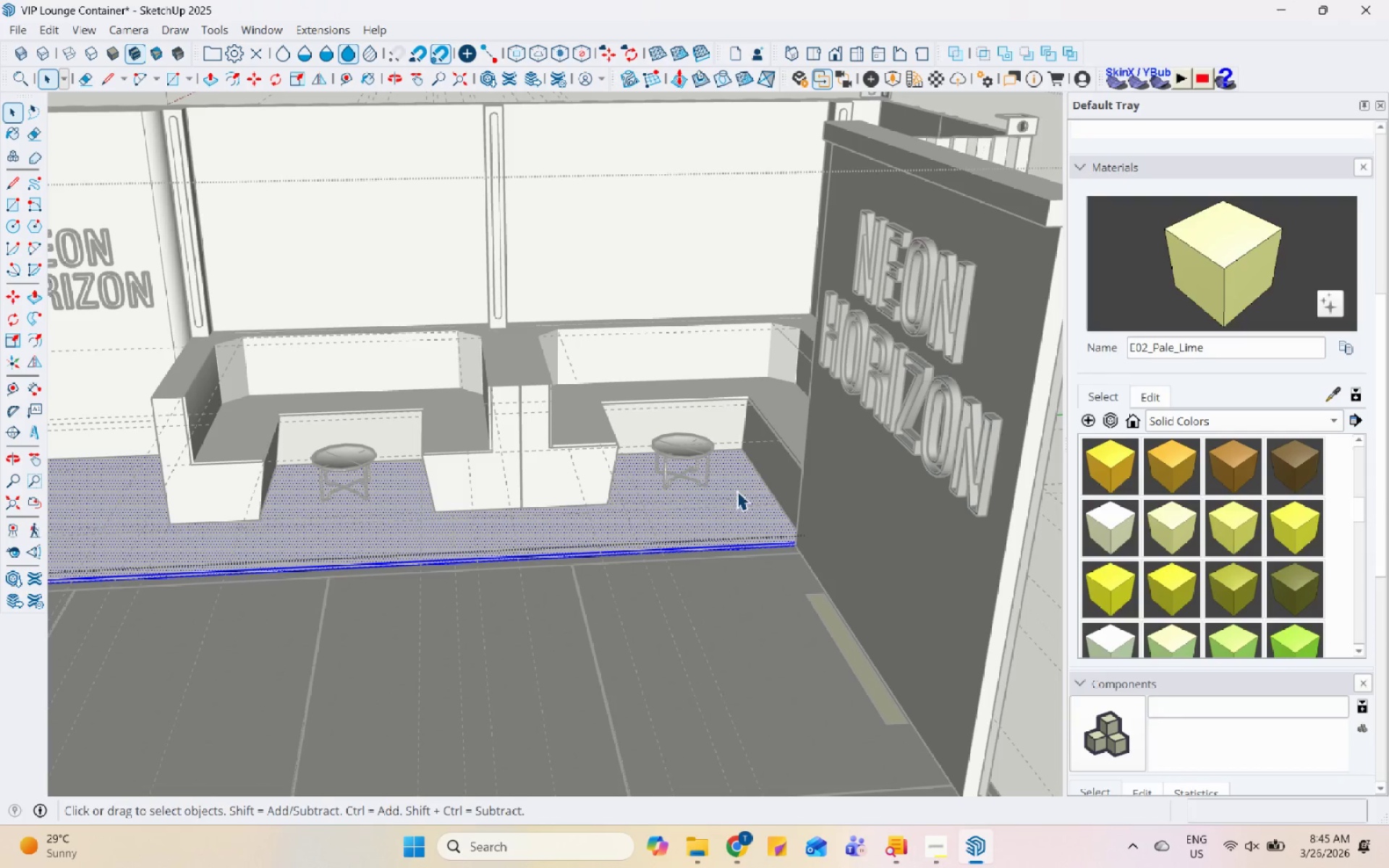 
triple_click([736, 490])
 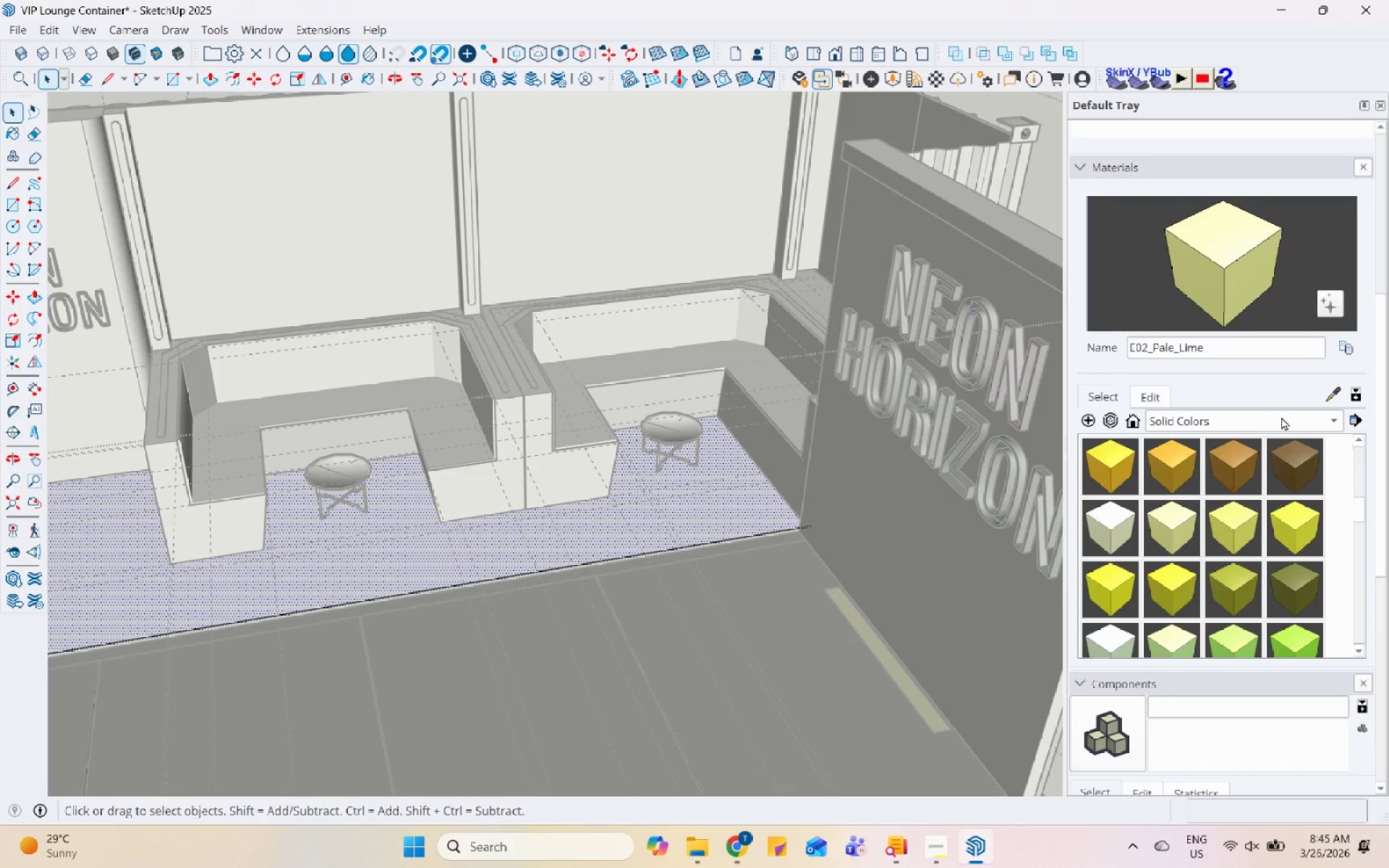 
left_click([1329, 391])
 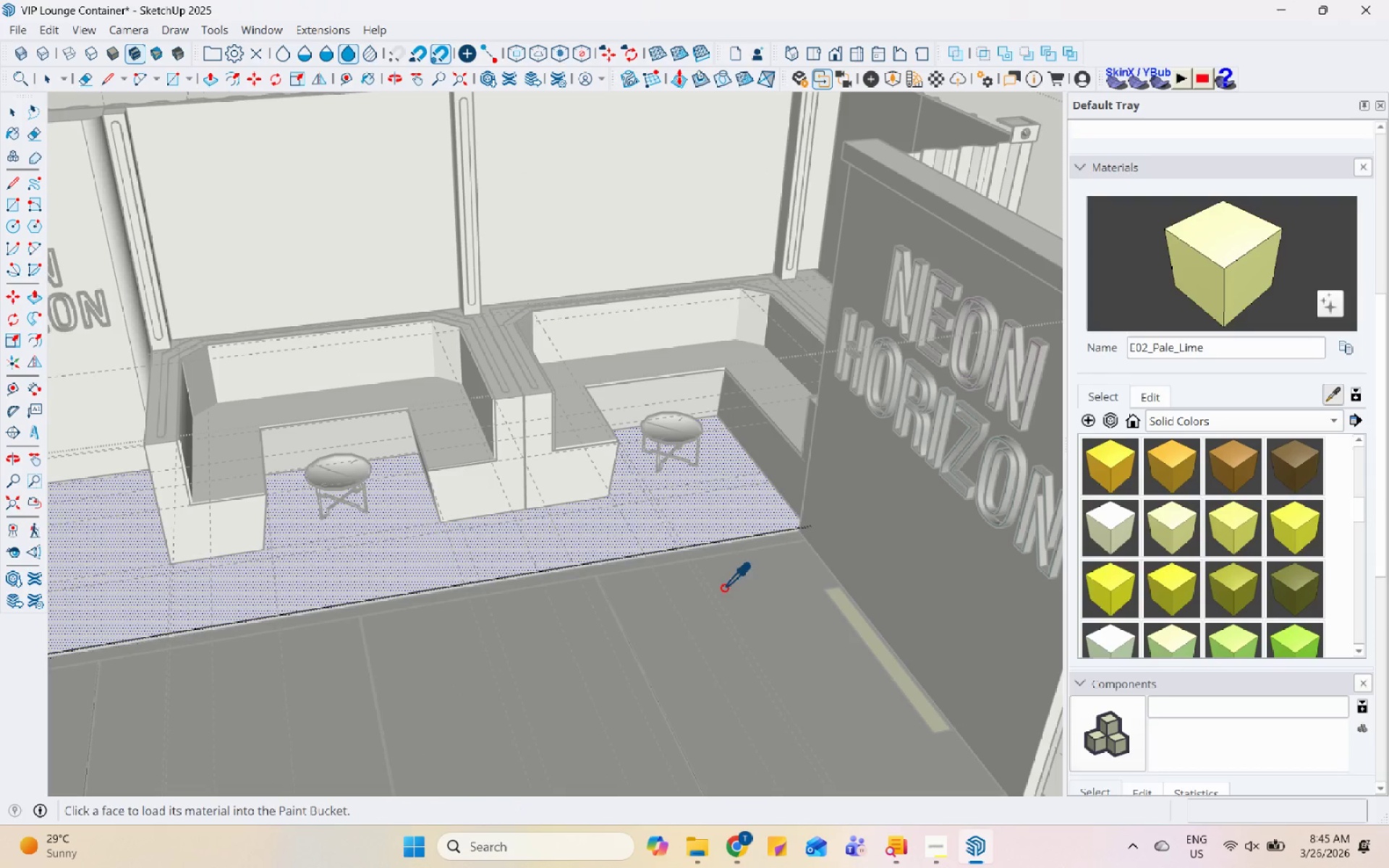 
left_click_drag(start_coordinate=[720, 589], to_coordinate=[715, 589])
 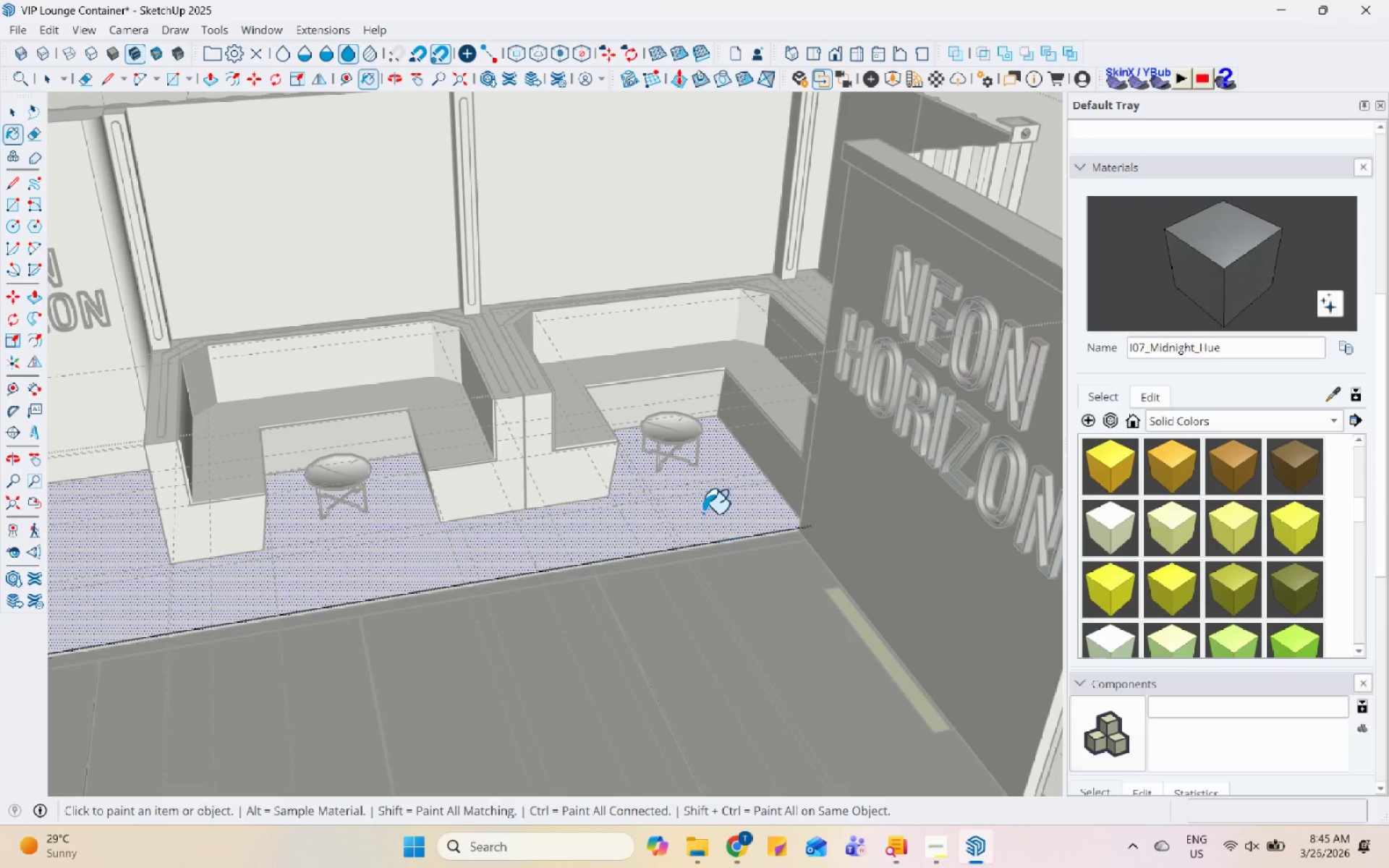 
double_click([703, 513])
 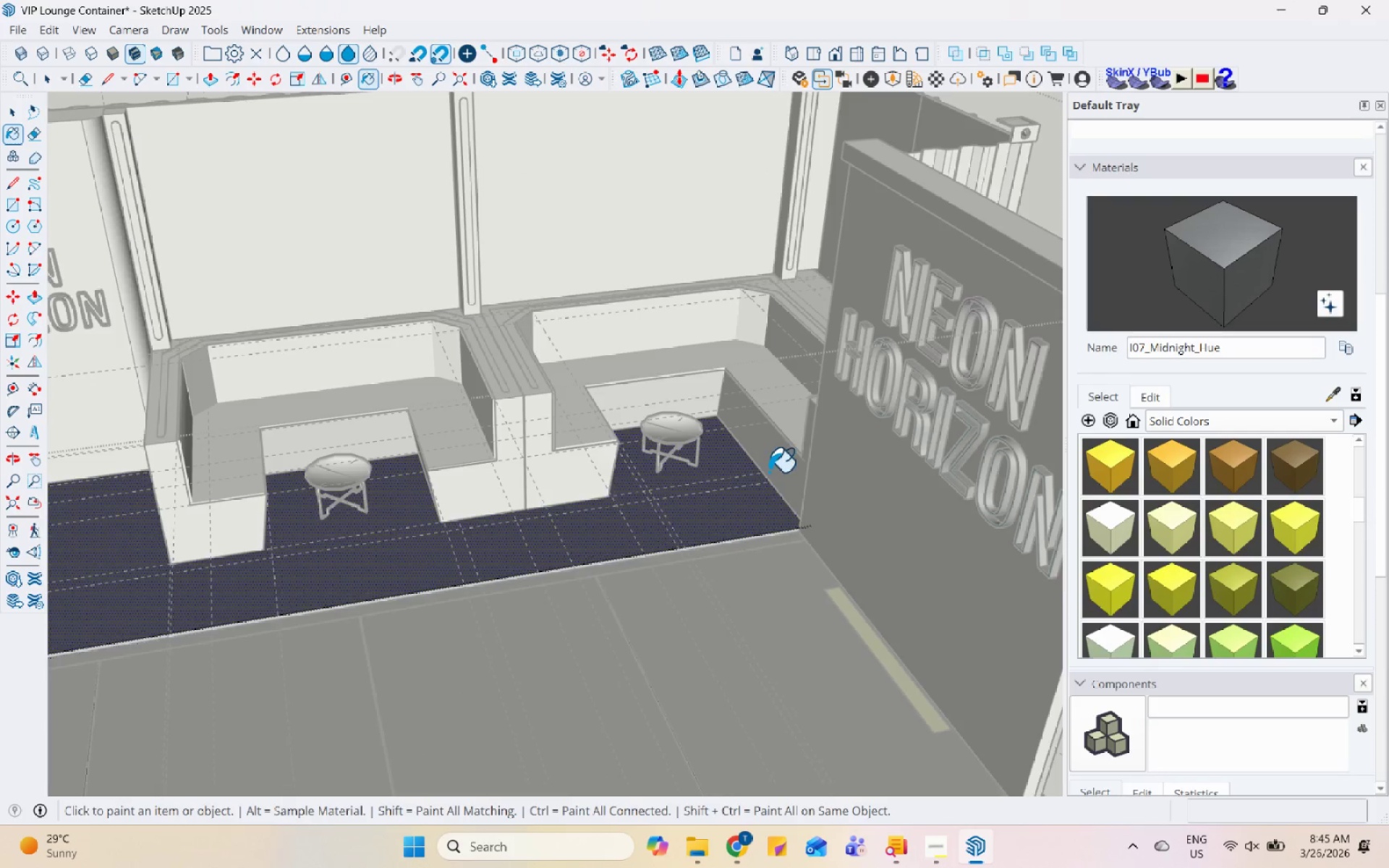 
left_click([355, 597])
 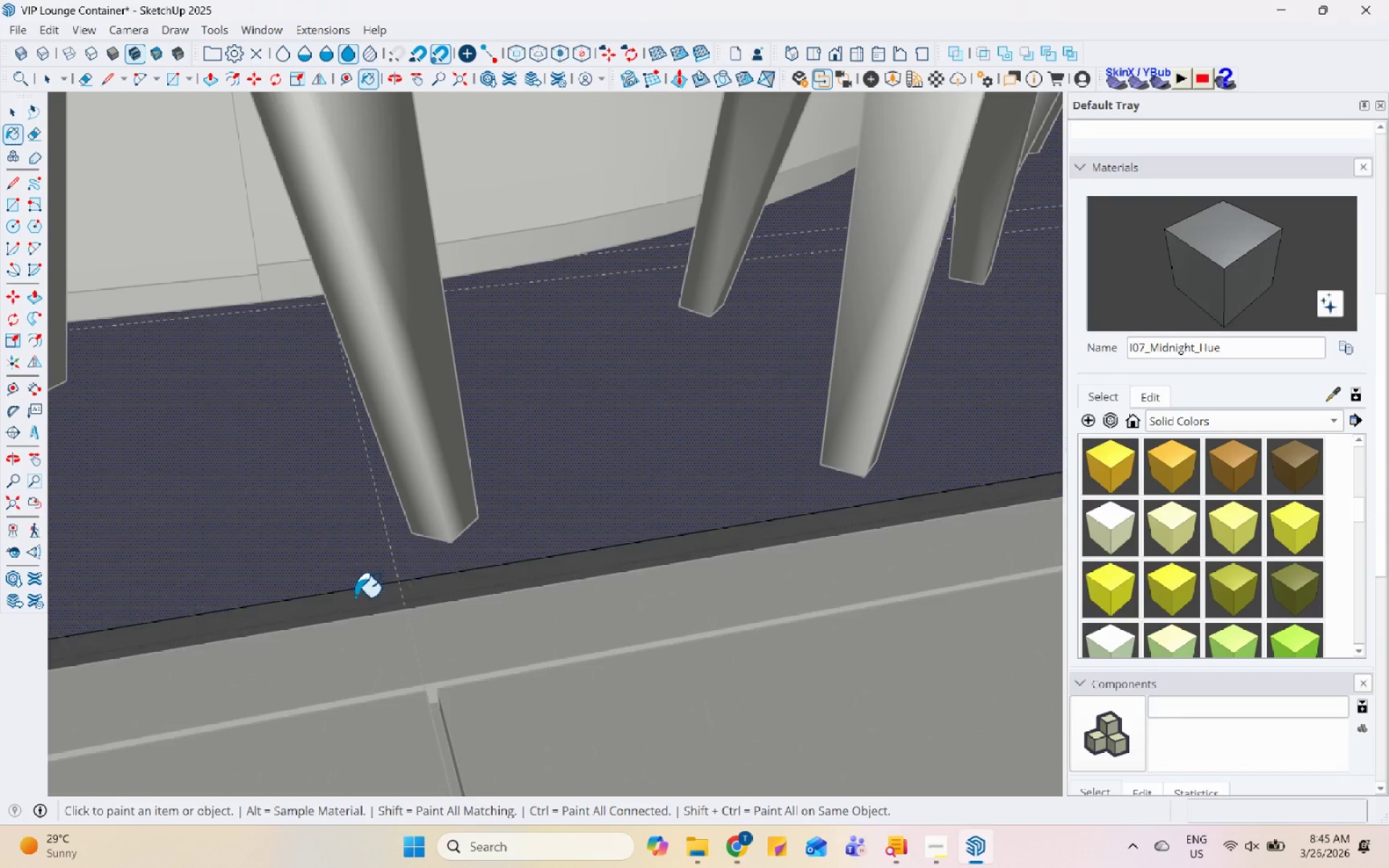 
scroll: coordinate [321, 572], scroll_direction: up, amount: 18.0
 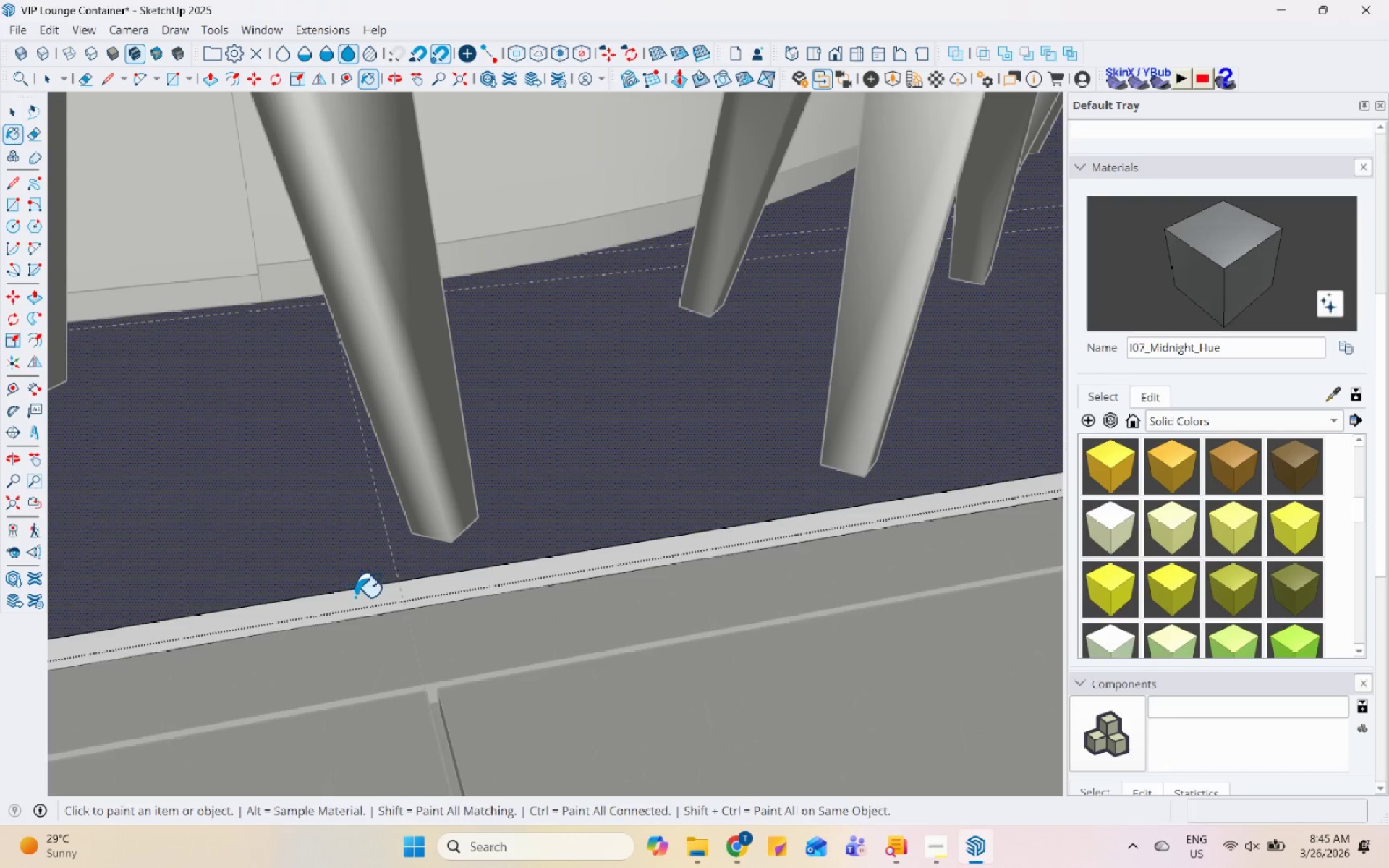 
scroll: coordinate [307, 629], scroll_direction: down, amount: 31.0
 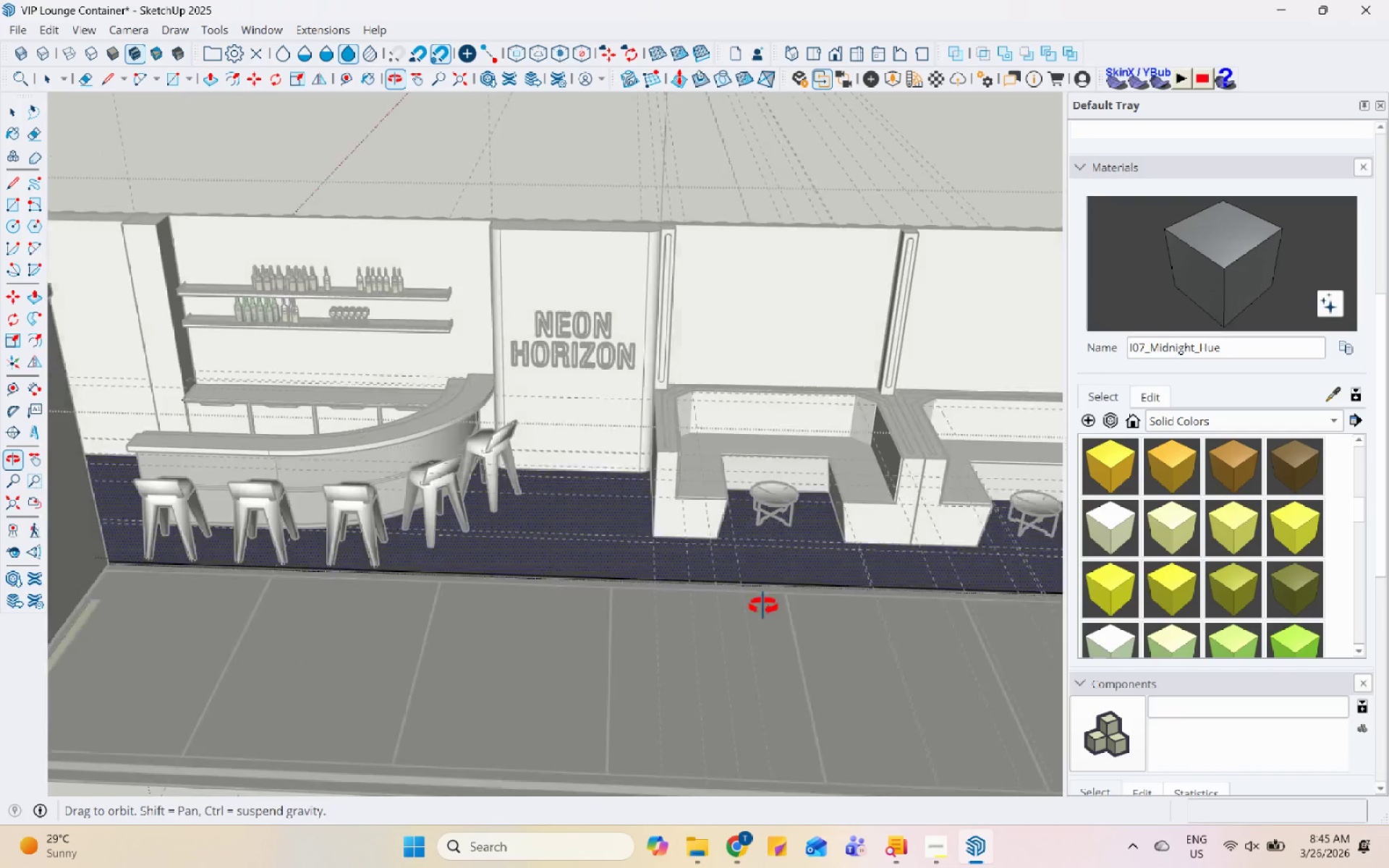 
key(Space)
 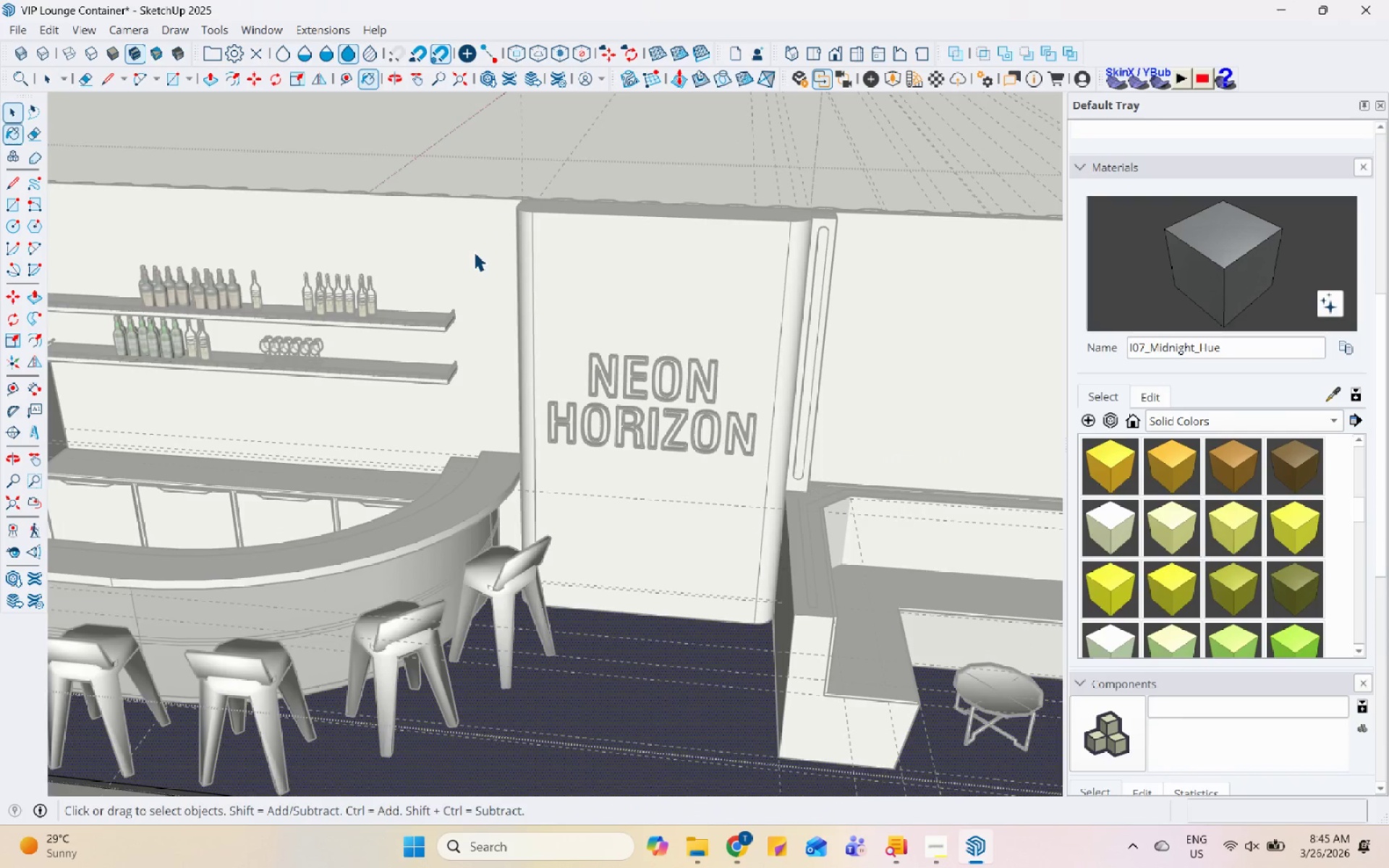 
key(Escape)
 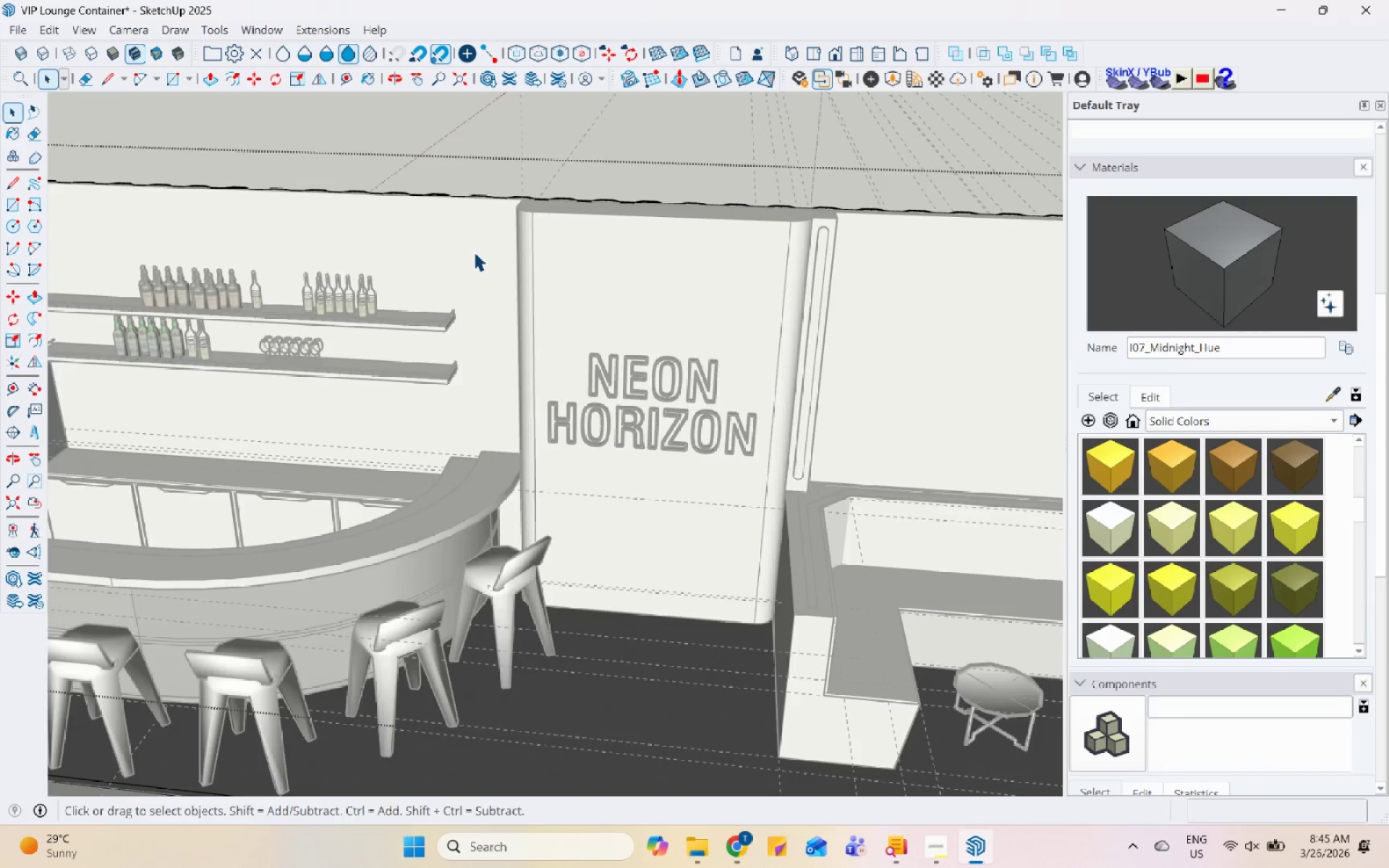 
key(Escape)
 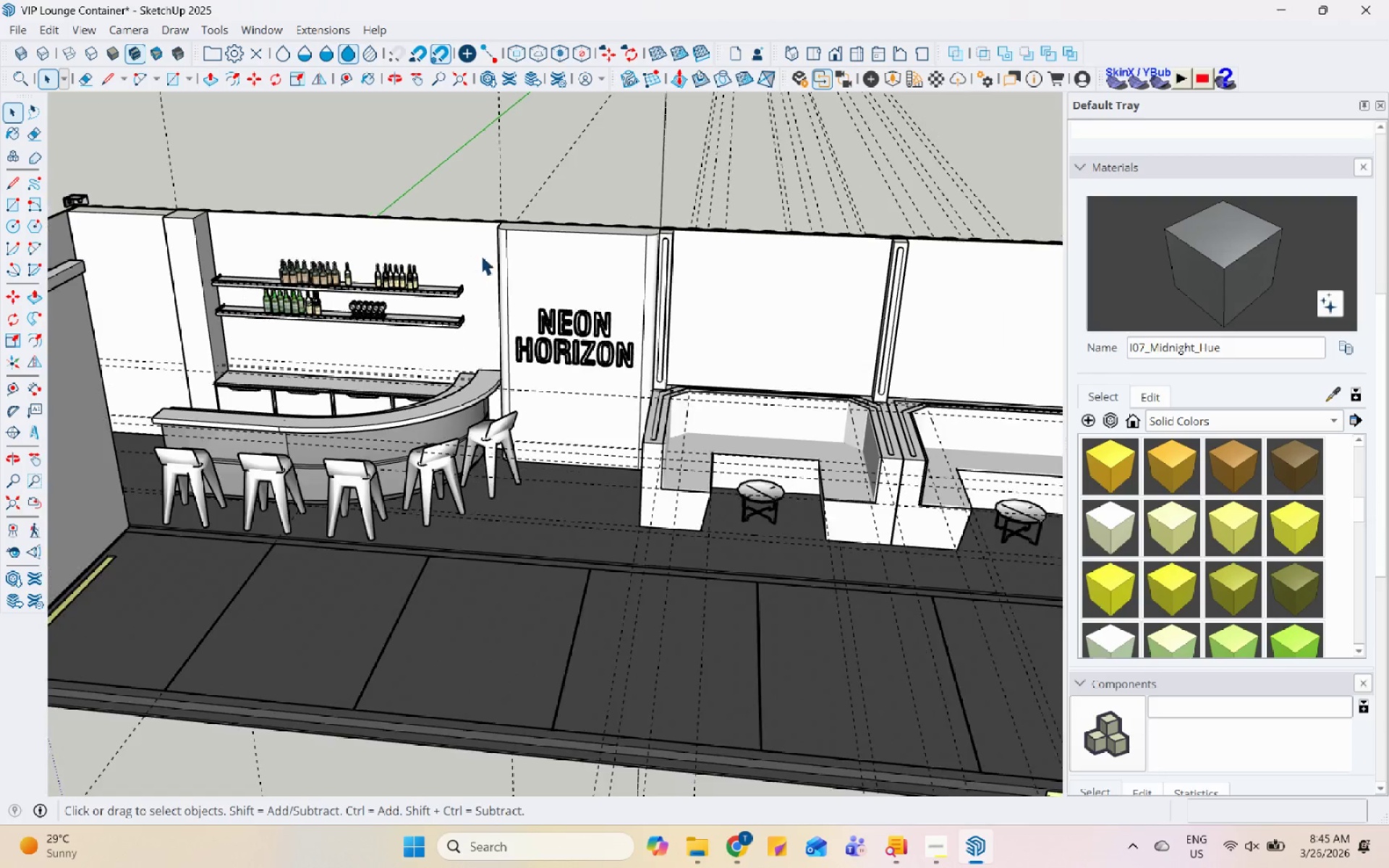 
key(Escape)
 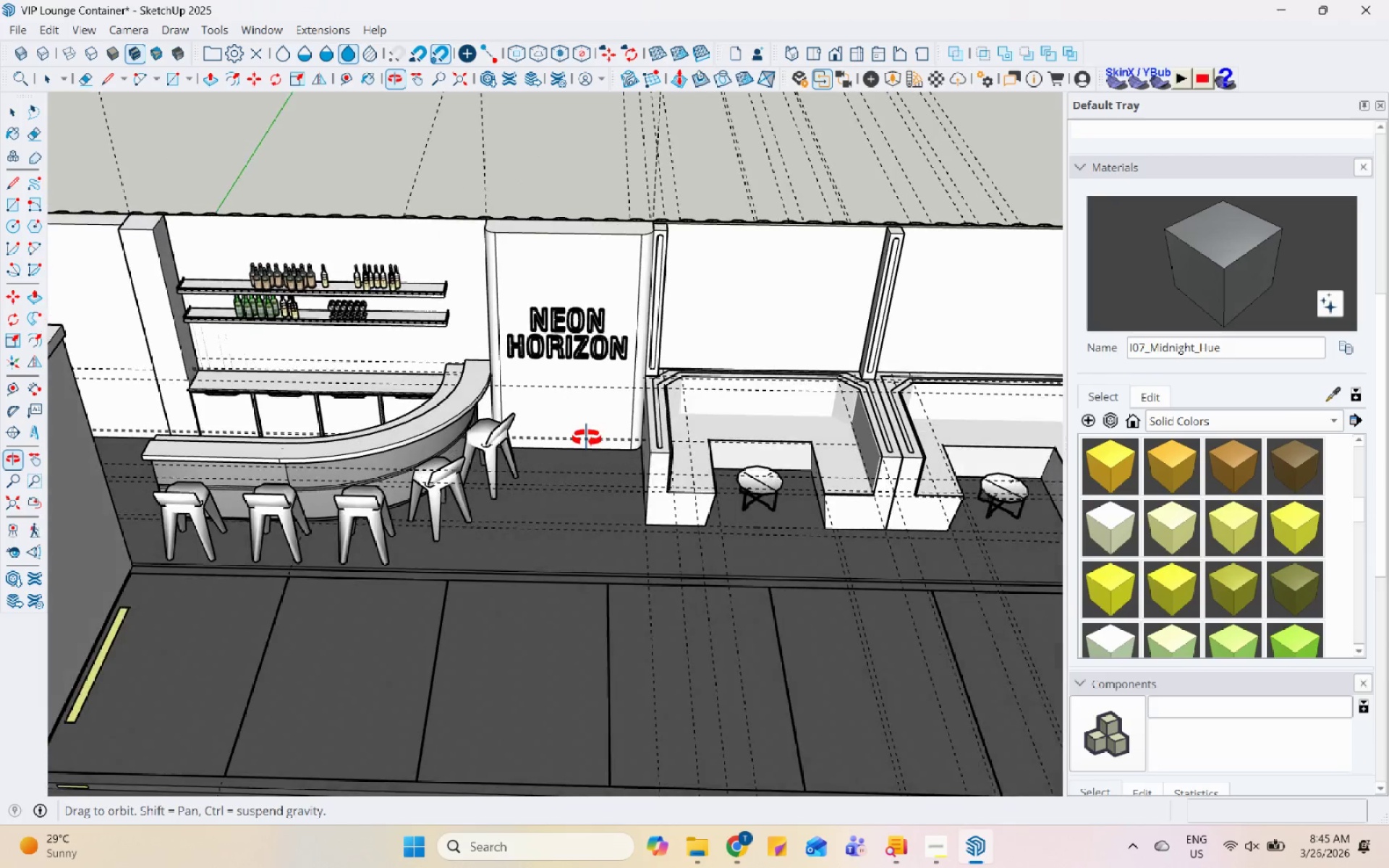 
scroll: coordinate [1263, 576], scroll_direction: down, amount: 21.0
 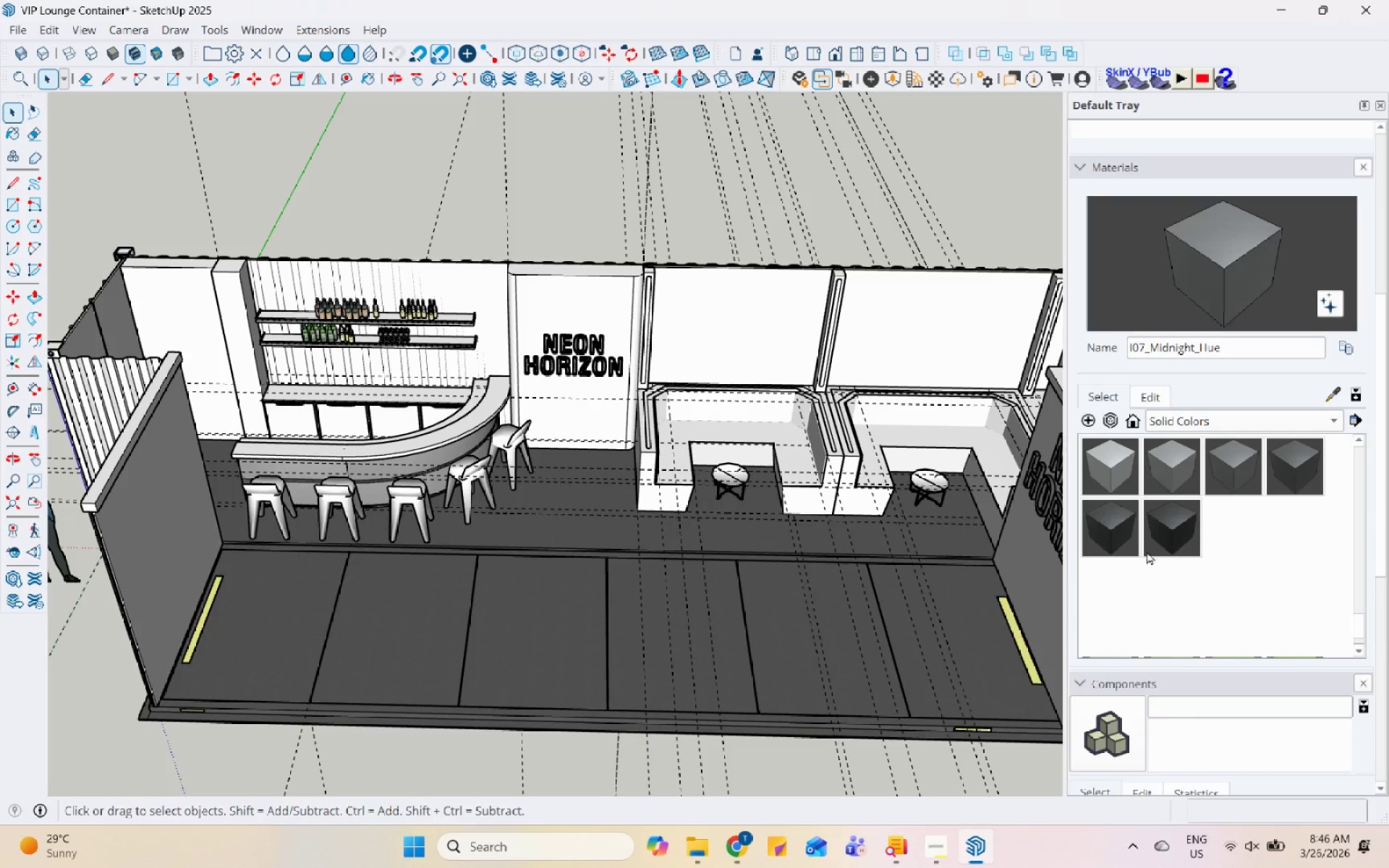 
left_click([1169, 535])
 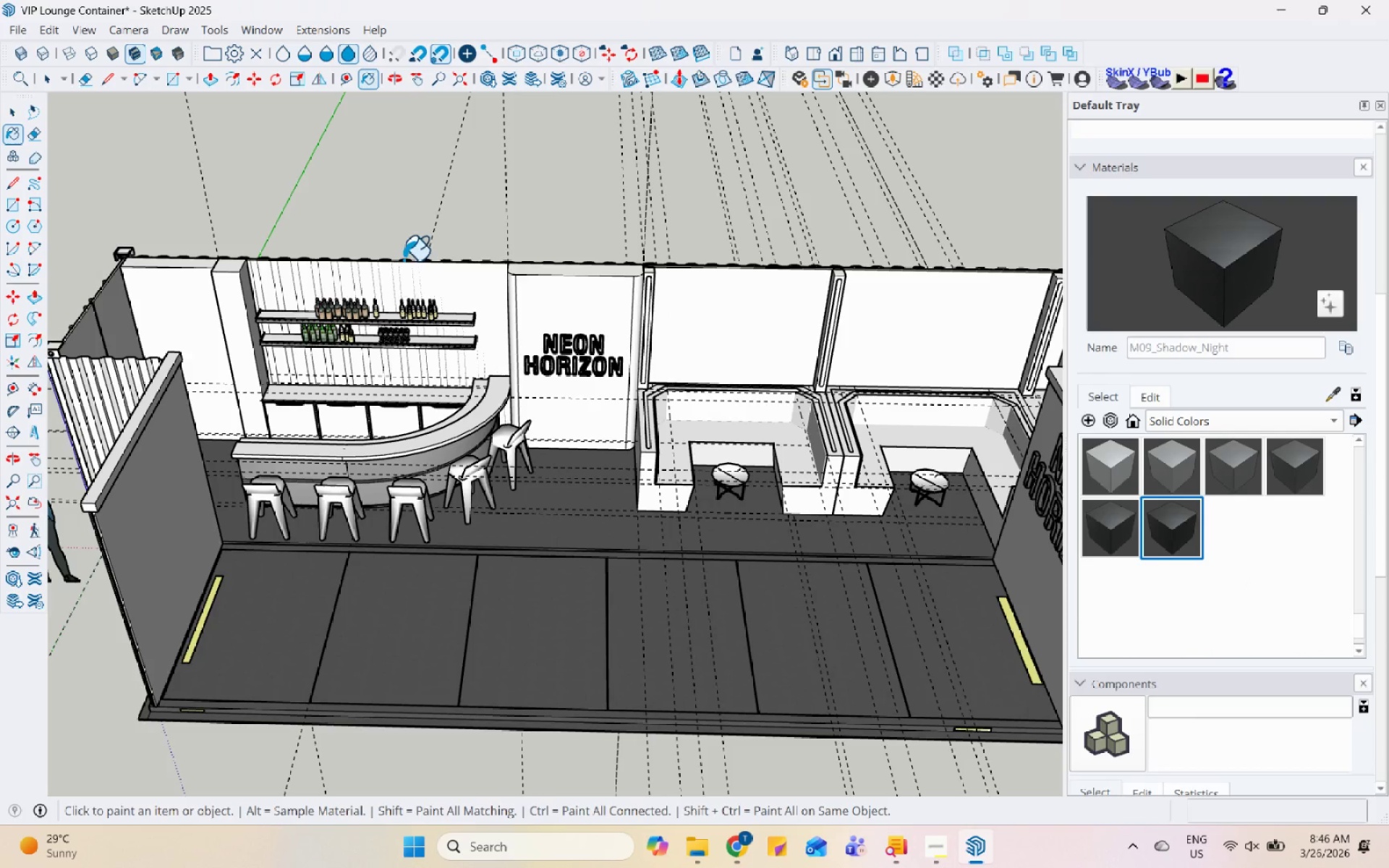 
left_click([212, 278])
 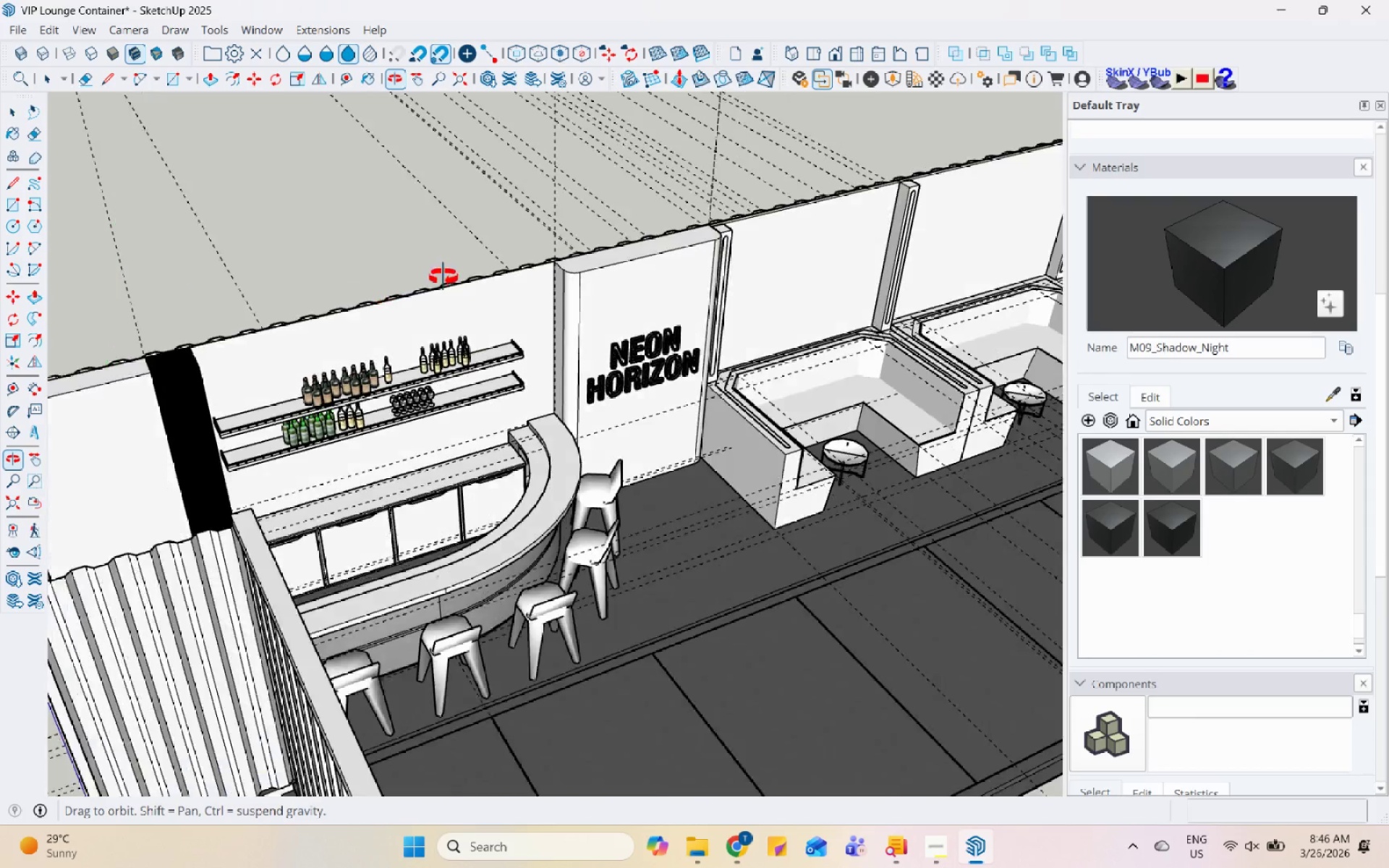 
scroll: coordinate [273, 255], scroll_direction: up, amount: 4.0
 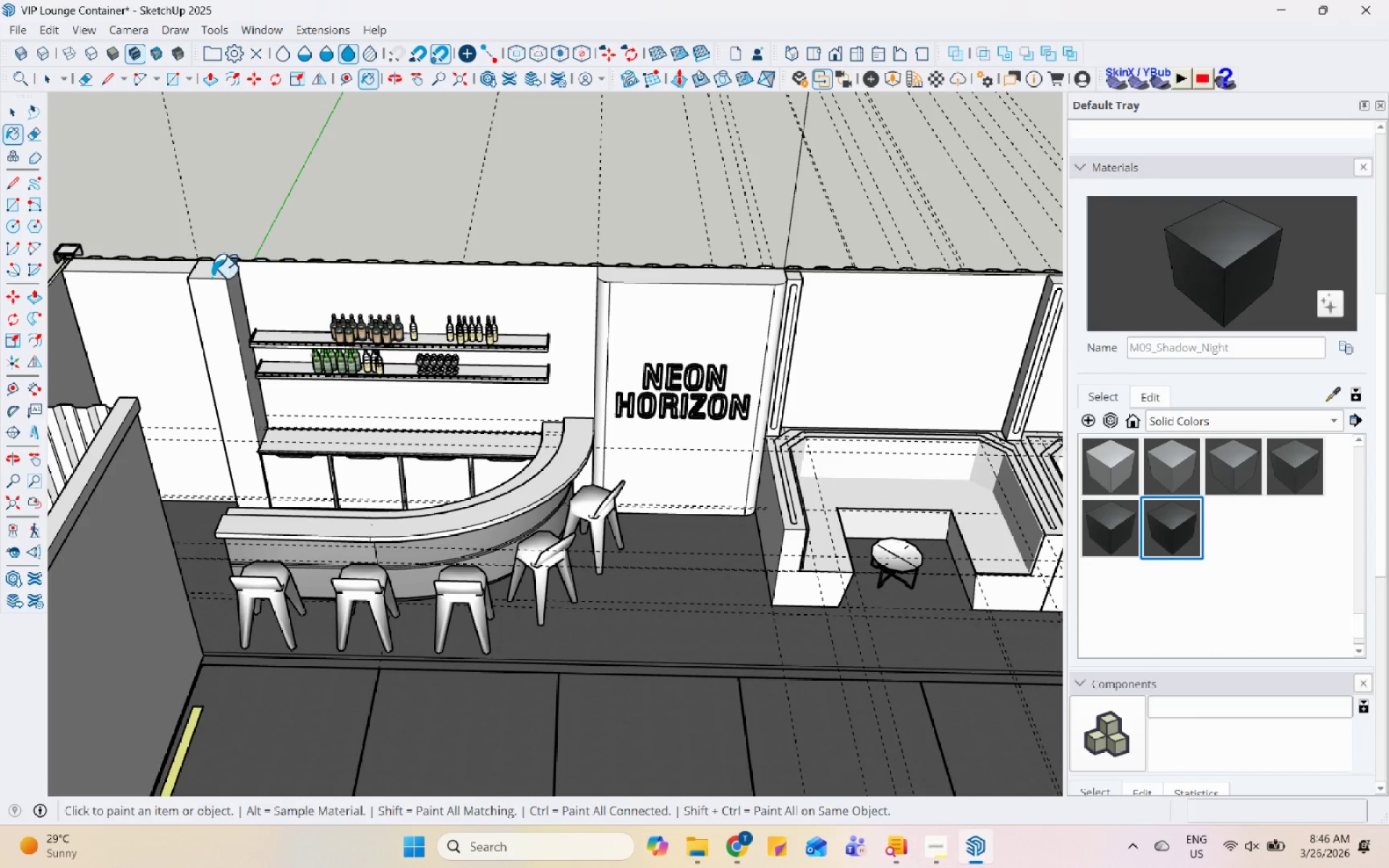 
scroll: coordinate [564, 327], scroll_direction: none, amount: 0.0
 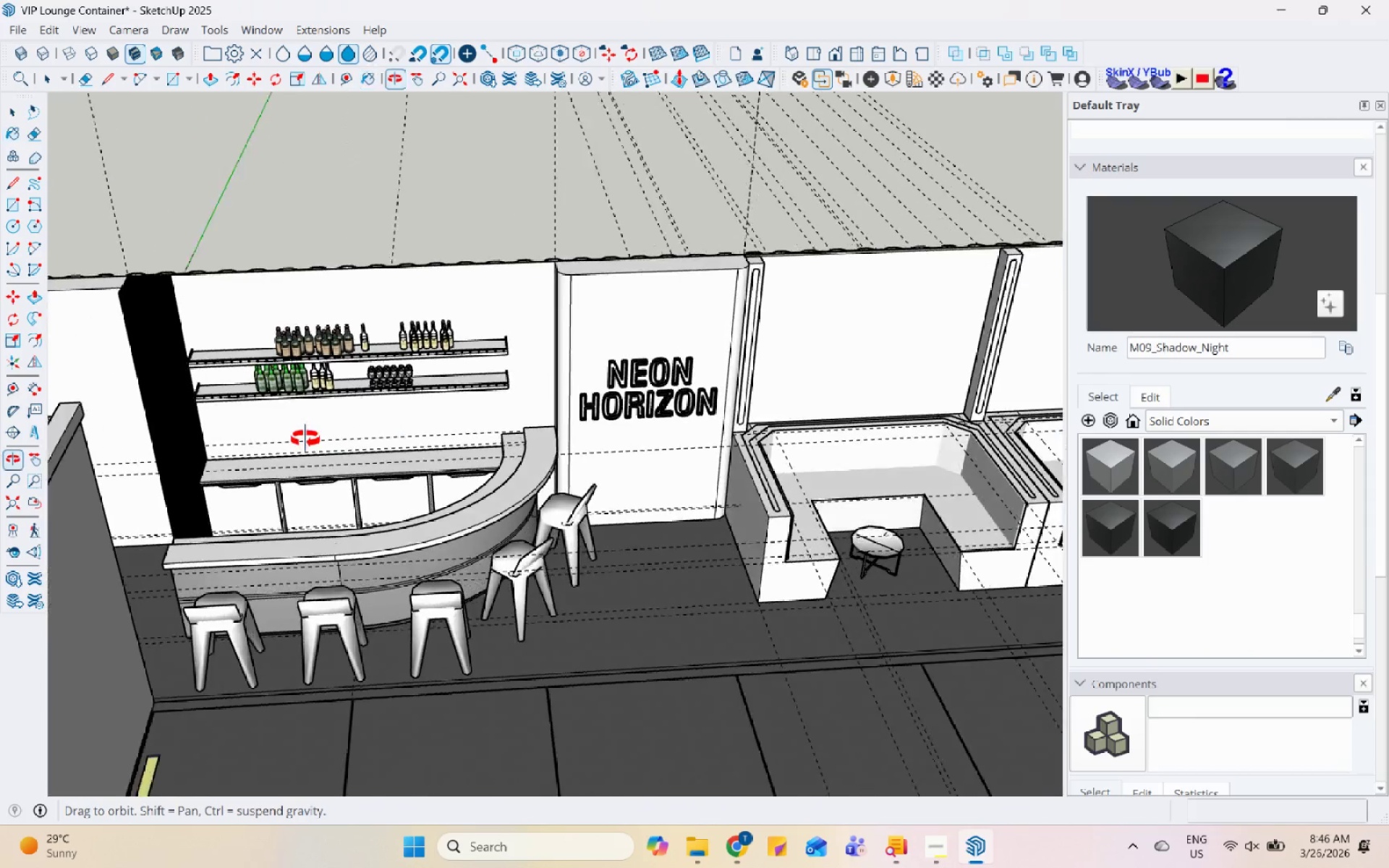 
key(Space)
 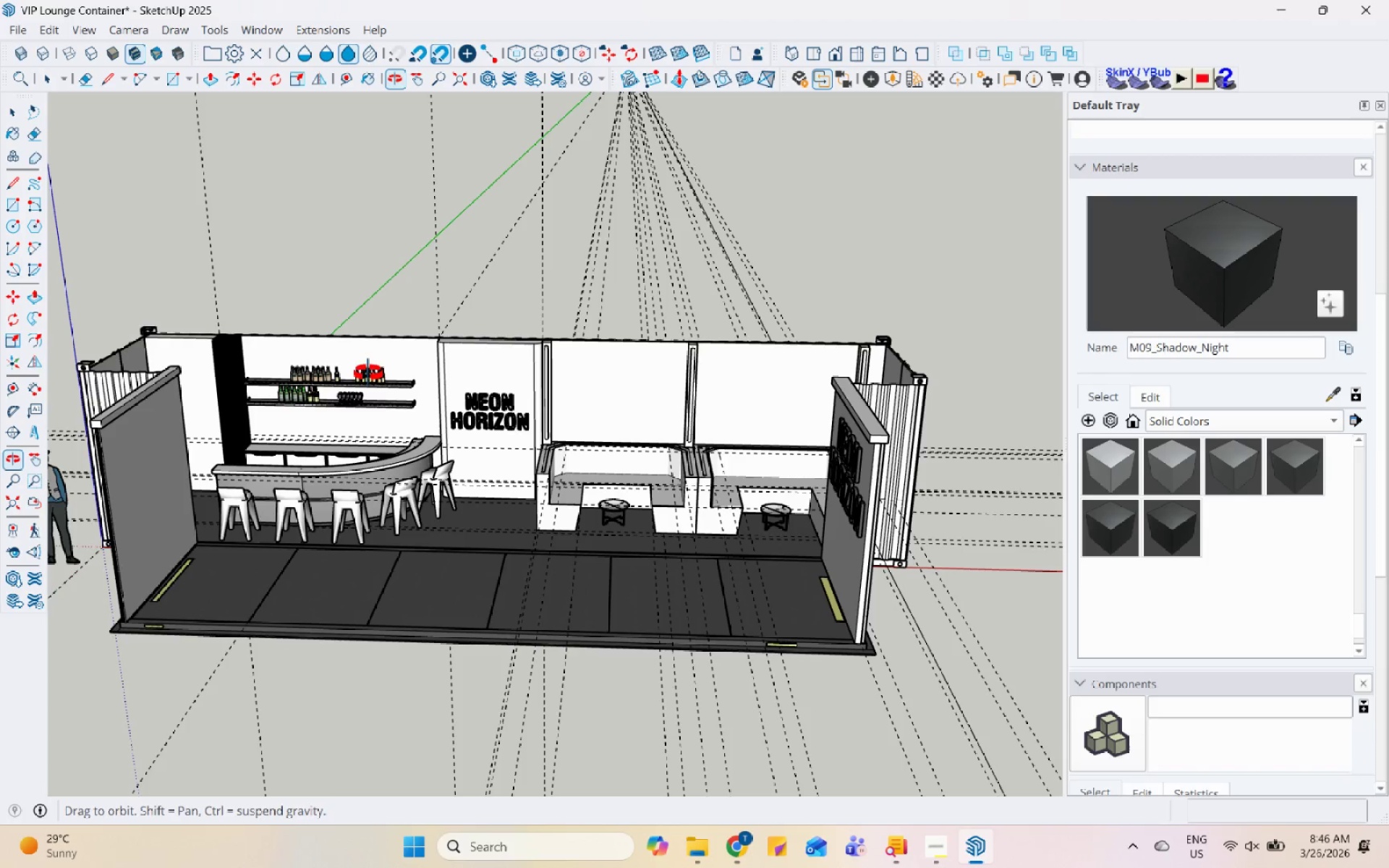 
scroll: coordinate [269, 418], scroll_direction: down, amount: 6.0
 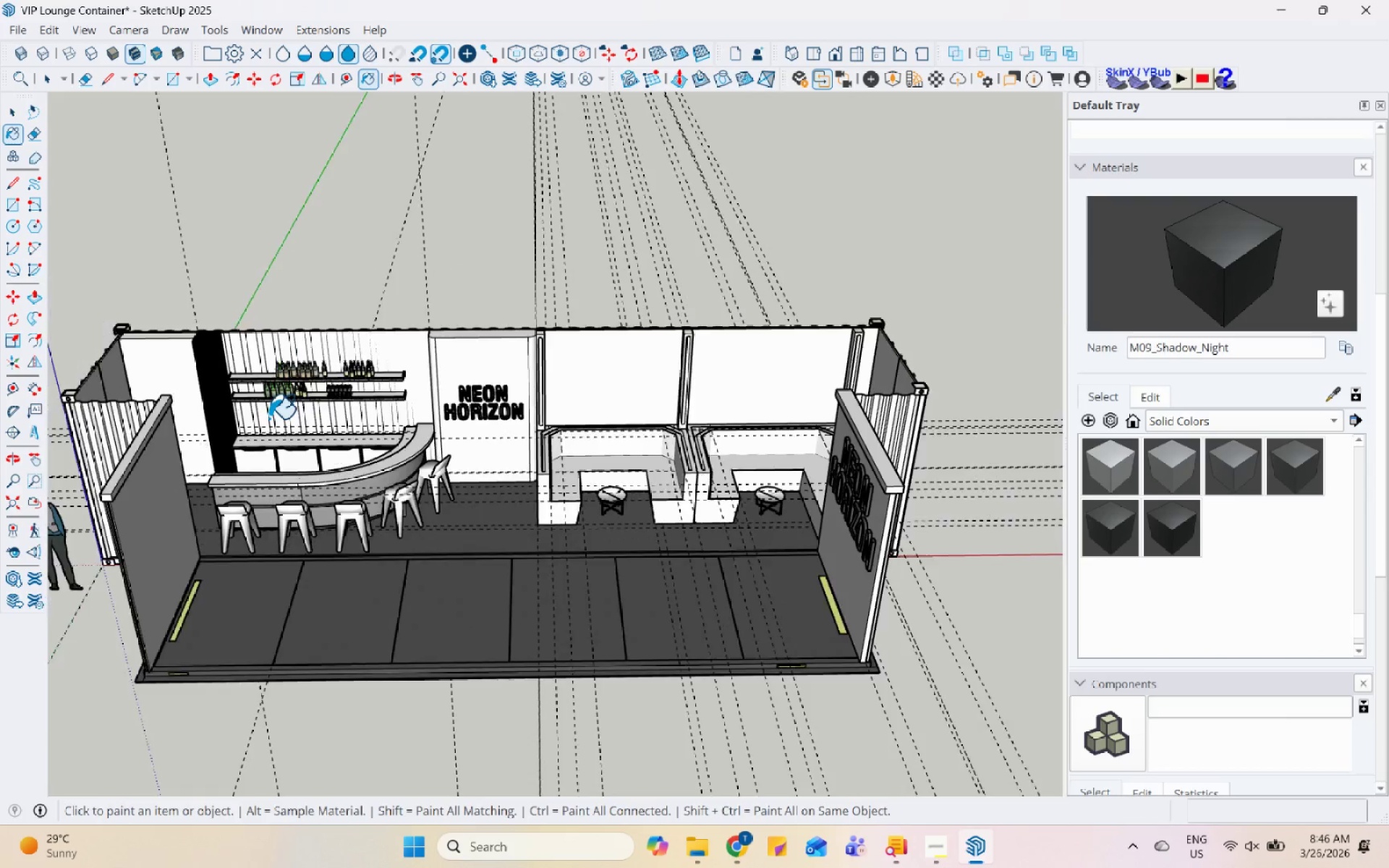 
scroll: coordinate [468, 425], scroll_direction: up, amount: 8.0
 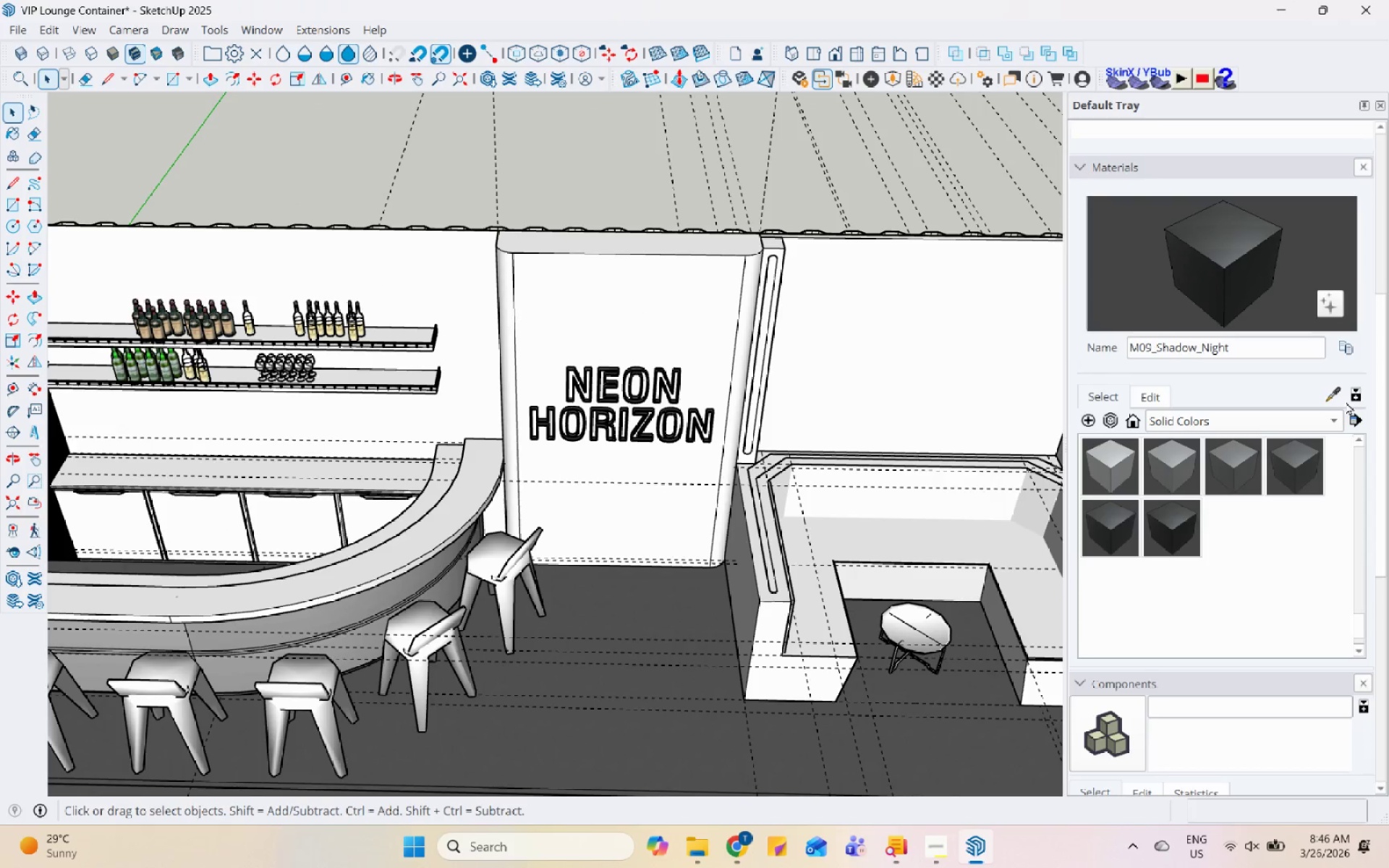 
left_click([1333, 399])
 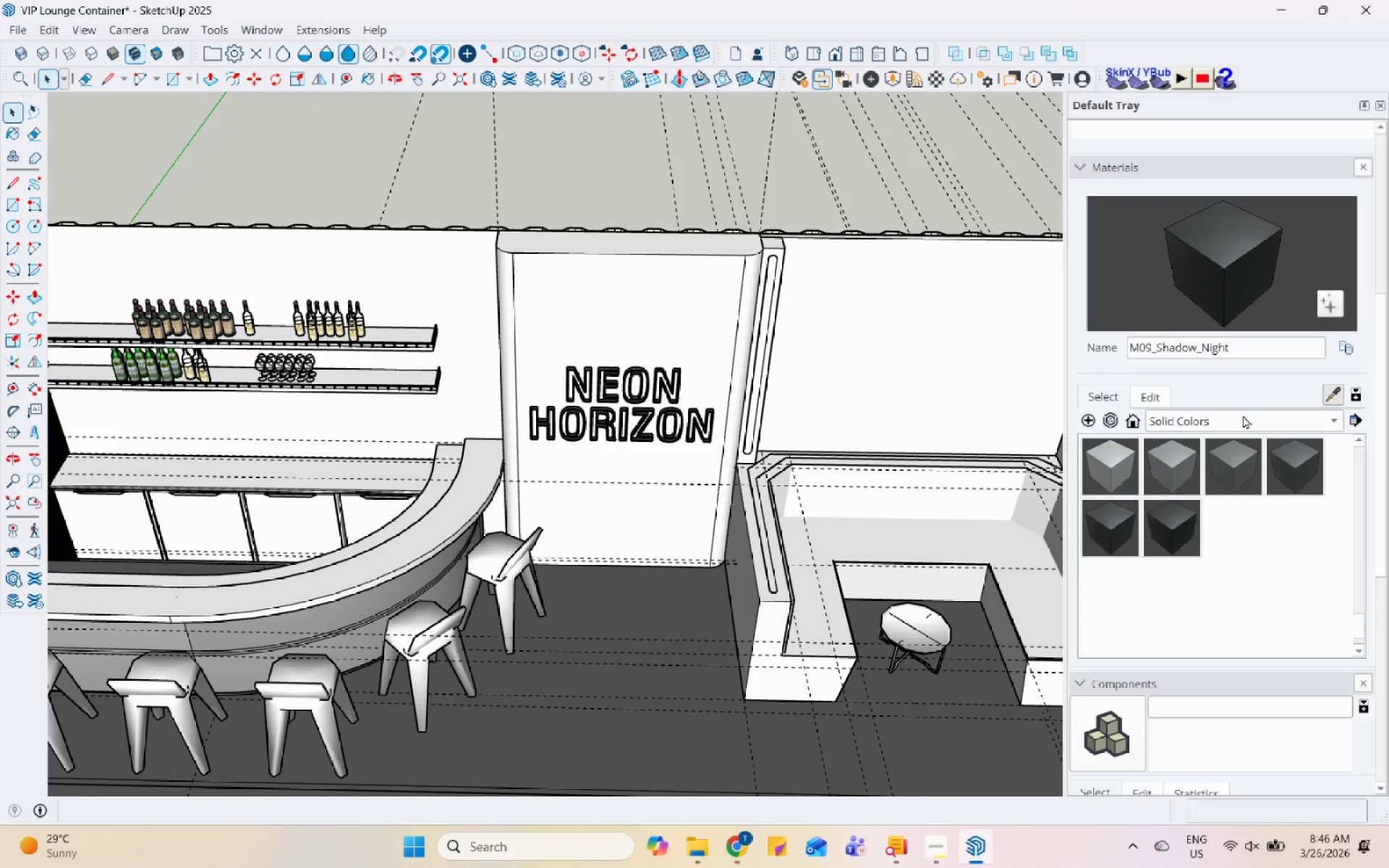 
scroll: coordinate [756, 492], scroll_direction: up, amount: 8.0
 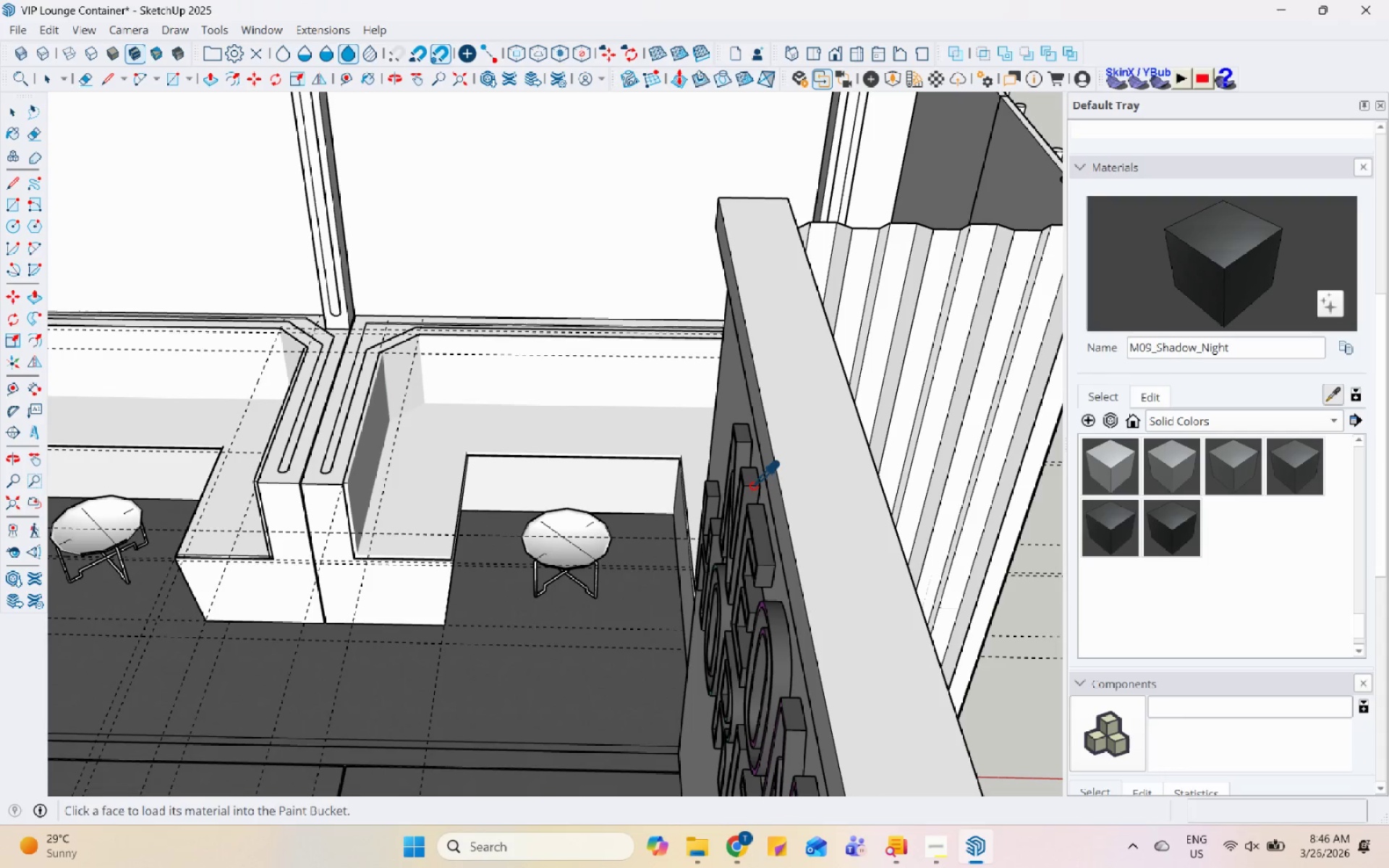 
left_click([749, 482])
 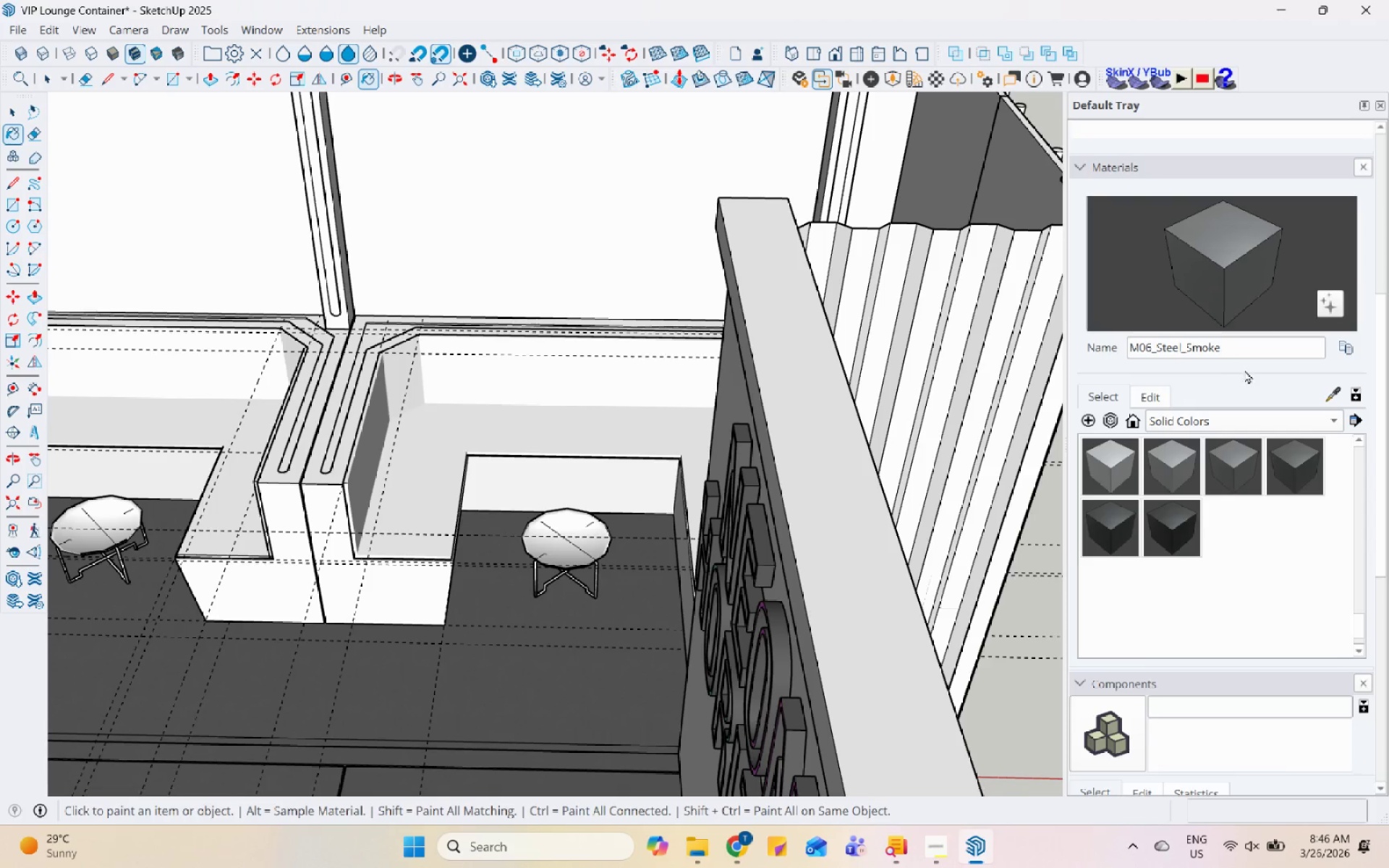 
left_click([1252, 350])
 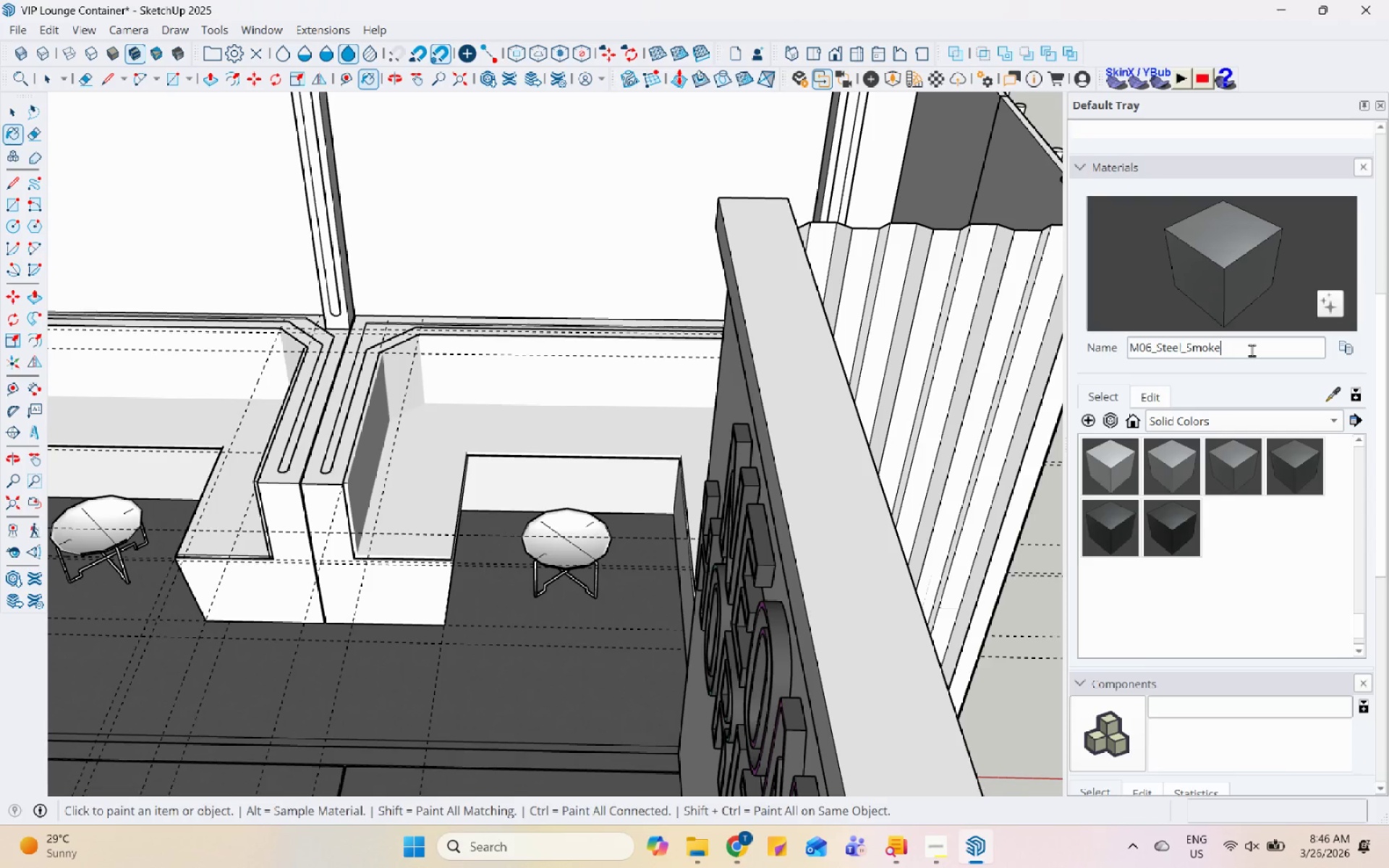 
type(_steel)
 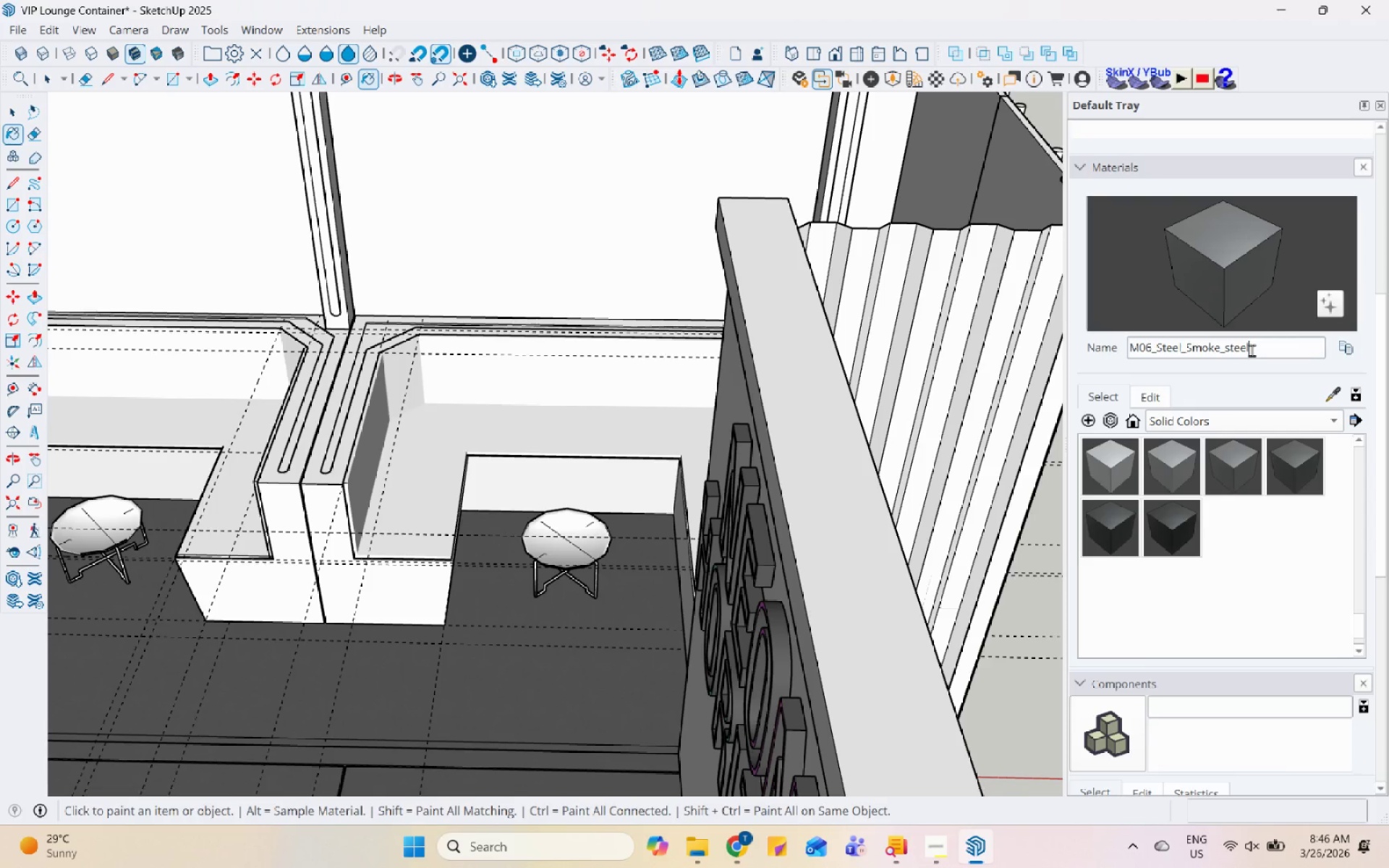 
key(Enter)
 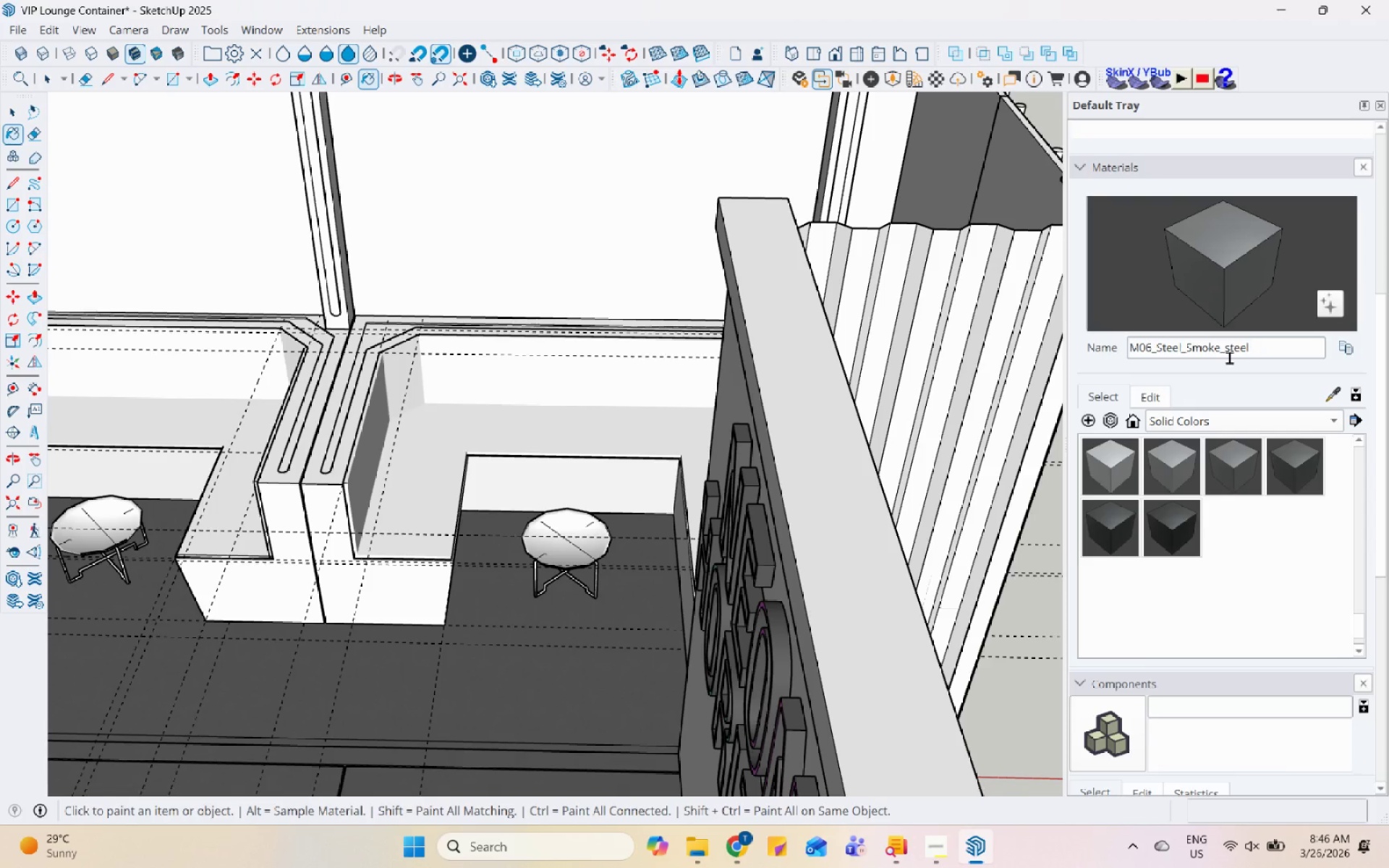 
left_click([1220, 364])
 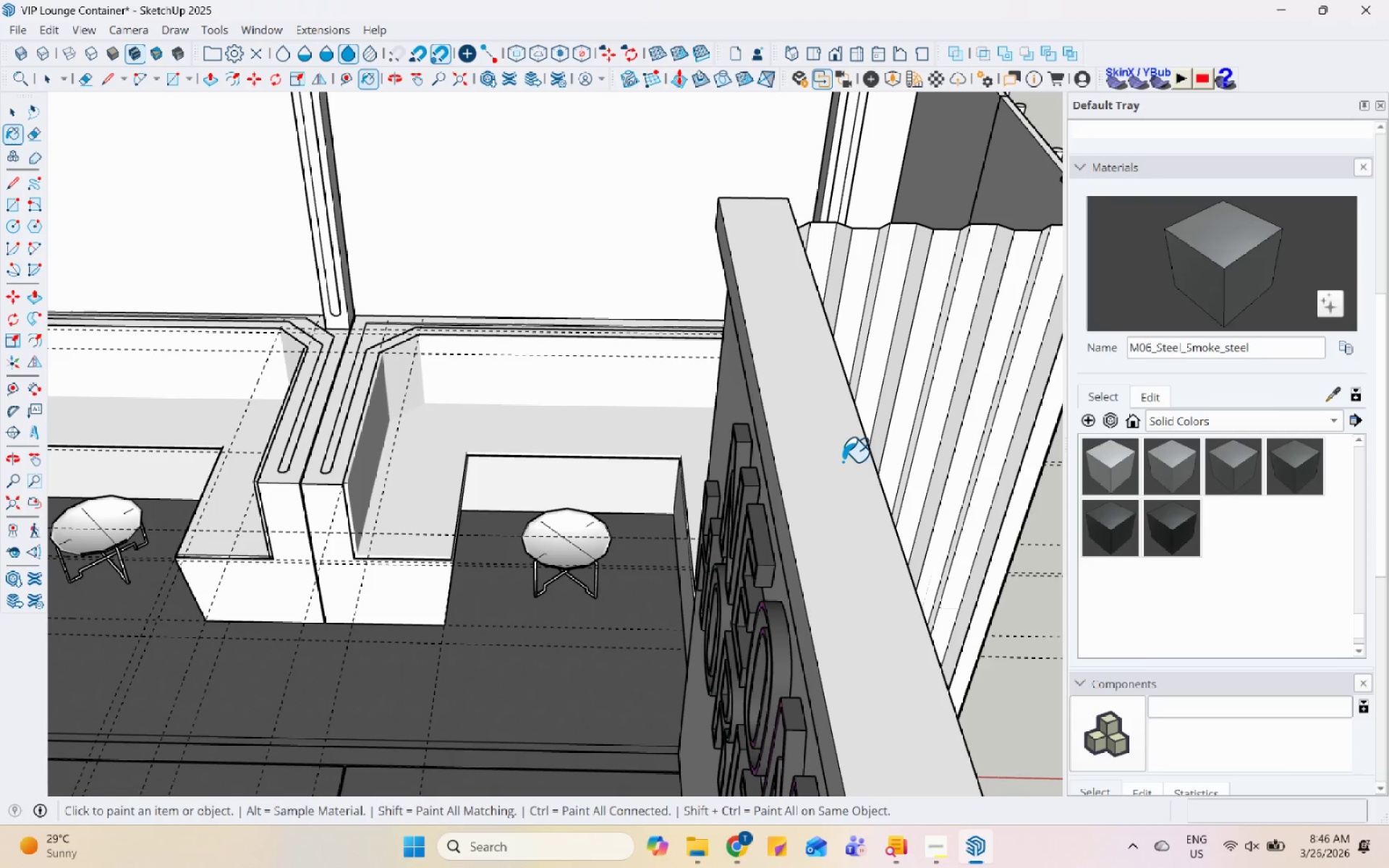 
key(Space)
 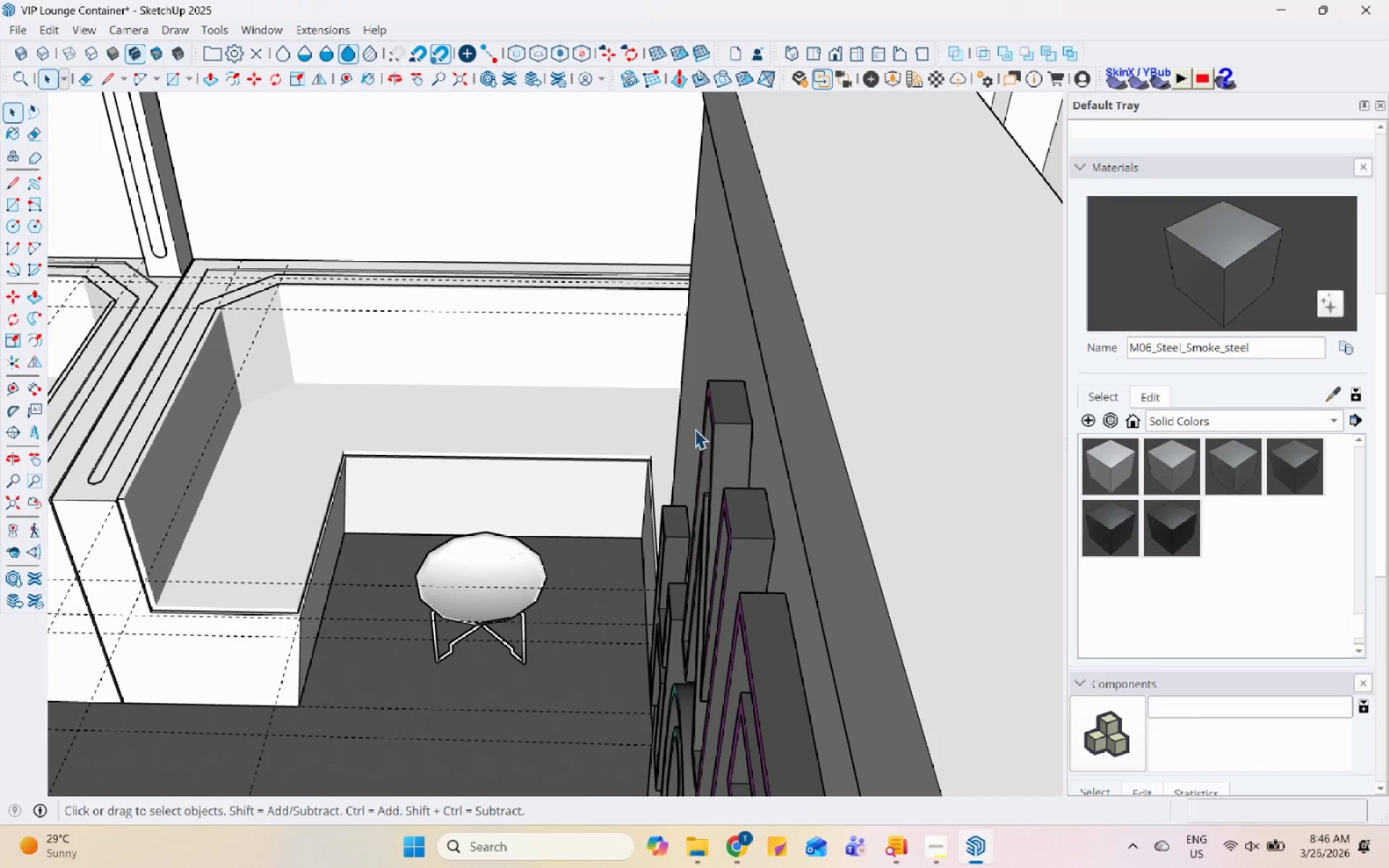 
scroll: coordinate [755, 440], scroll_direction: up, amount: 9.0
 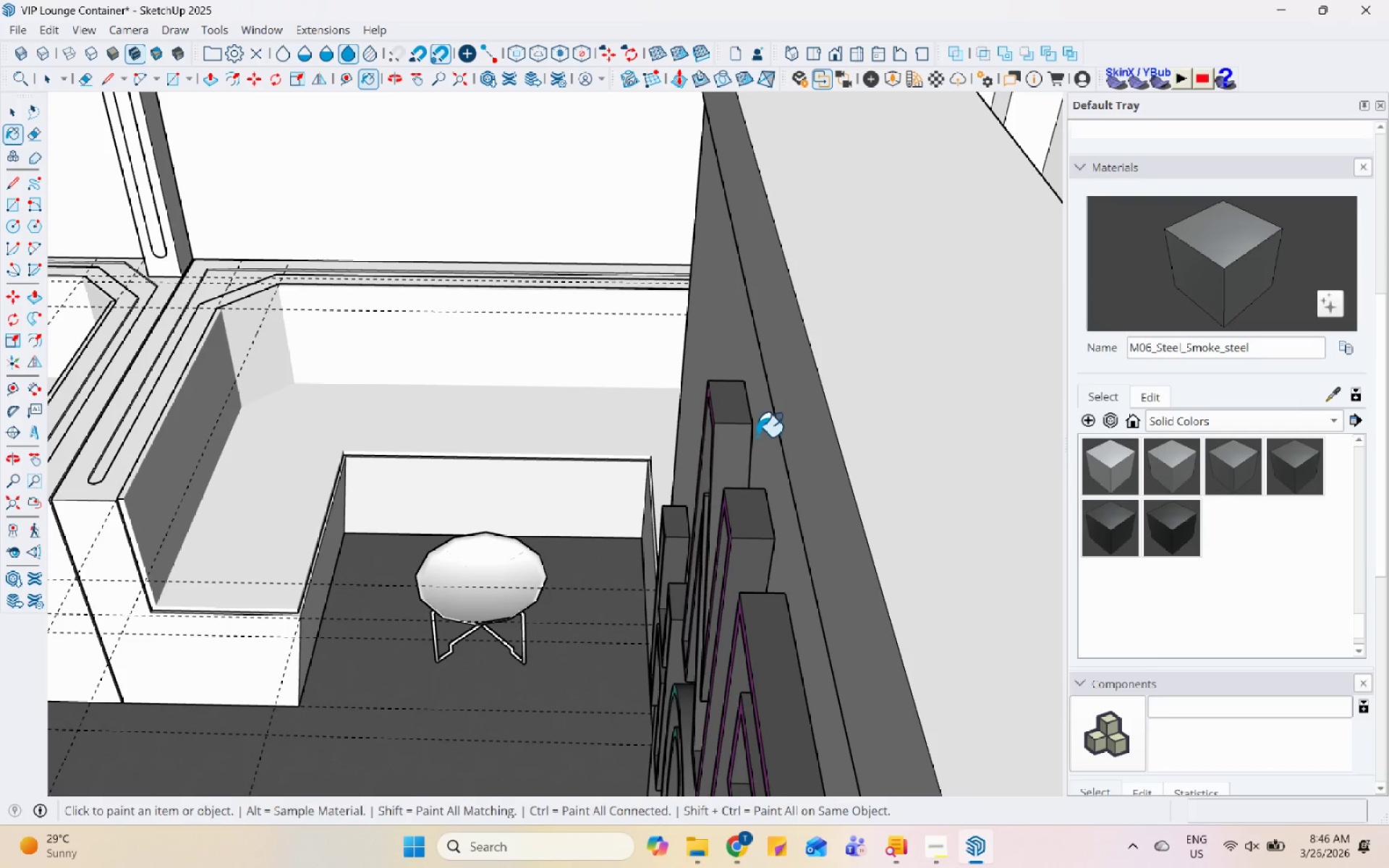 
scroll: coordinate [750, 412], scroll_direction: down, amount: 6.0
 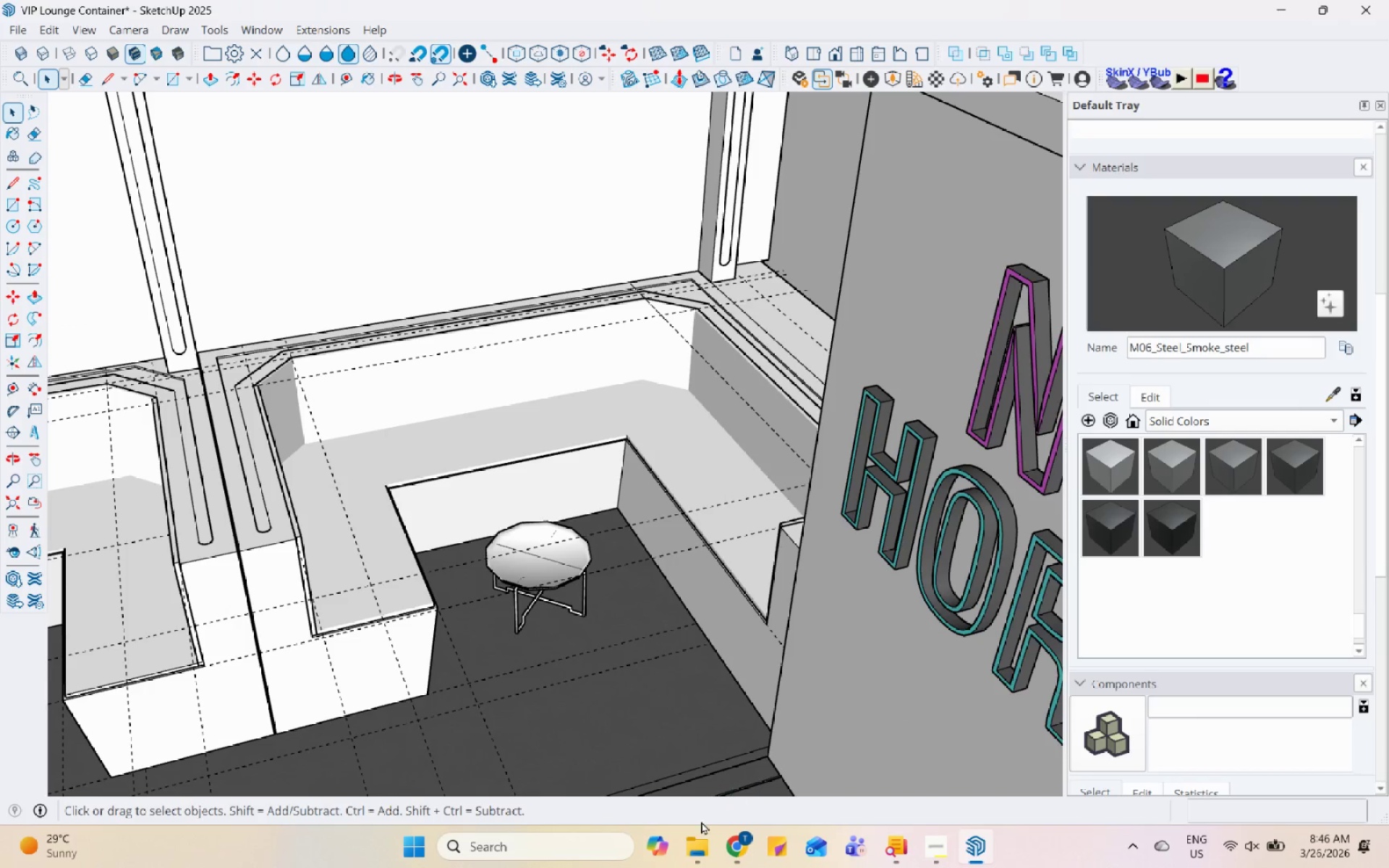 
left_click([740, 861])
 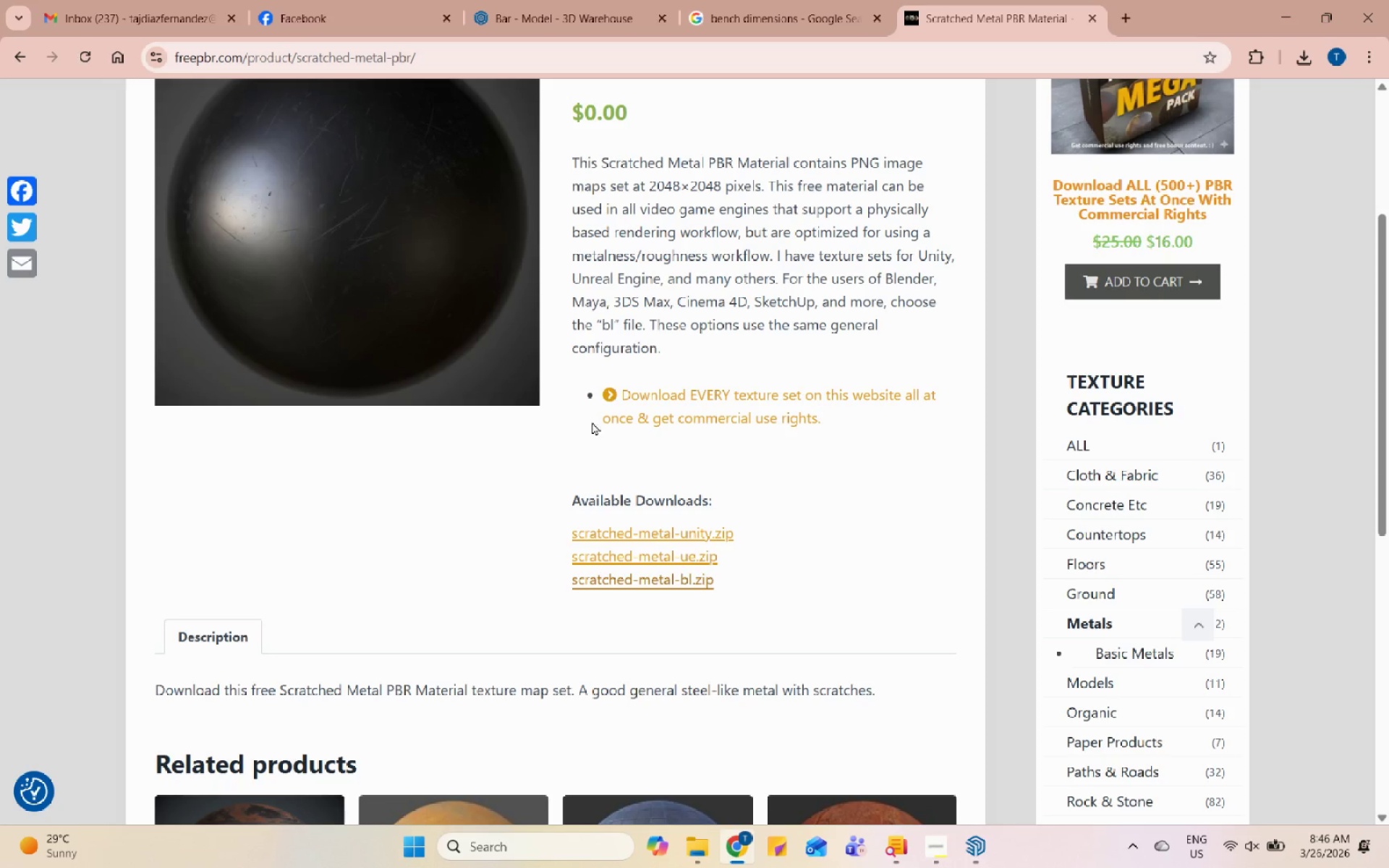 
scroll: coordinate [522, 387], scroll_direction: up, amount: 5.0
 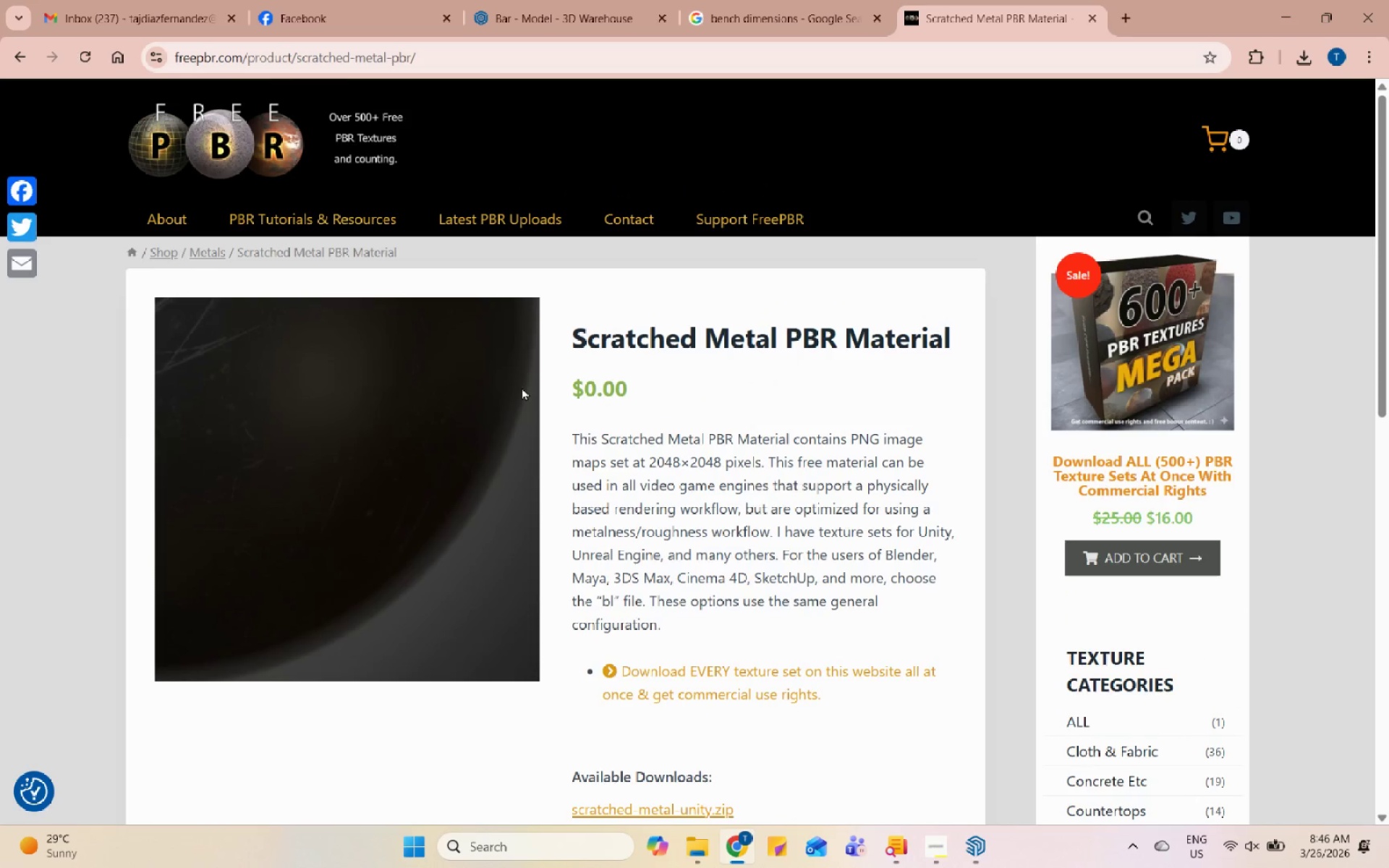 
scroll: coordinate [866, 419], scroll_direction: down, amount: 6.0
 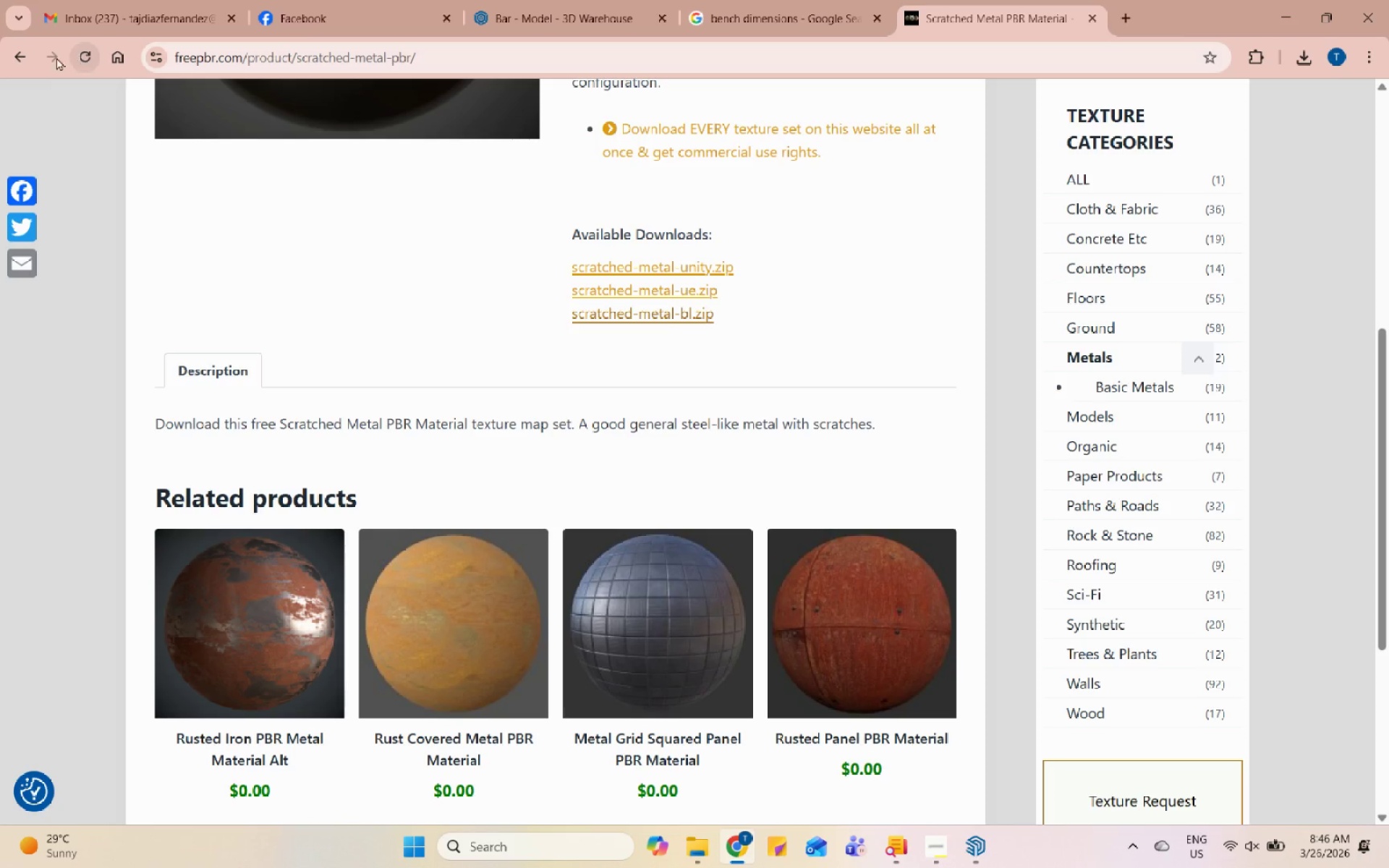 
left_click([21, 72])
 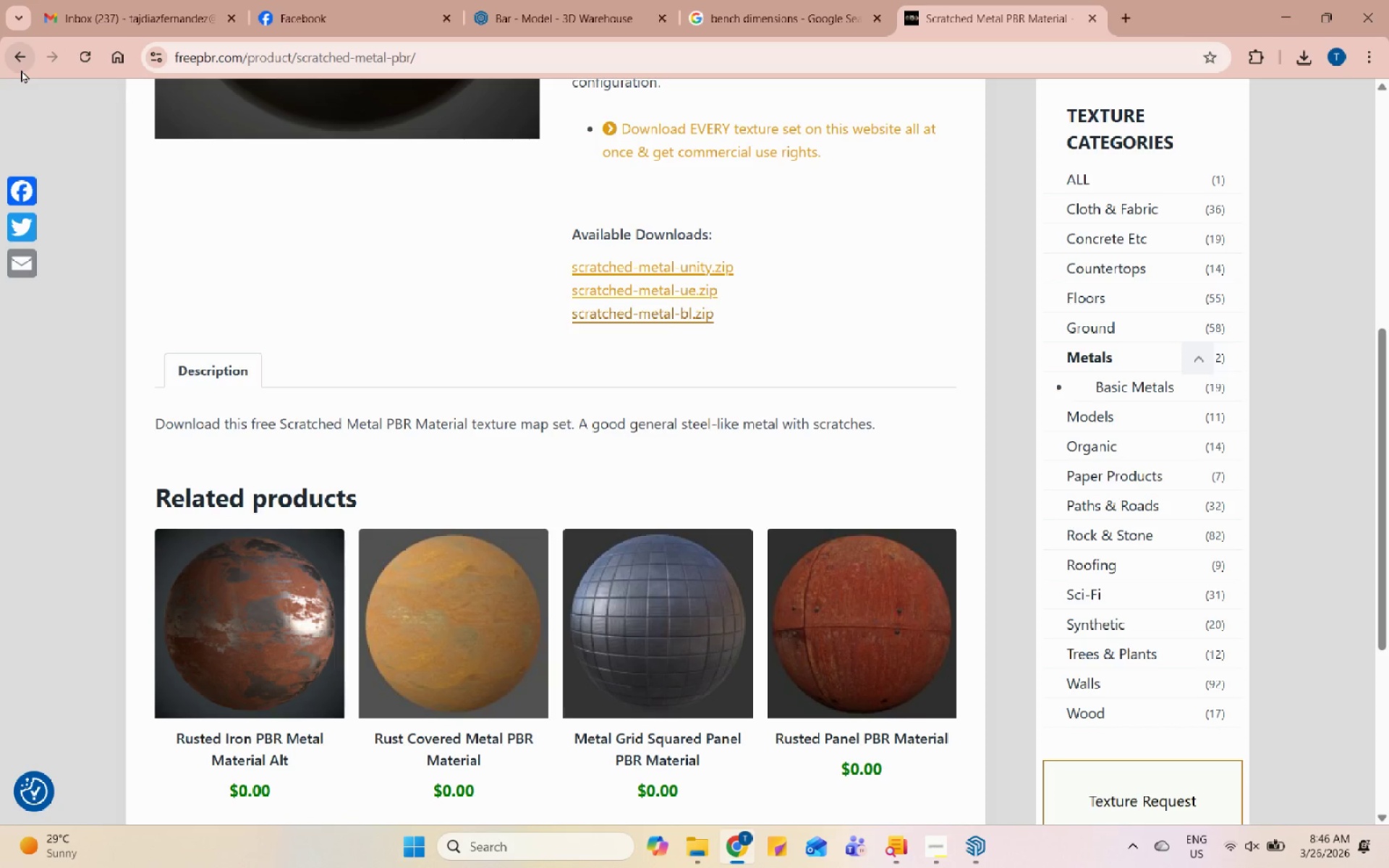 
left_click([21, 69])
 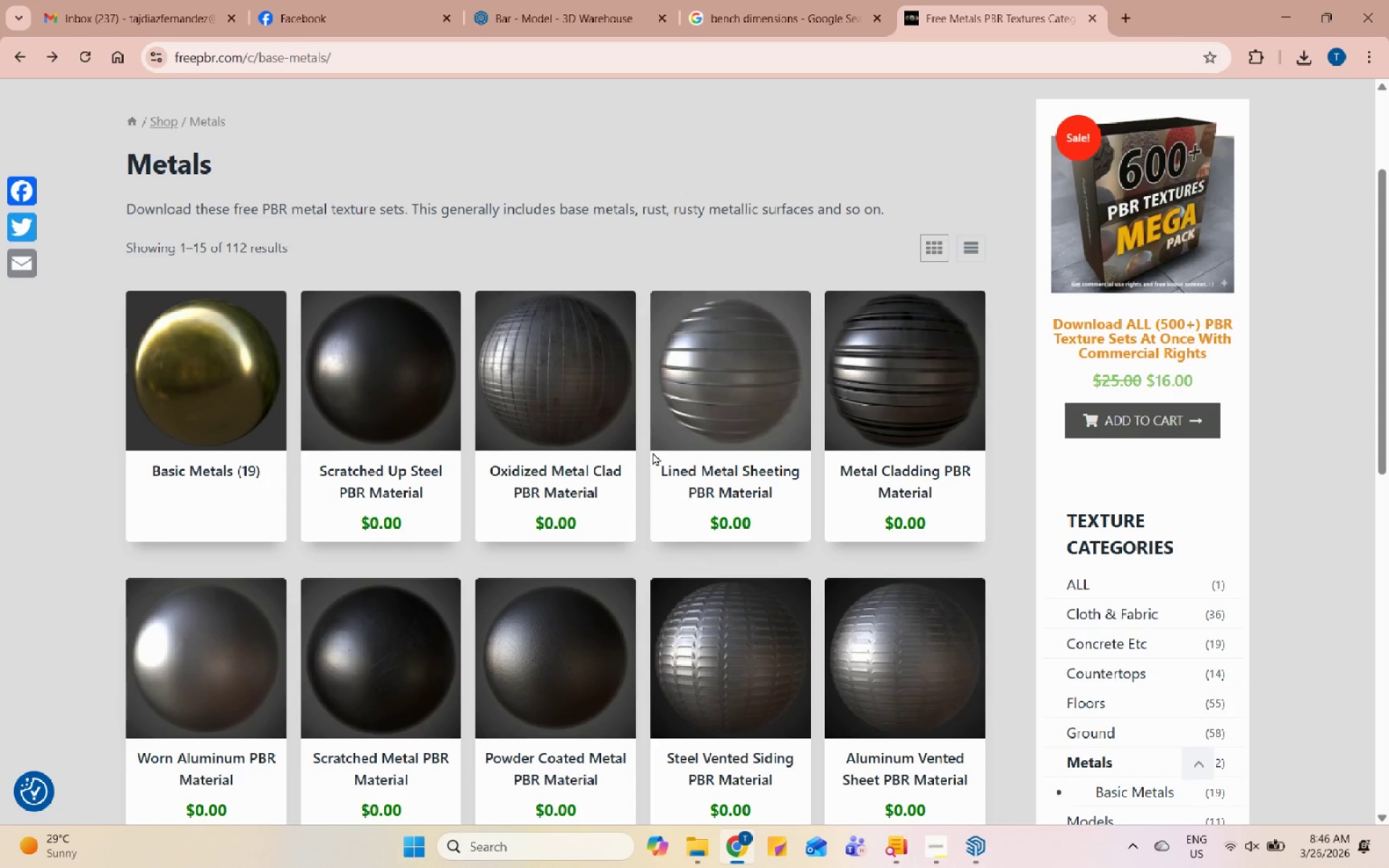 
scroll: coordinate [681, 569], scroll_direction: down, amount: 10.0
 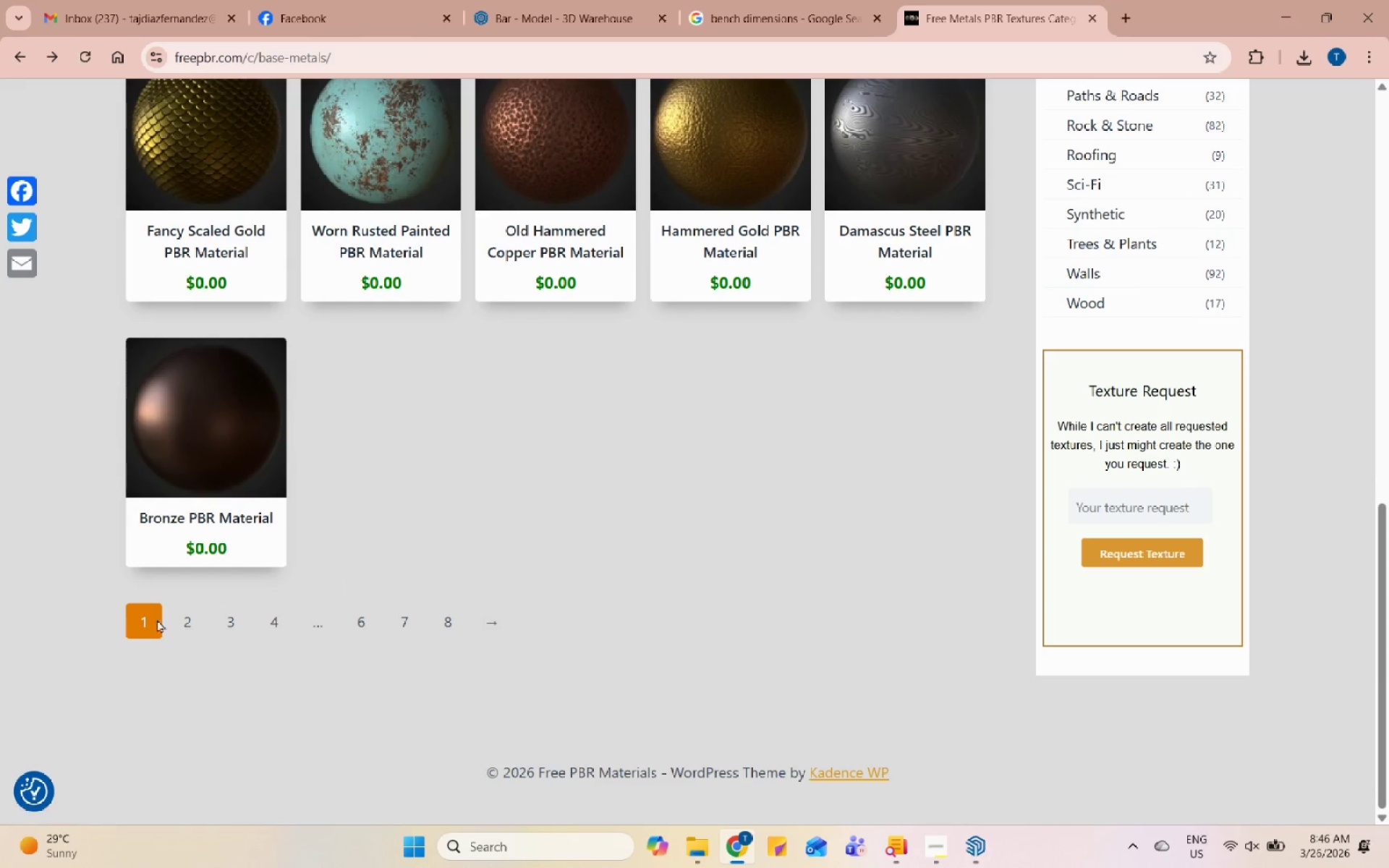 
left_click([197, 616])
 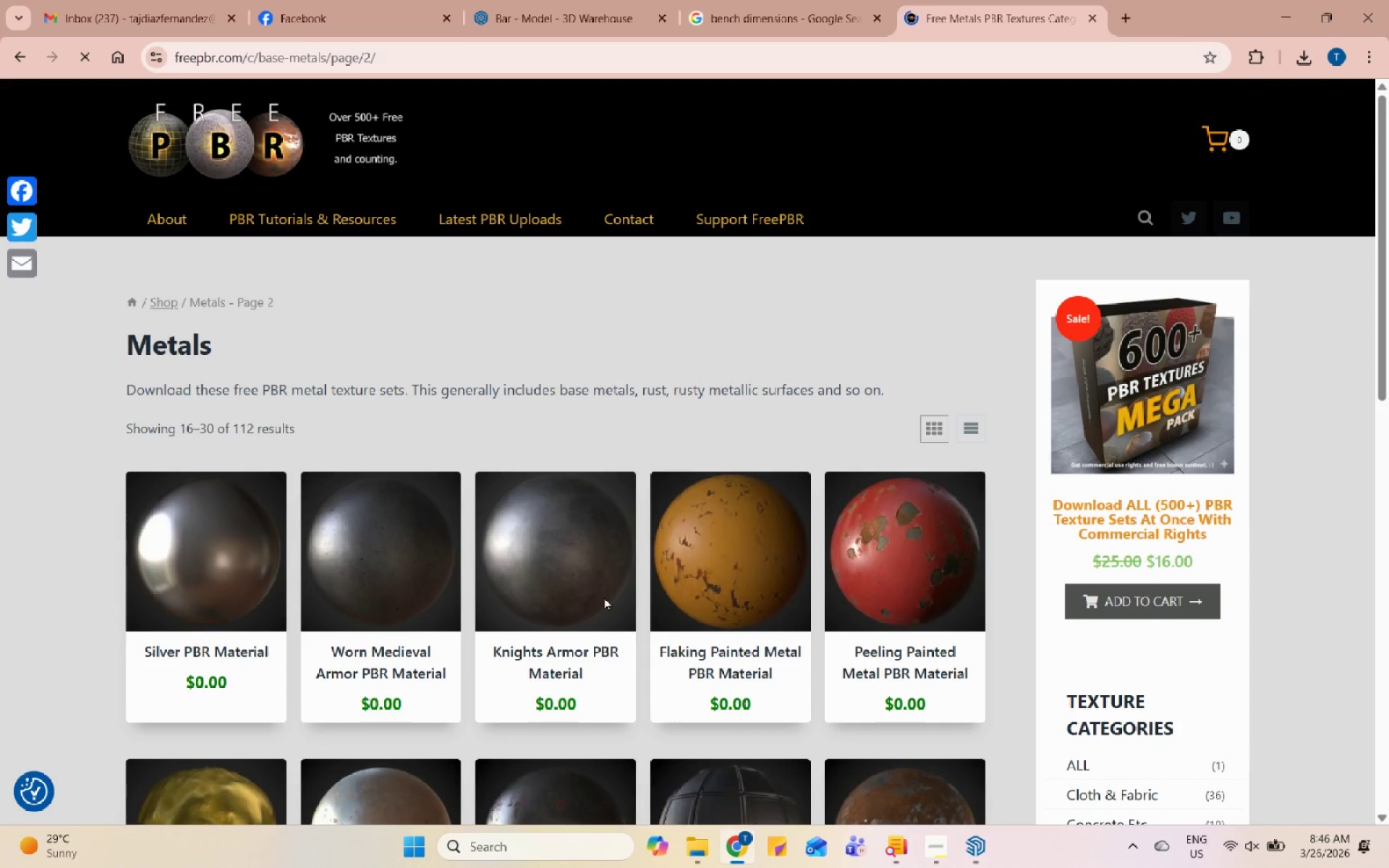 
wait(6.38)
 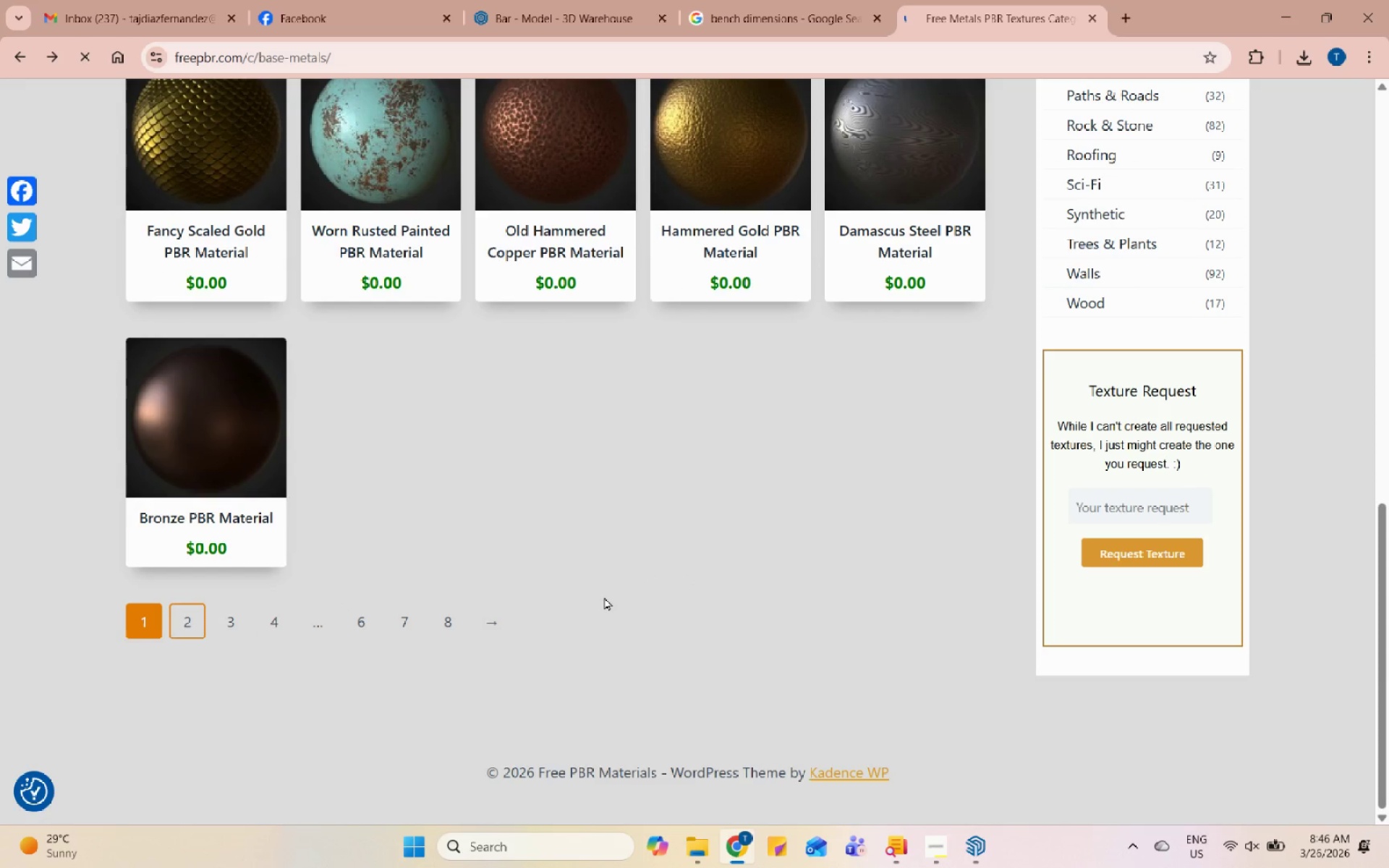 
scroll: coordinate [577, 669], scroll_direction: down, amount: 6.0
 